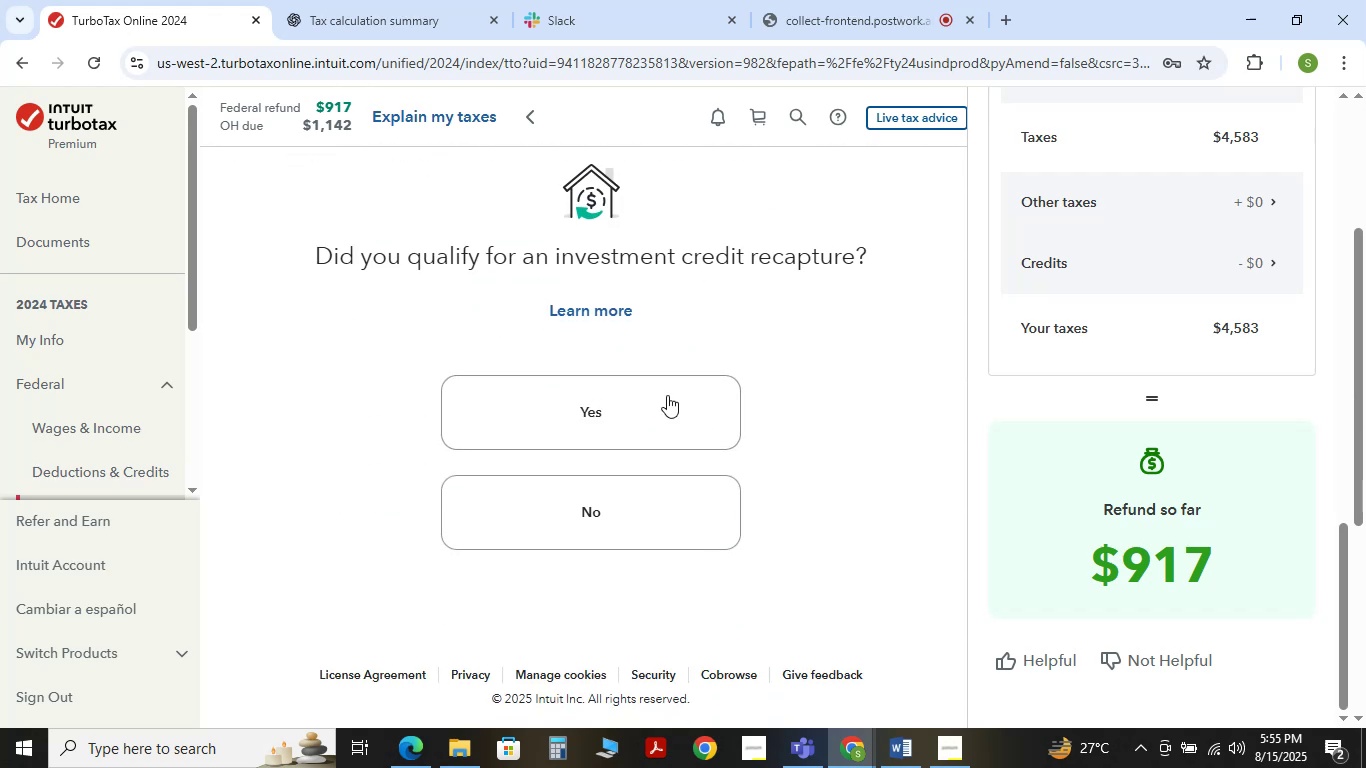 
left_click([637, 489])
 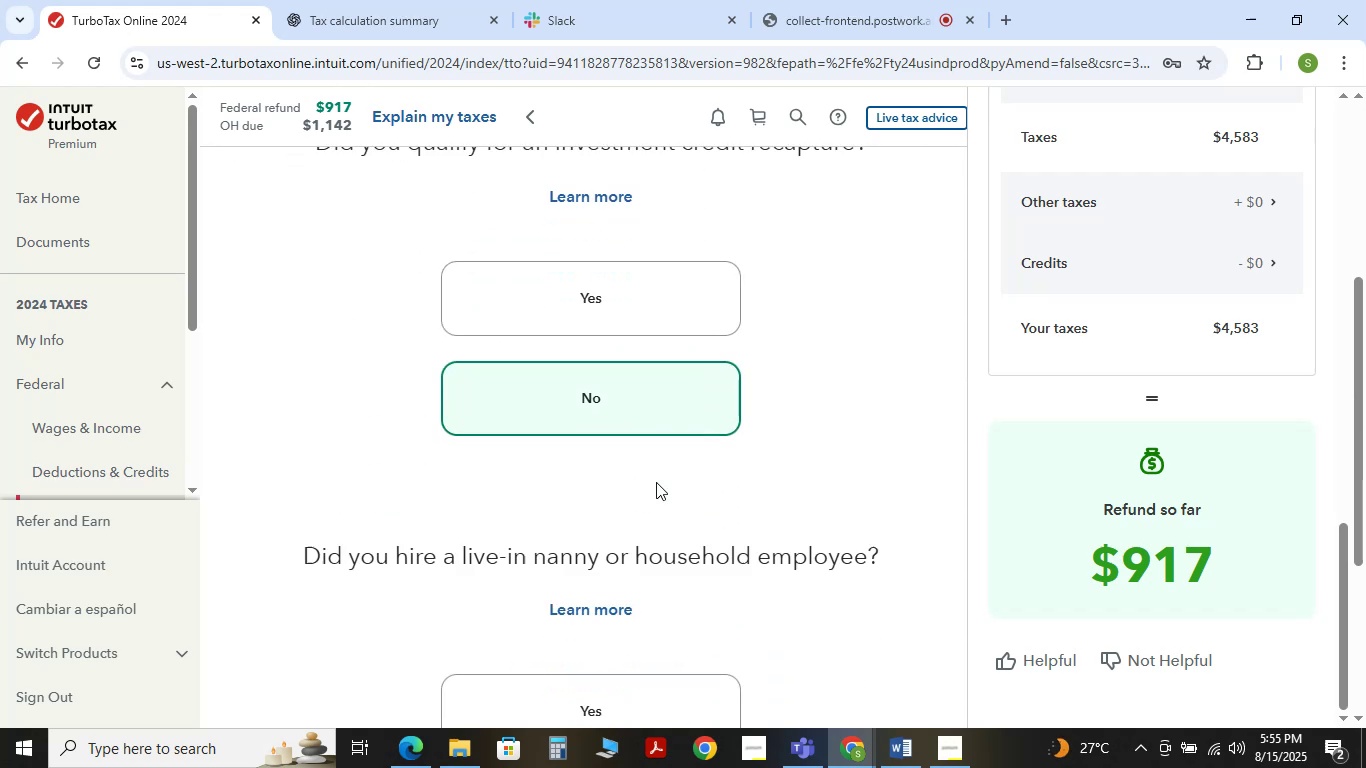 
scroll: coordinate [656, 482], scroll_direction: down, amount: 1.0
 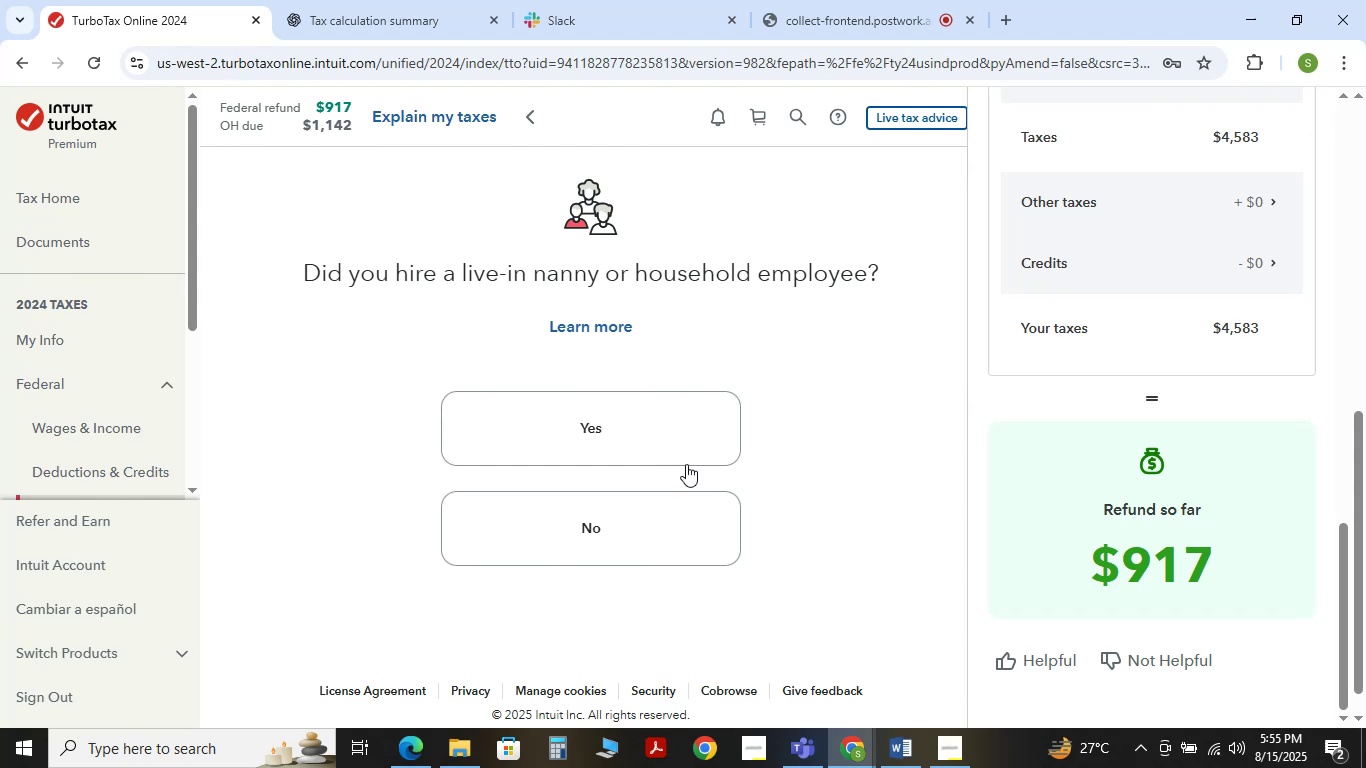 
left_click([662, 504])
 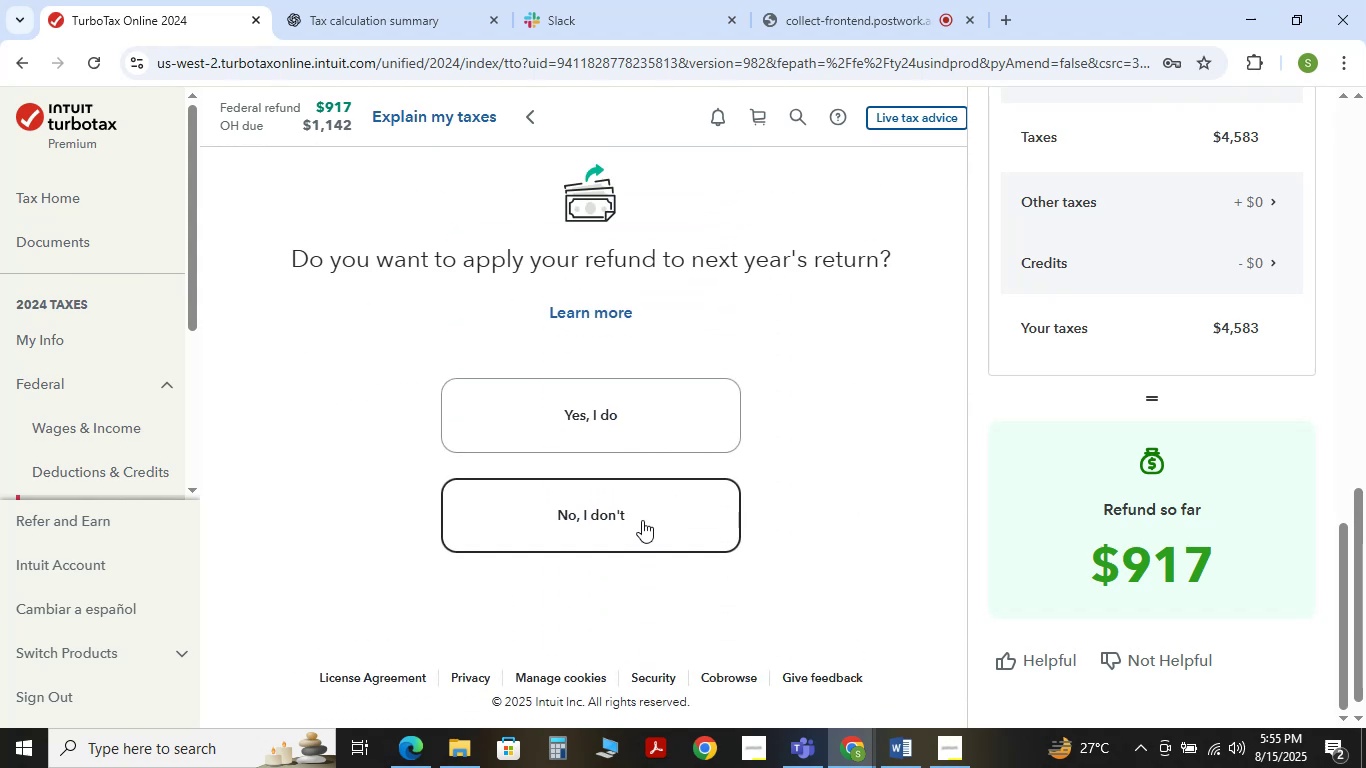 
wait(8.43)
 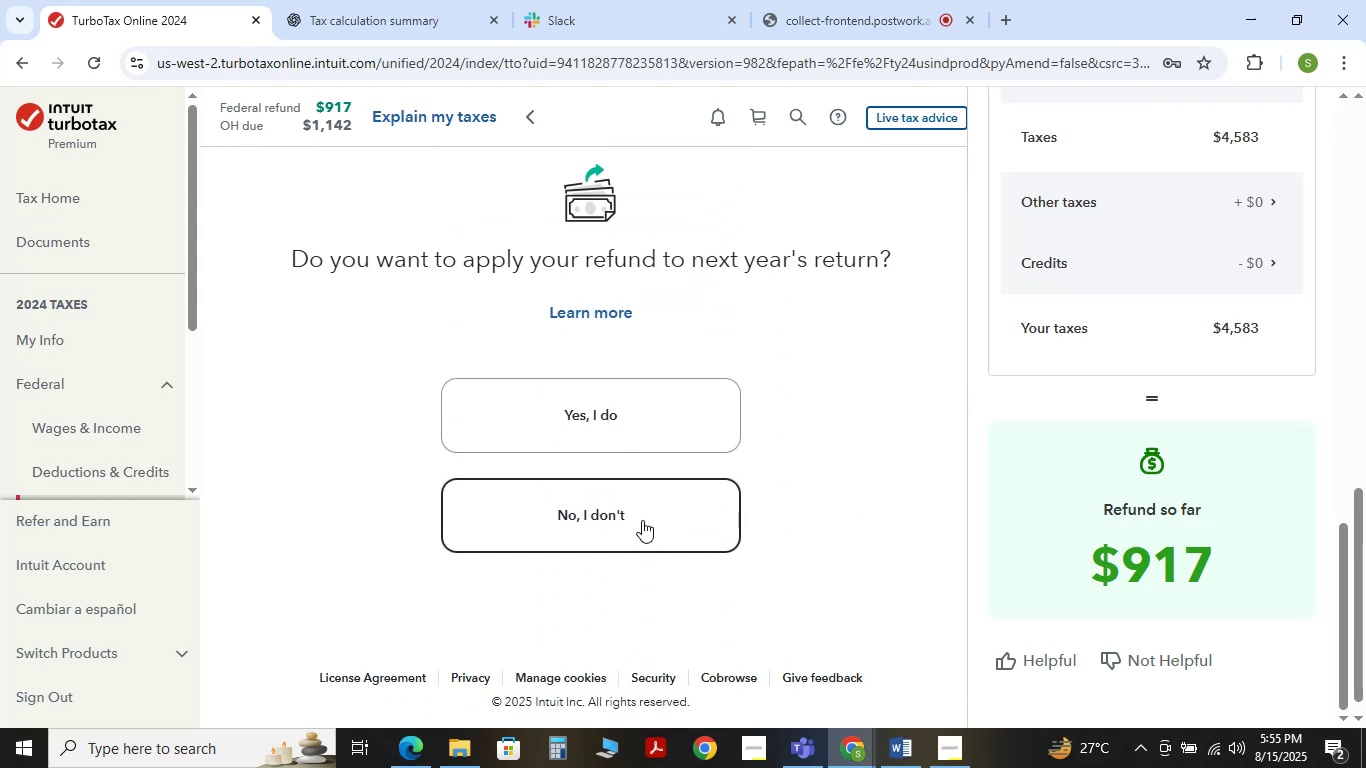 
left_click([674, 395])
 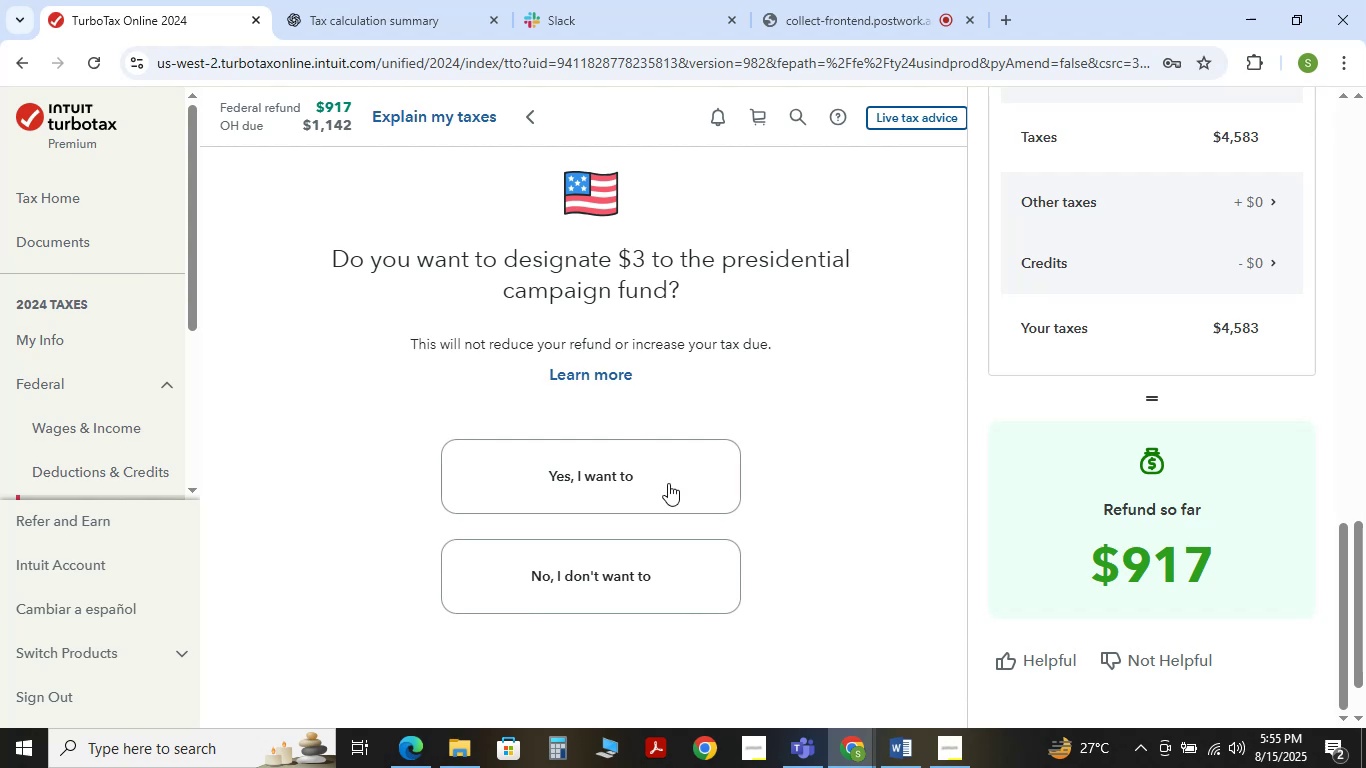 
left_click([675, 569])
 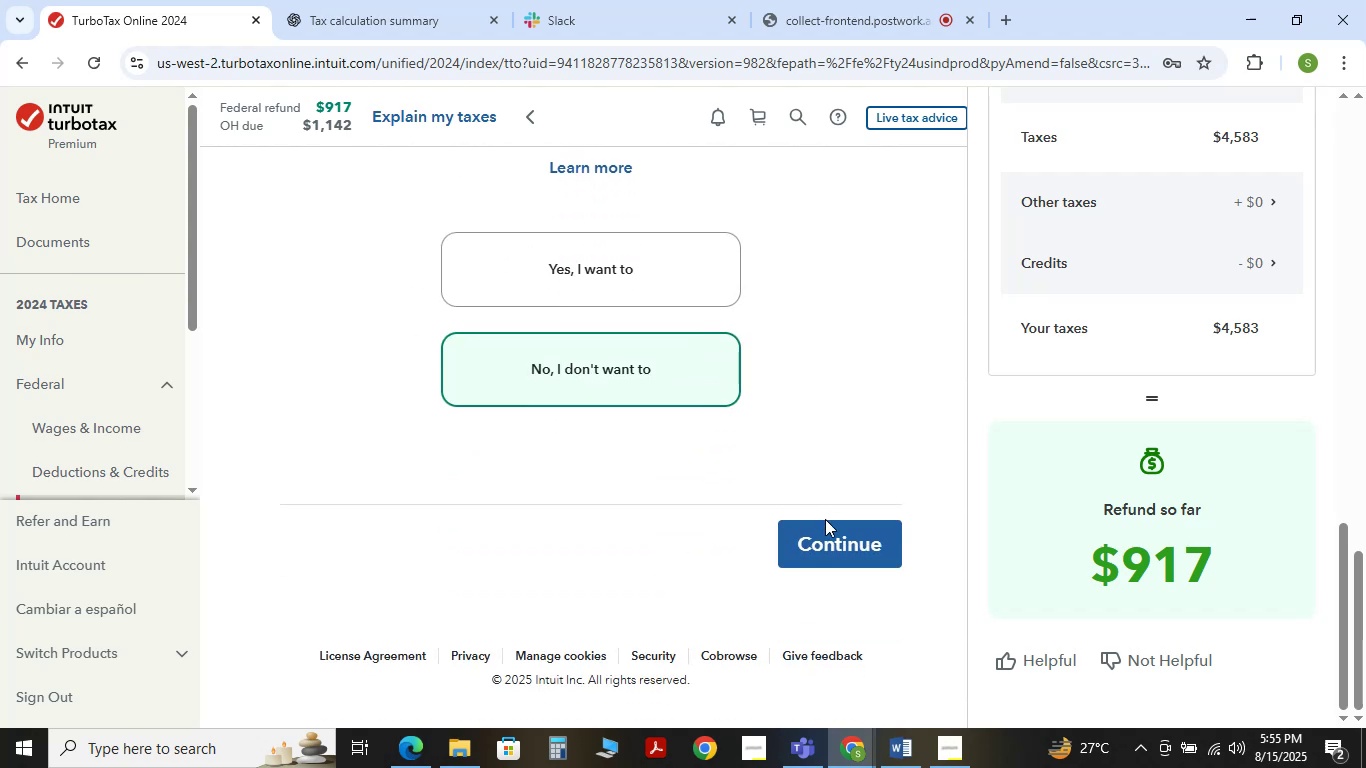 
left_click([826, 536])
 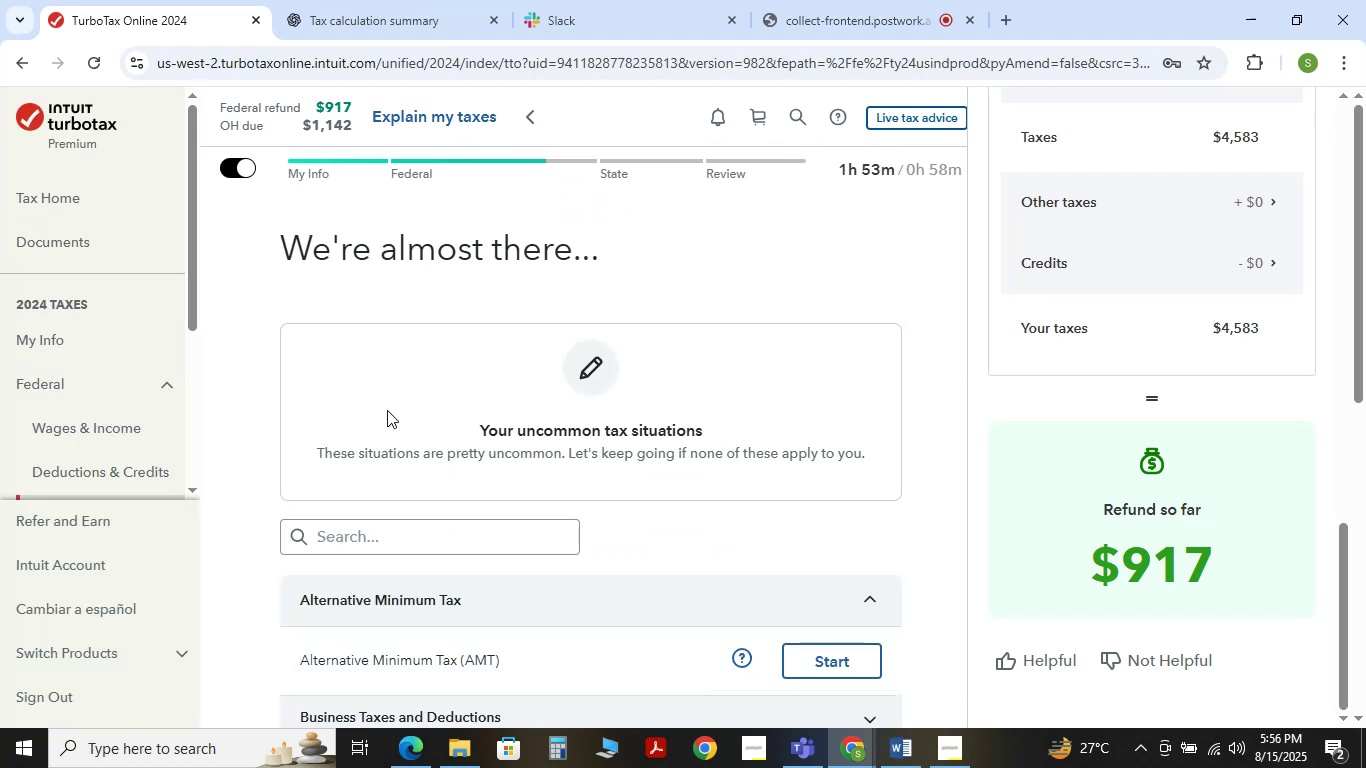 
scroll: coordinate [467, 402], scroll_direction: down, amount: 2.0
 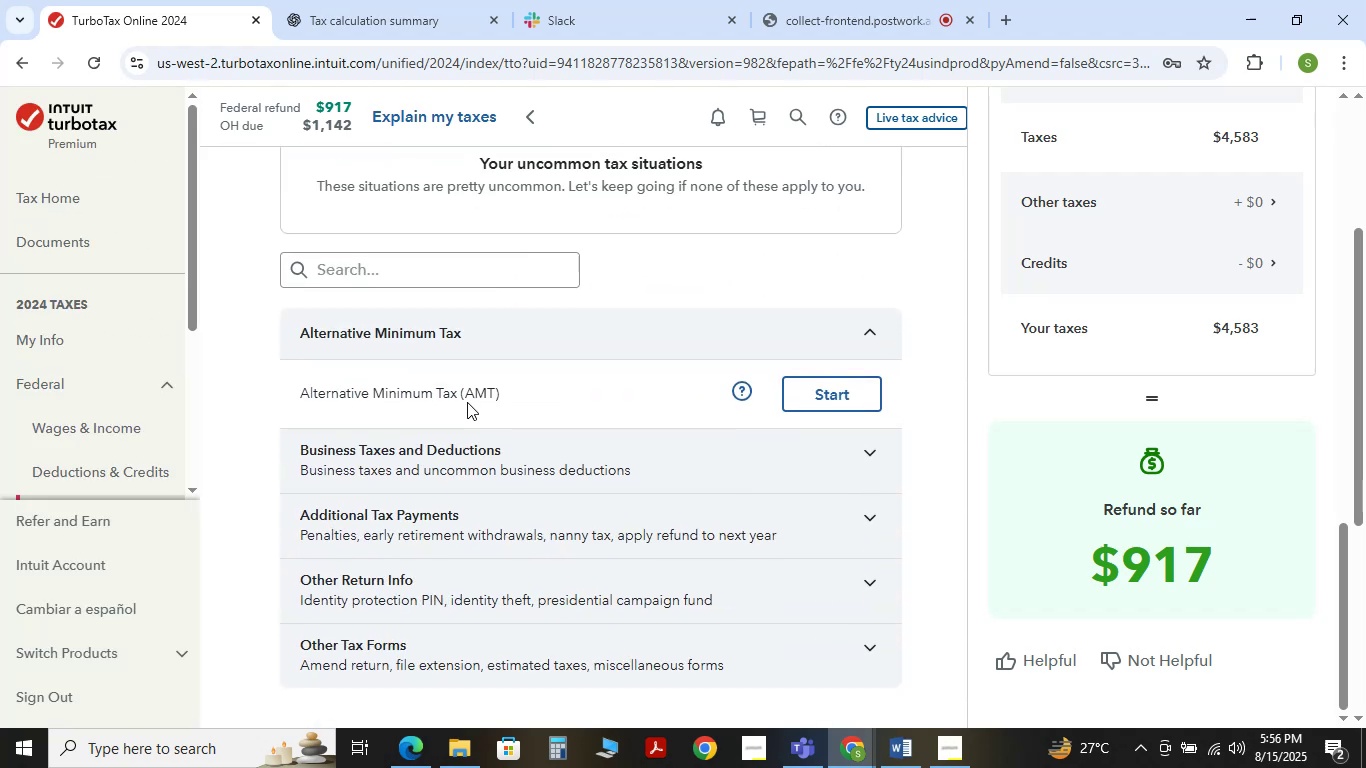 
scroll: coordinate [467, 402], scroll_direction: up, amount: 1.0
 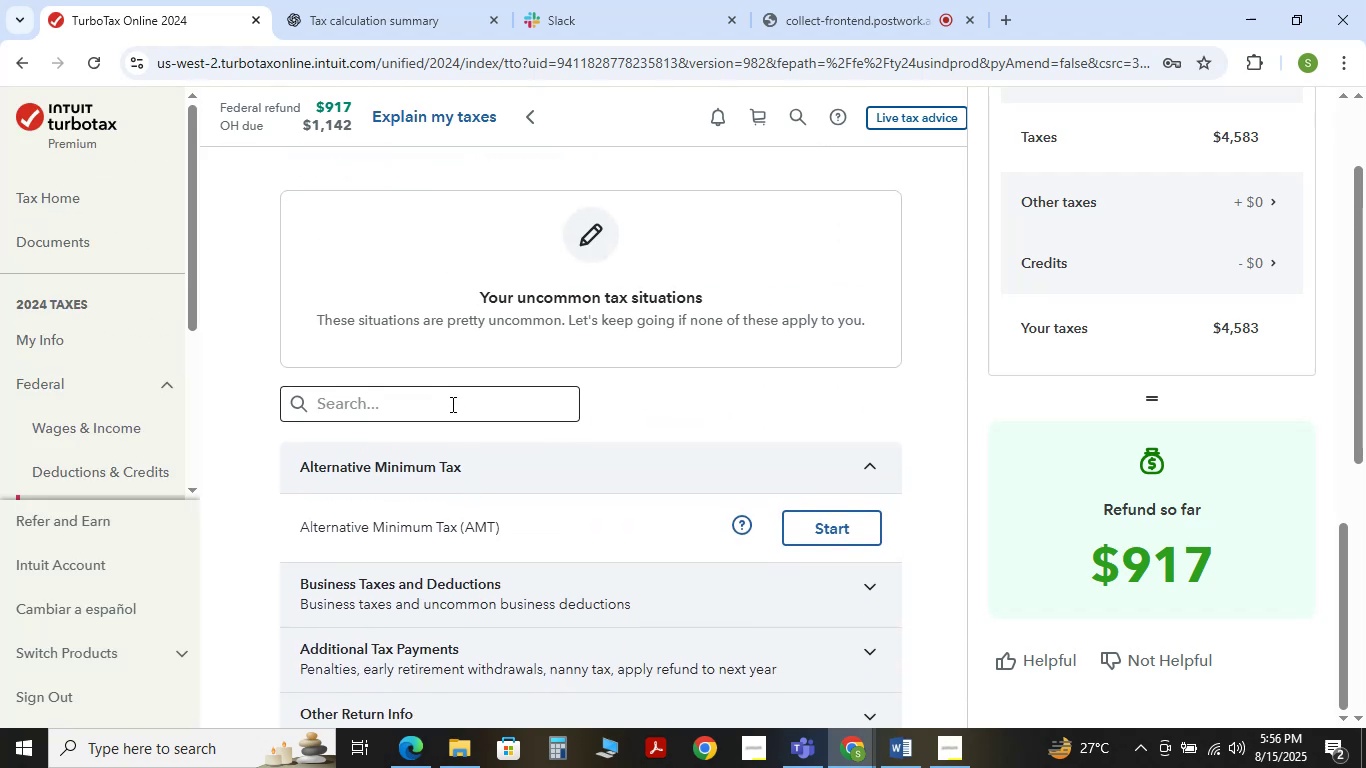 
scroll: coordinate [451, 404], scroll_direction: down, amount: 5.0
 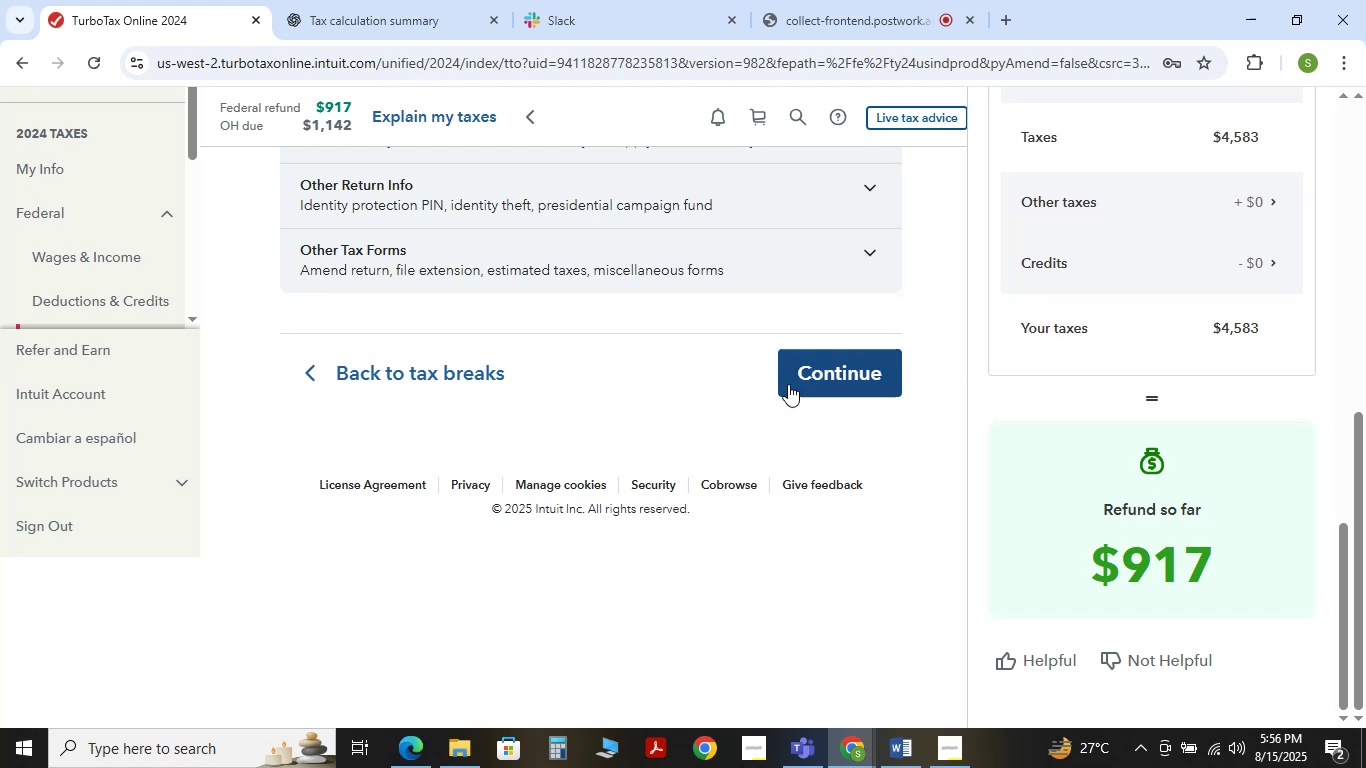 
left_click([806, 379])
 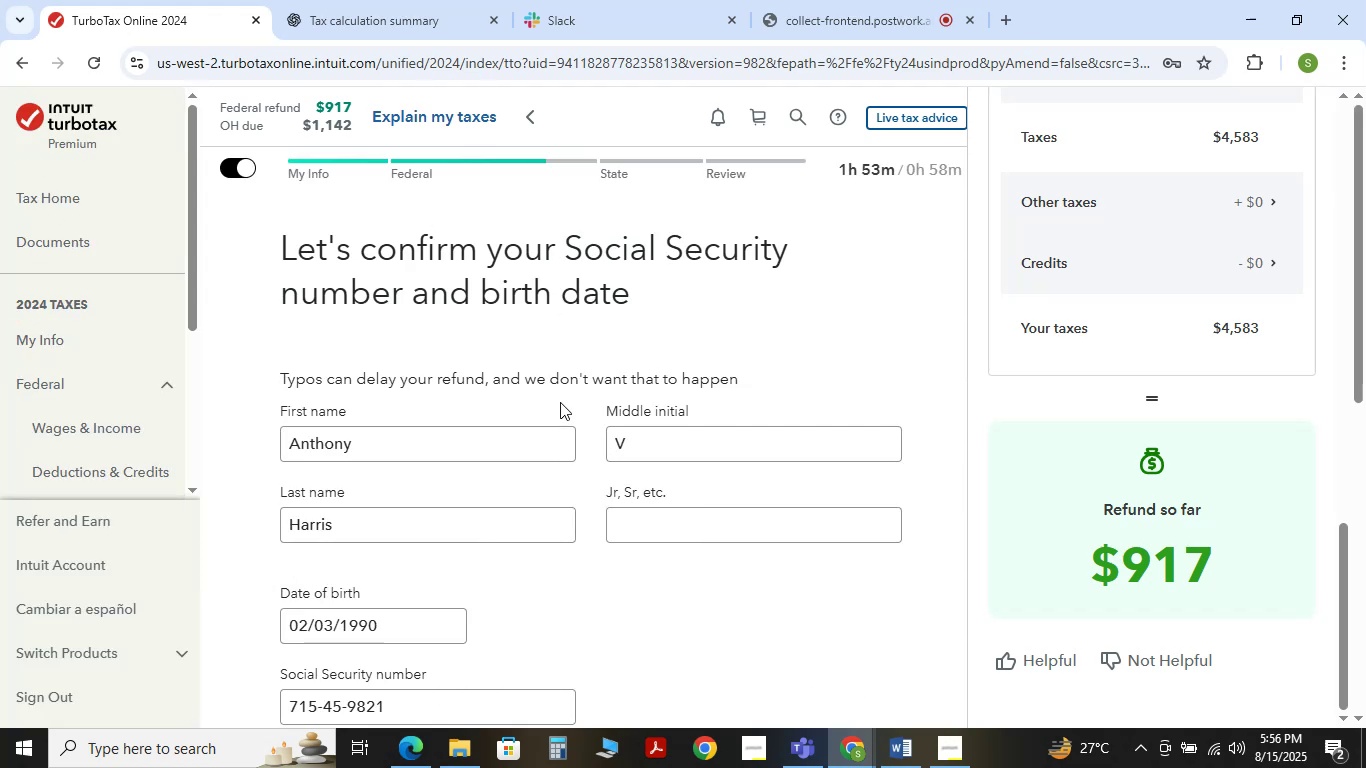 
scroll: coordinate [560, 405], scroll_direction: down, amount: 3.0
 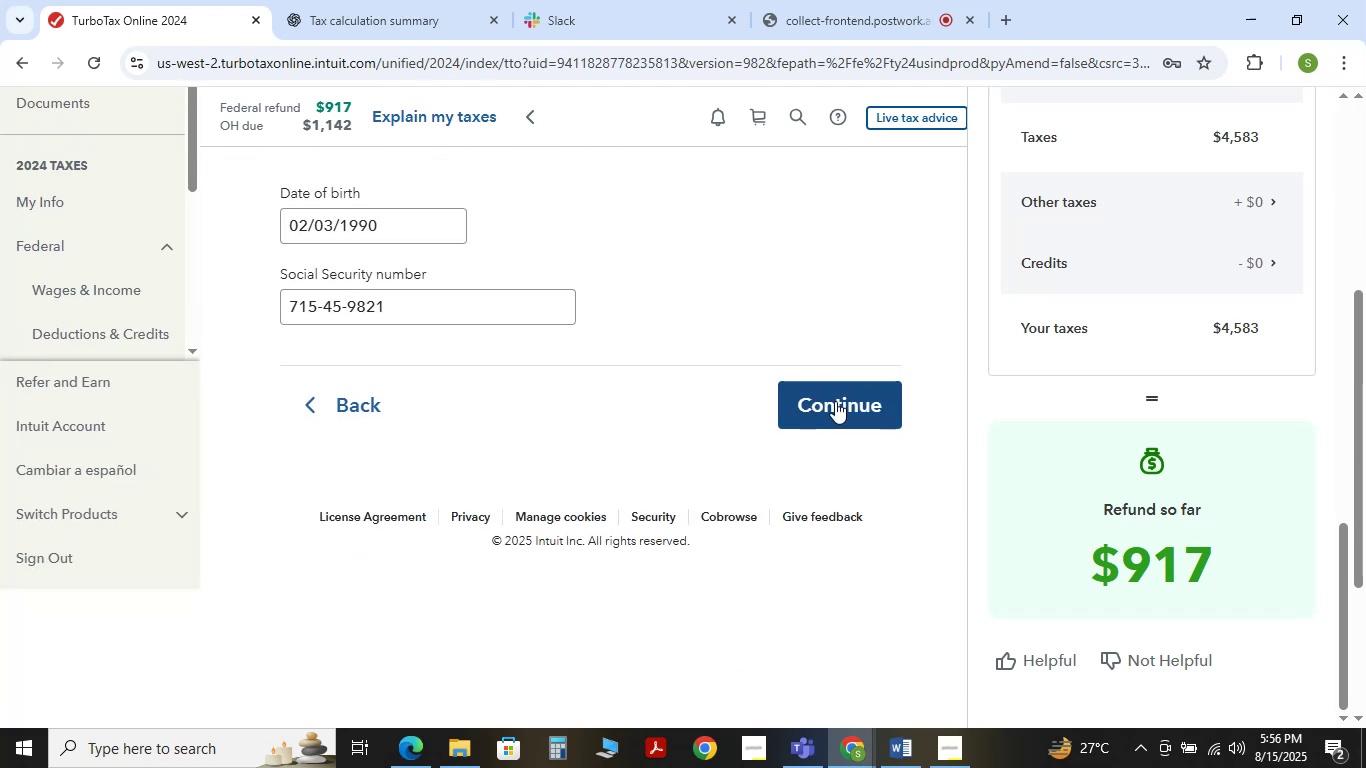 
left_click([835, 401])
 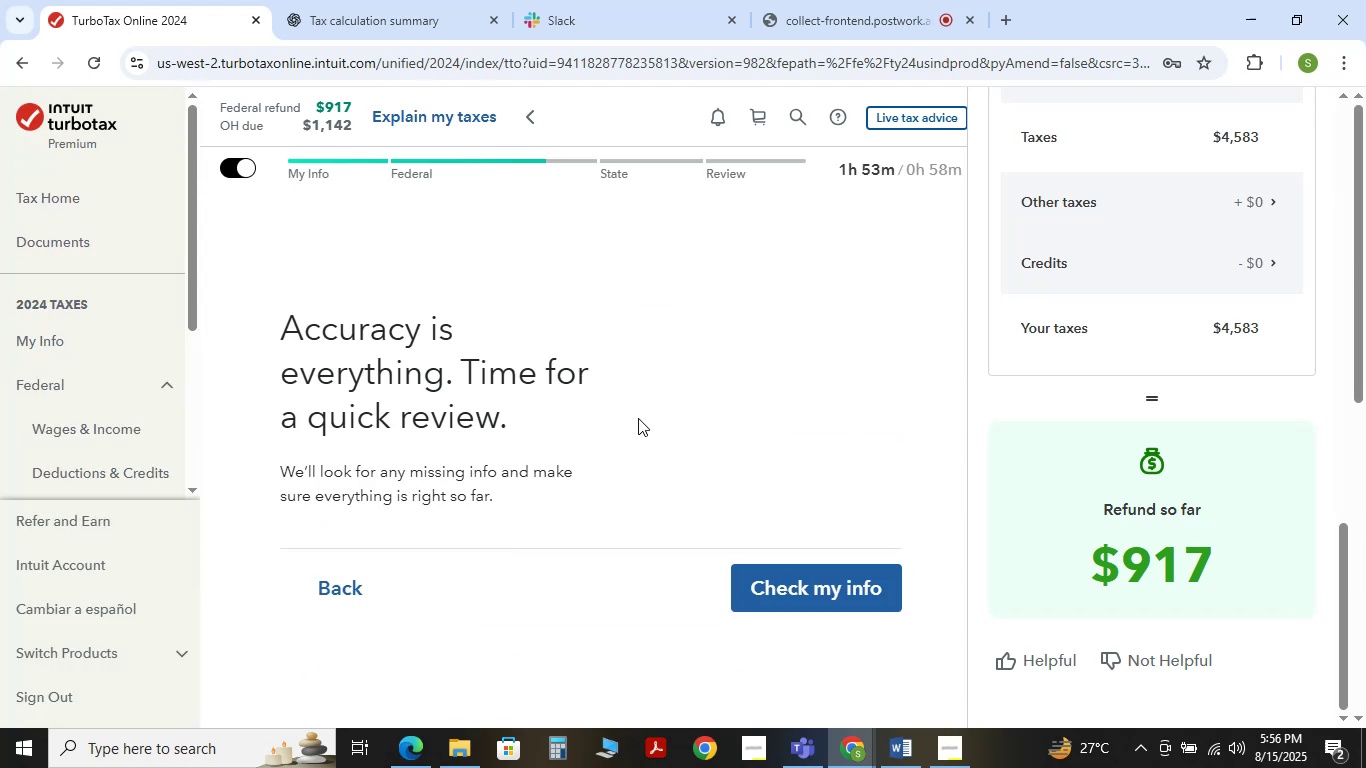 
scroll: coordinate [638, 418], scroll_direction: down, amount: 1.0
 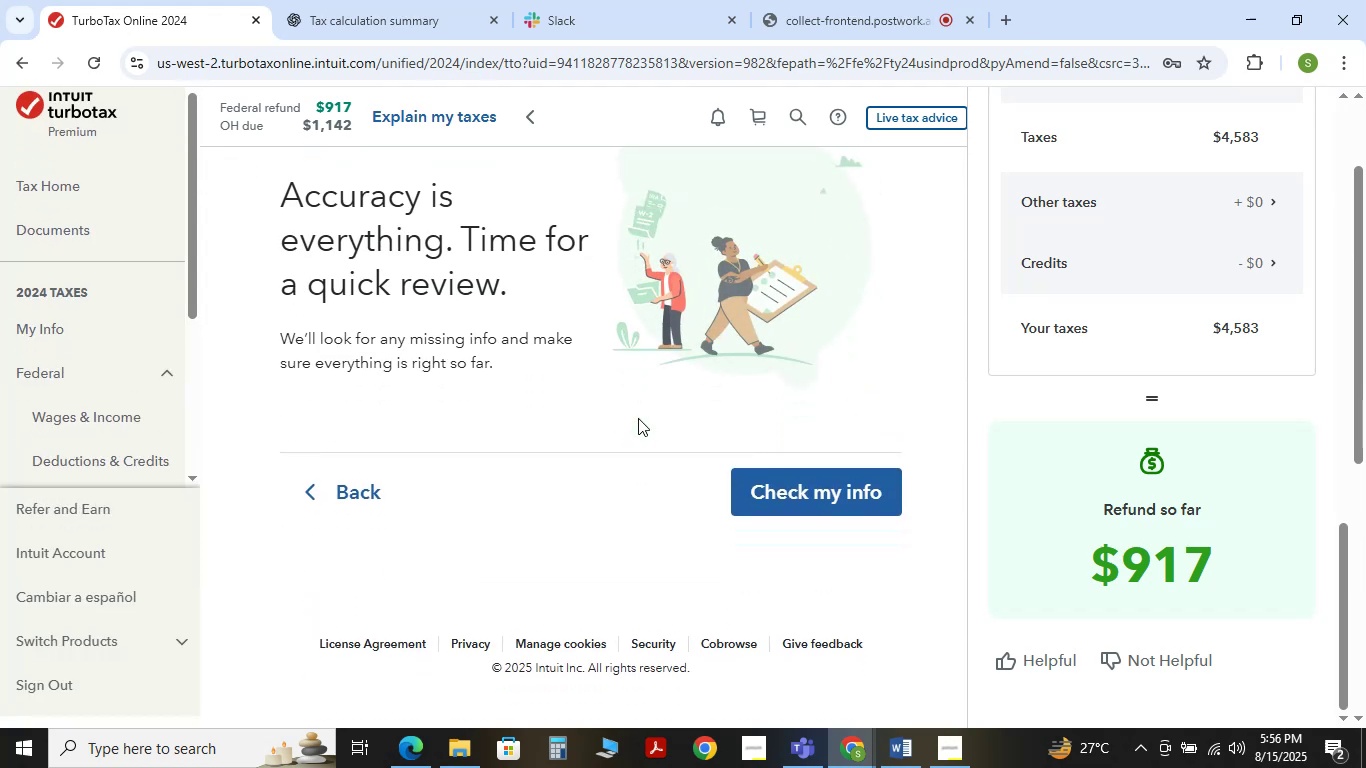 
scroll: coordinate [638, 418], scroll_direction: up, amount: 2.0
 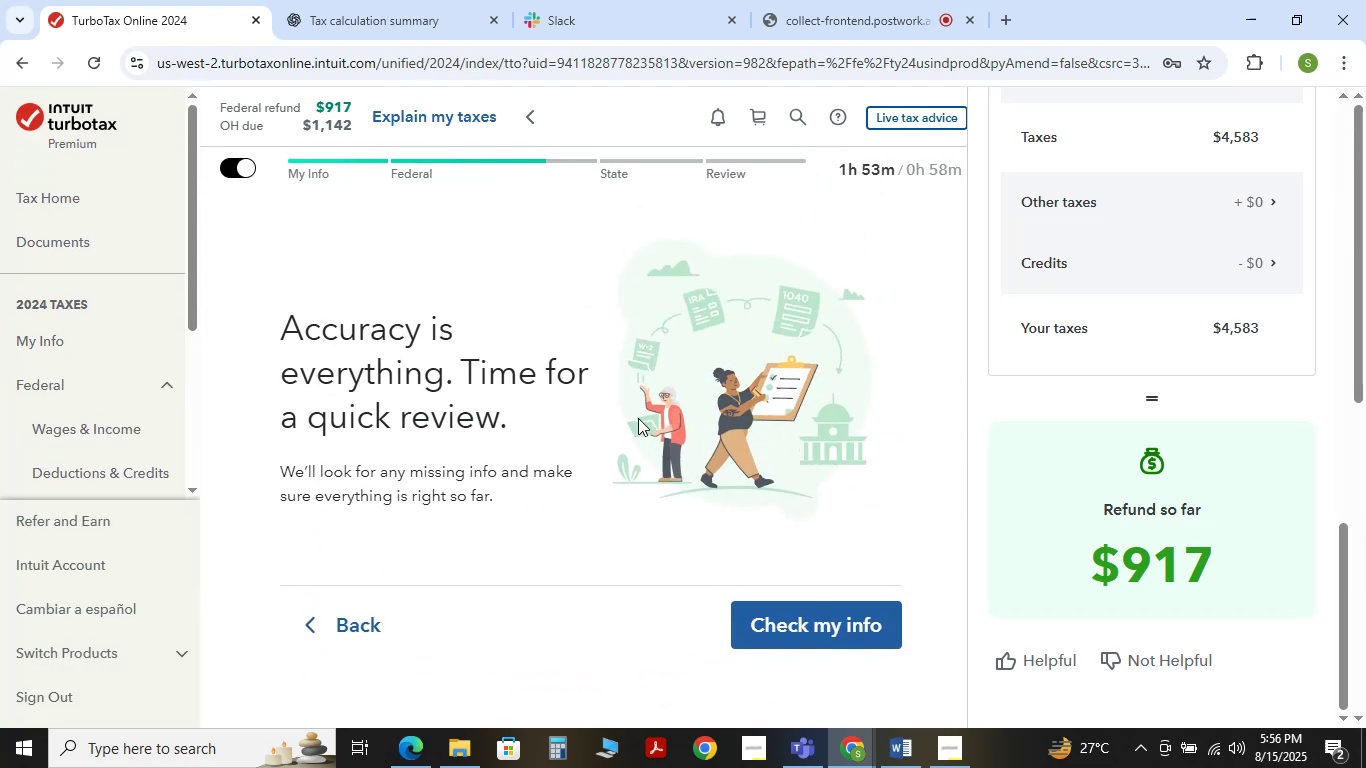 
scroll: coordinate [638, 418], scroll_direction: none, amount: 0.0
 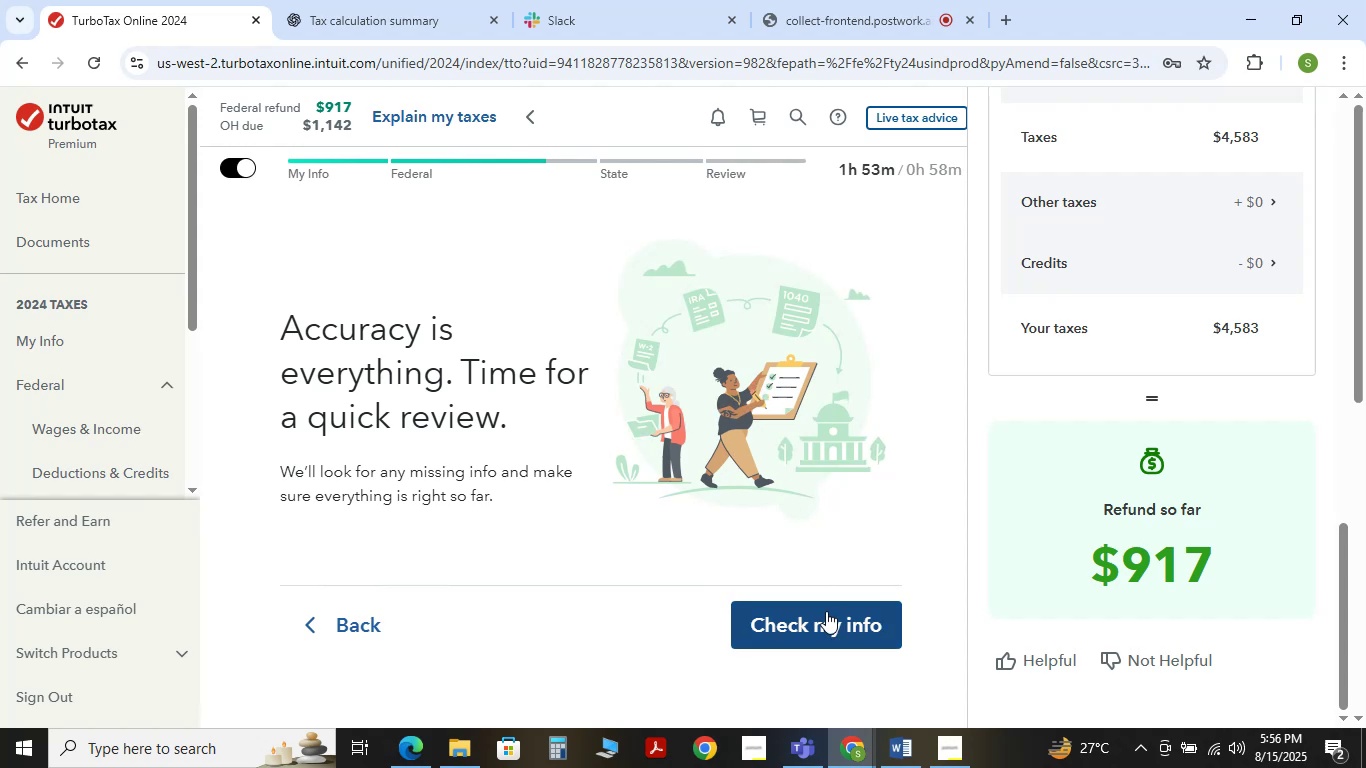 
left_click([826, 611])
 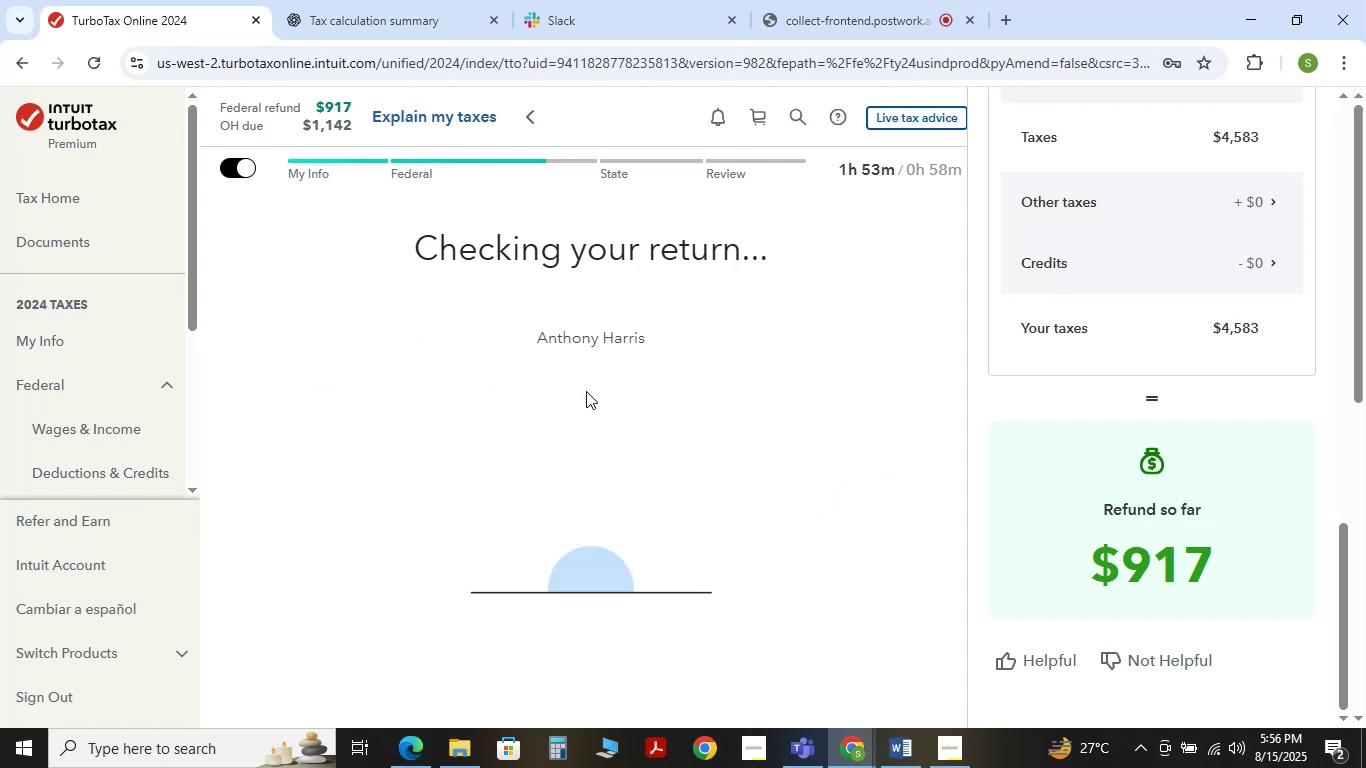 
mouse_move([619, 397])
 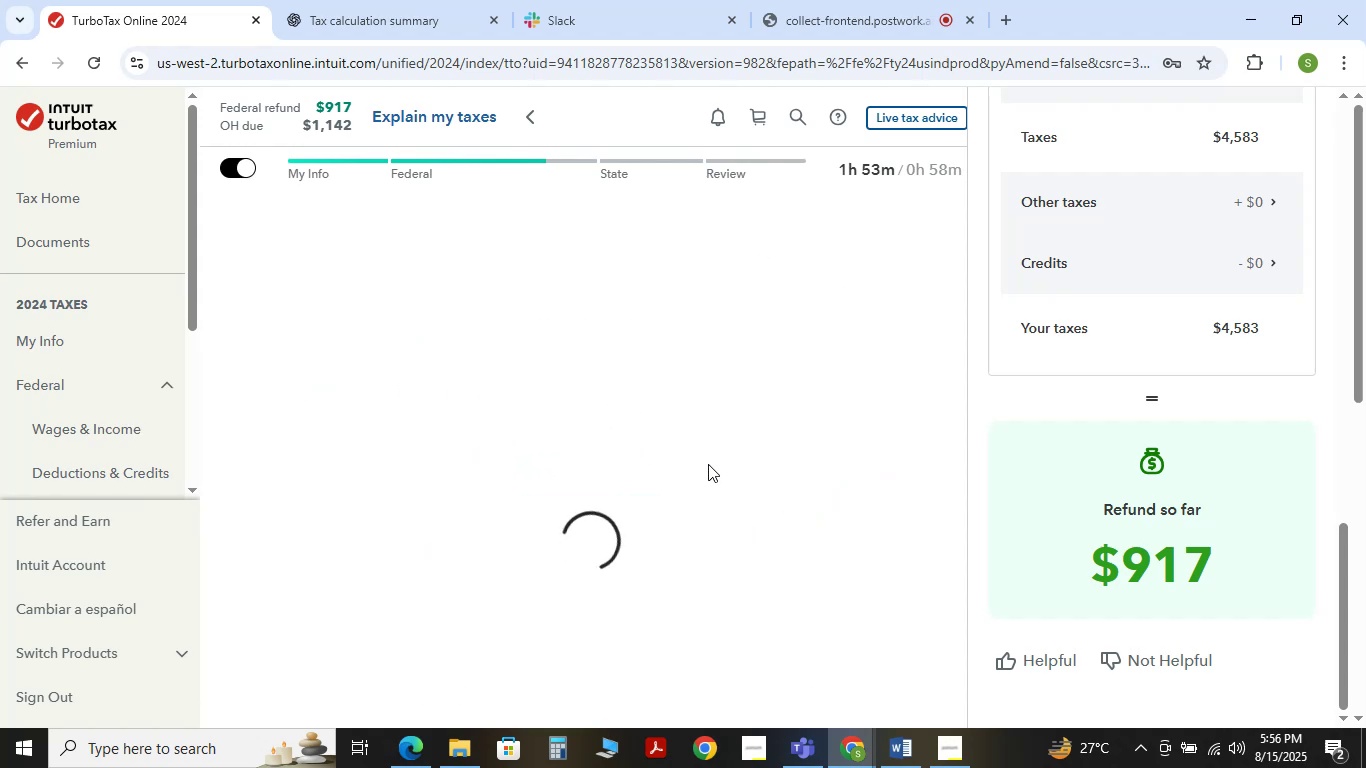 
scroll: coordinate [724, 463], scroll_direction: down, amount: 3.0
 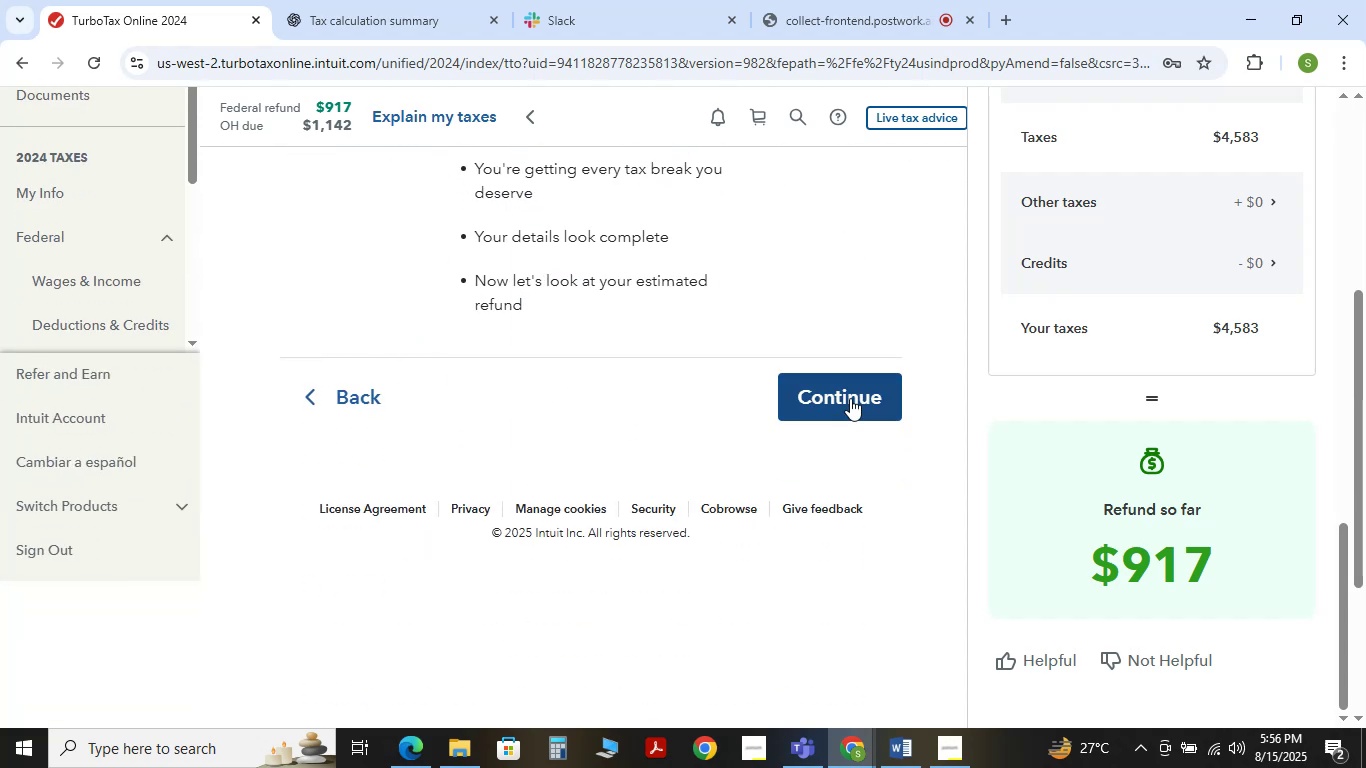 
left_click([850, 398])
 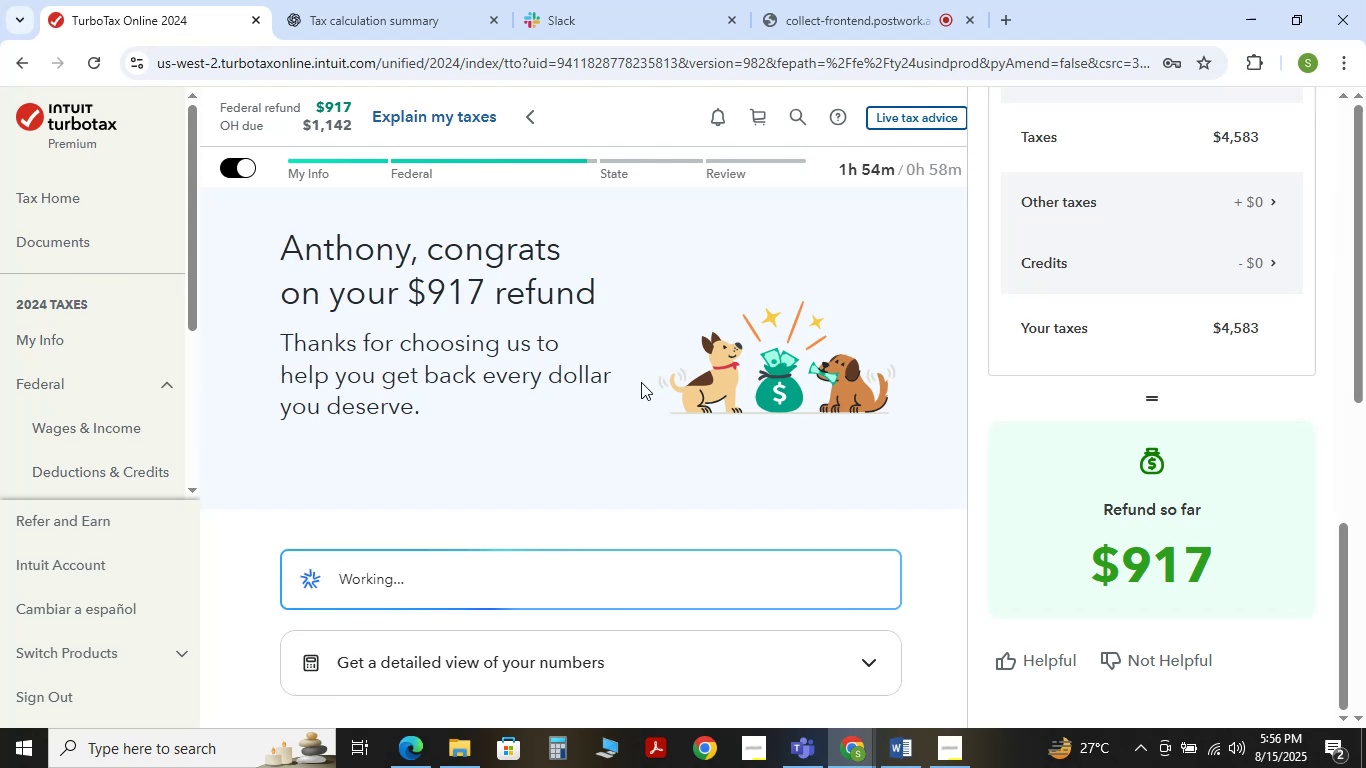 
scroll: coordinate [646, 402], scroll_direction: down, amount: 2.0
 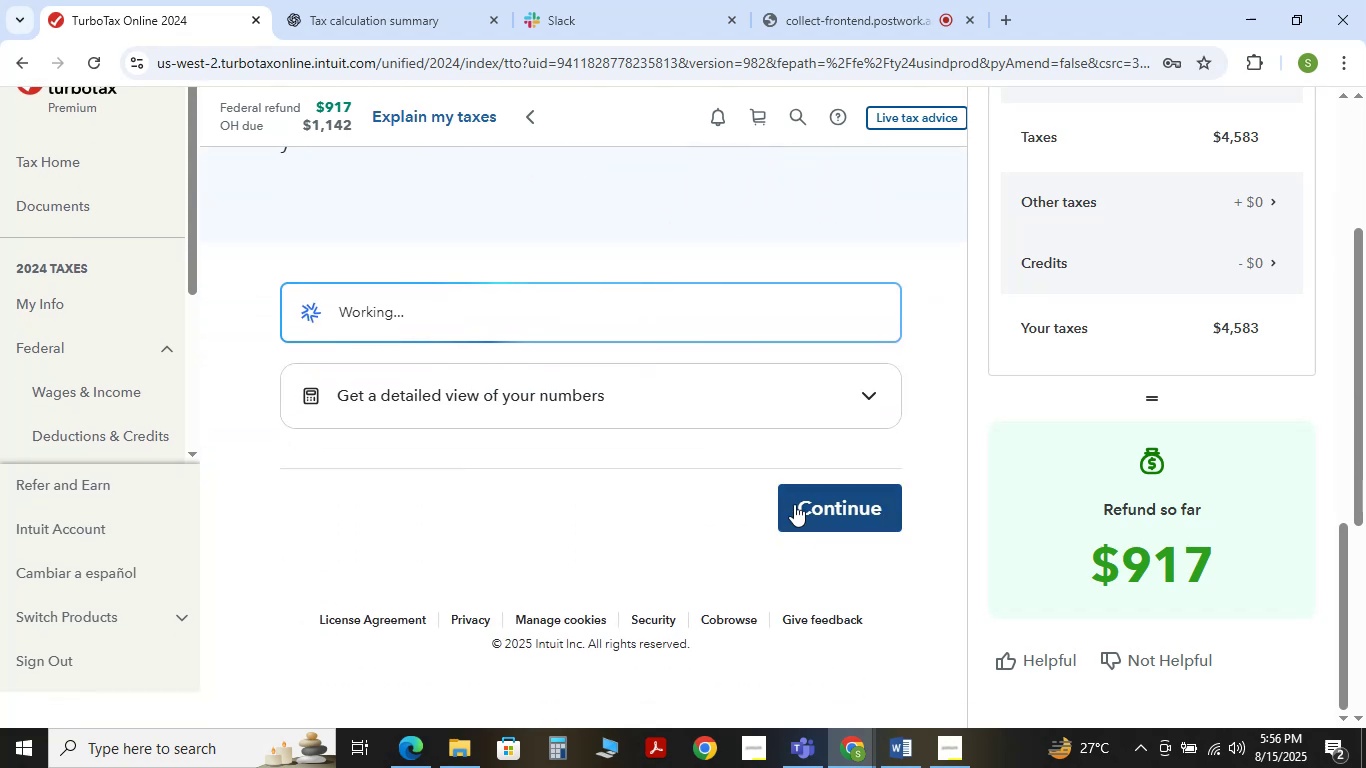 
left_click([794, 503])
 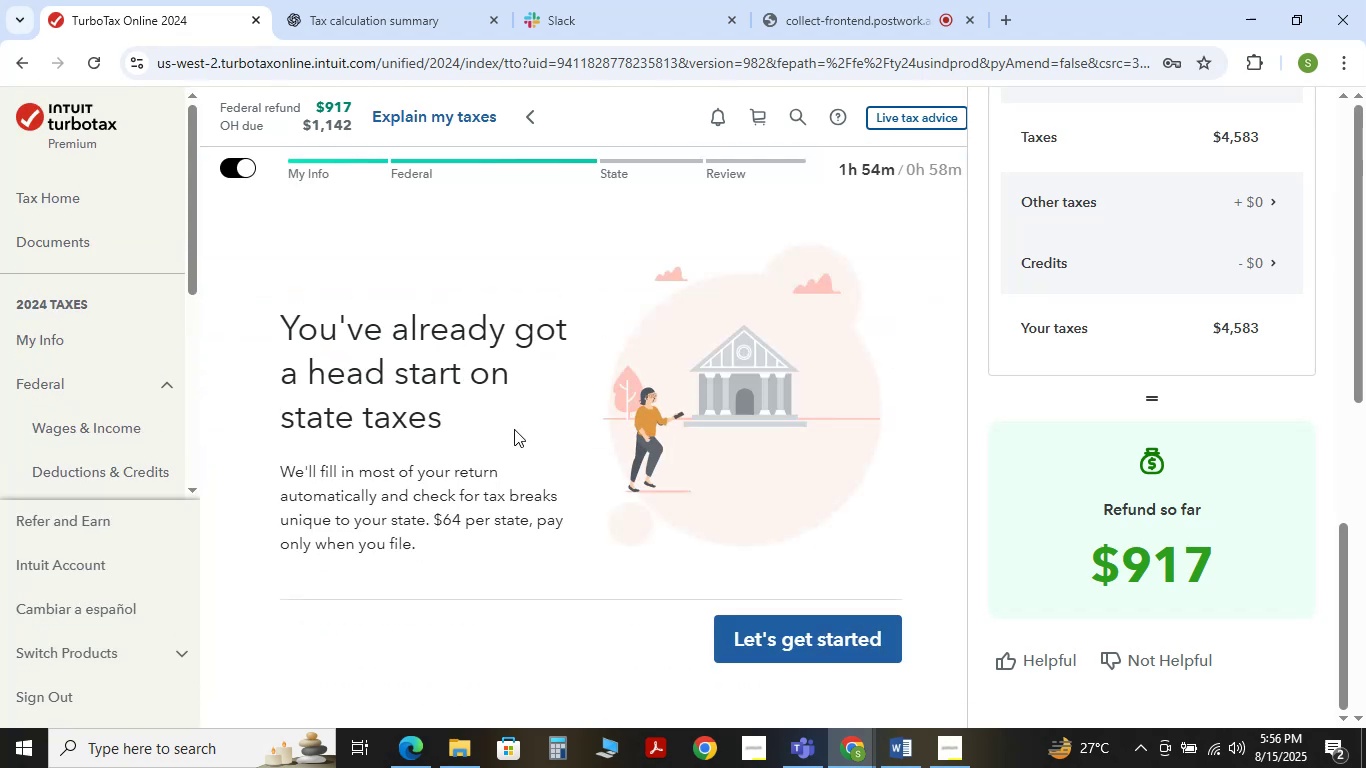 
left_click([771, 639])
 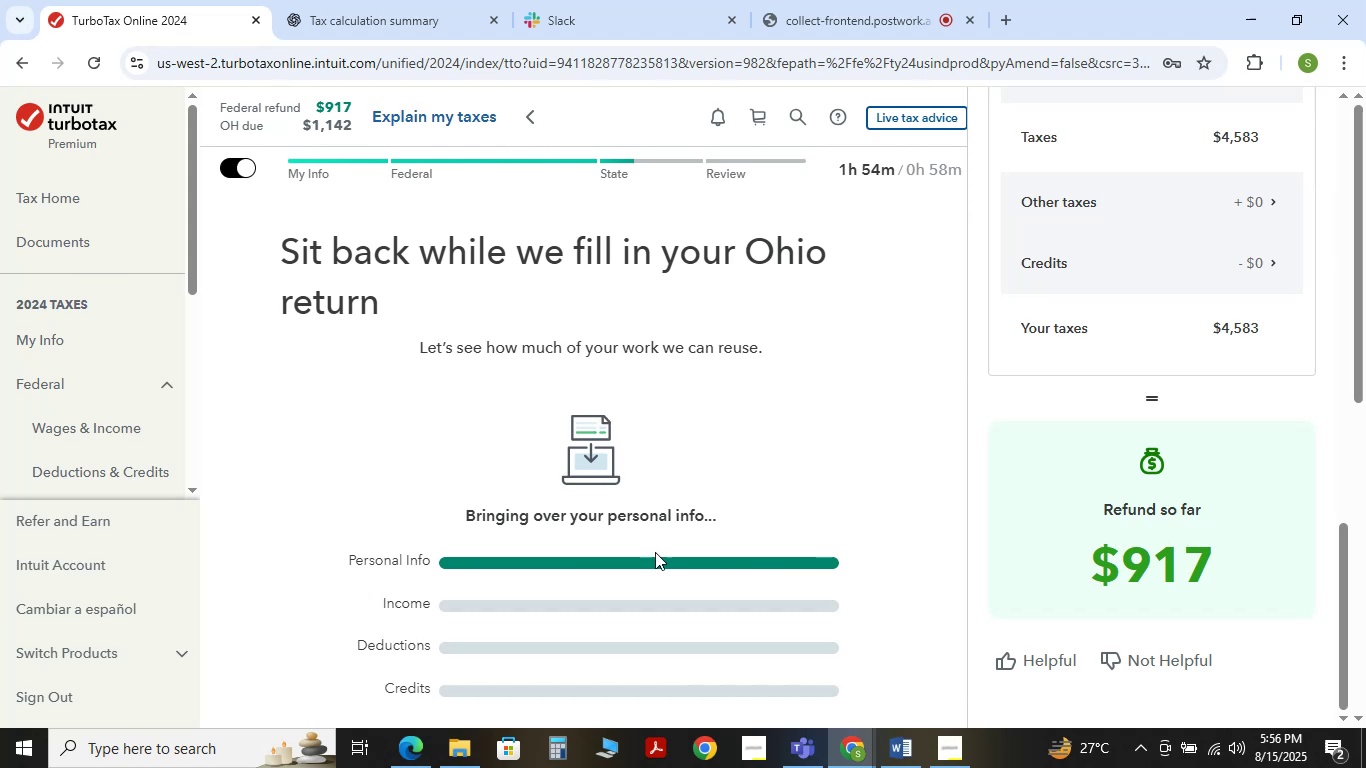 
wait(6.95)
 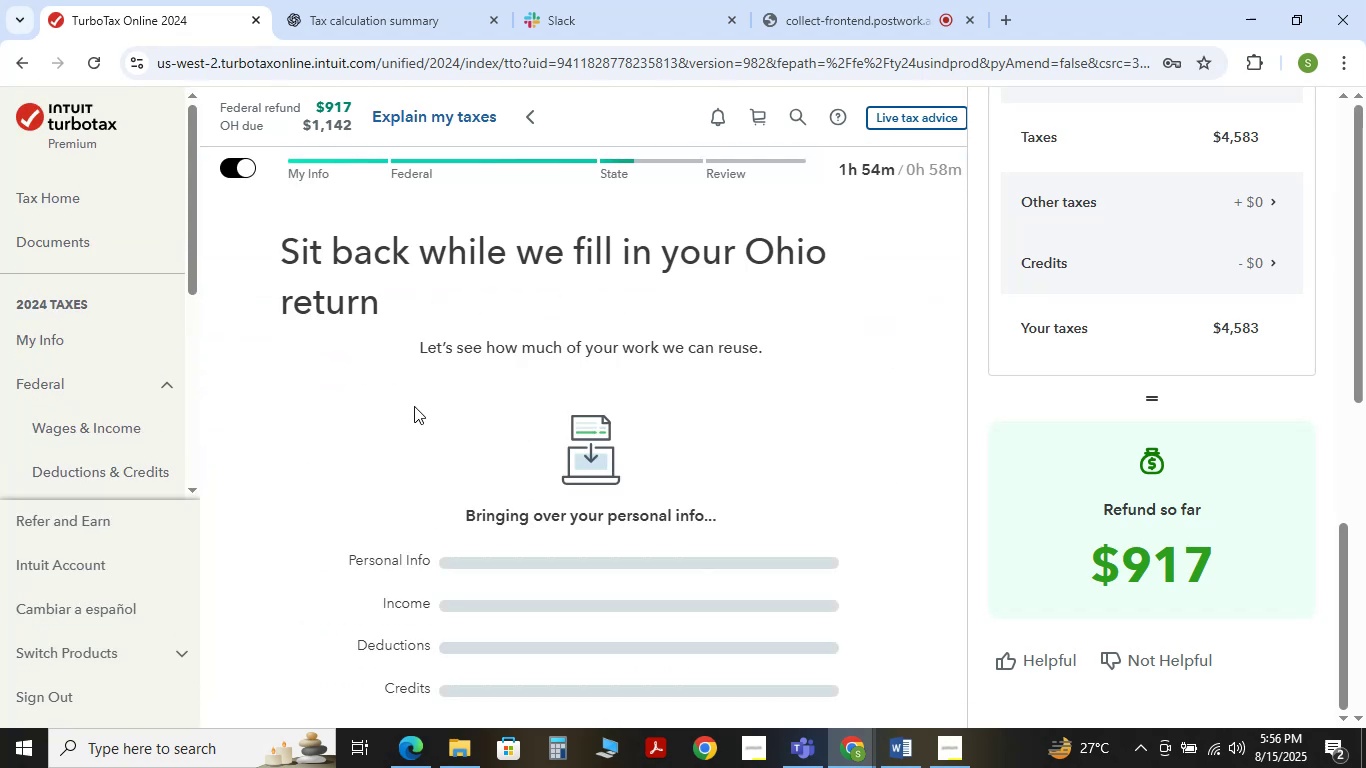 
left_click([317, 0])
 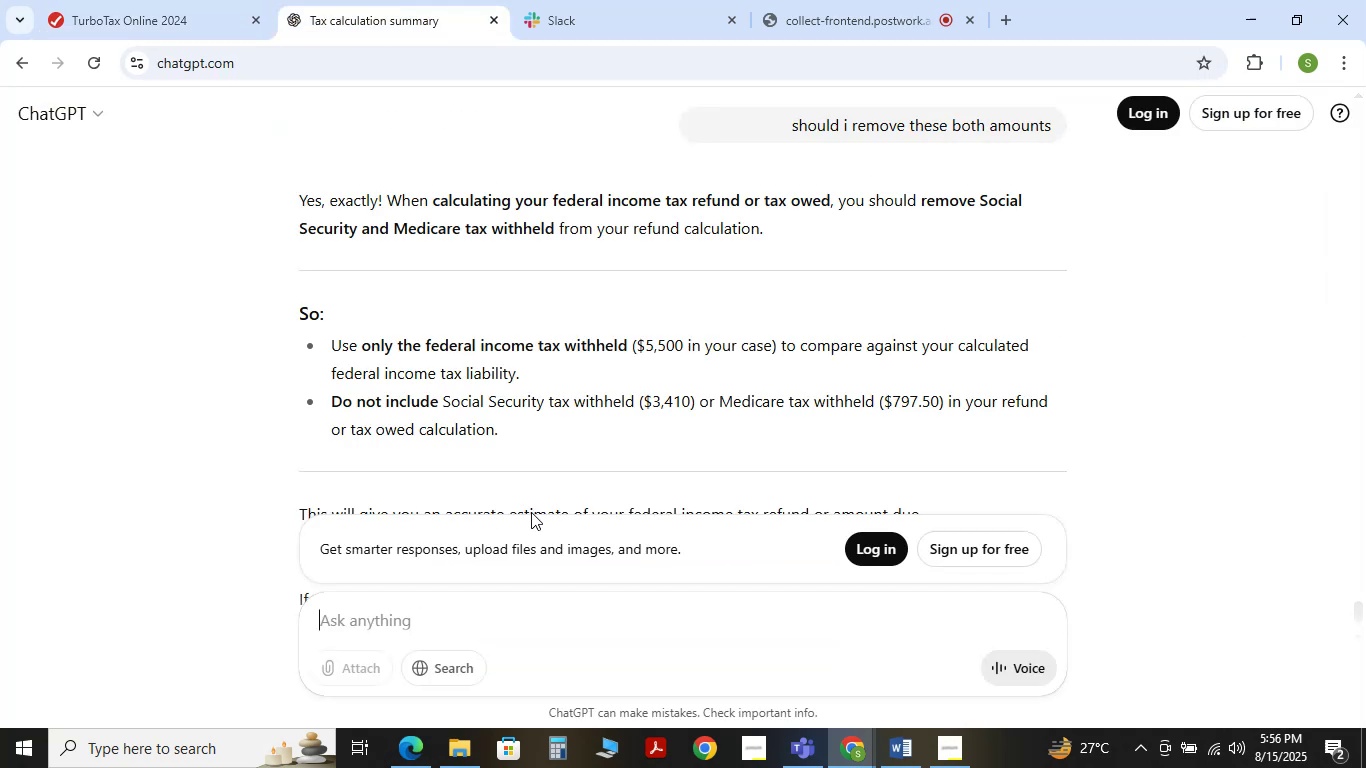 
type(i remove these both amounts but there is no change)
 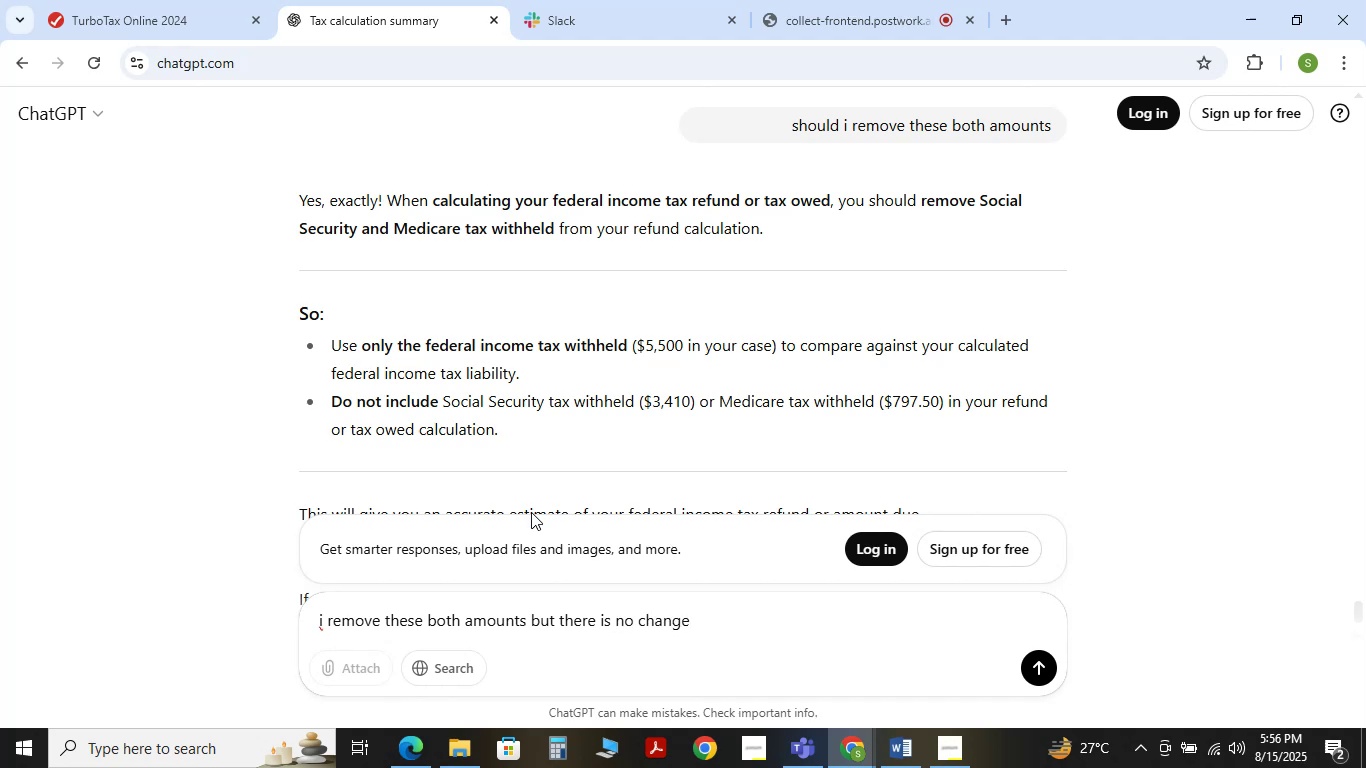 
key(Enter)
 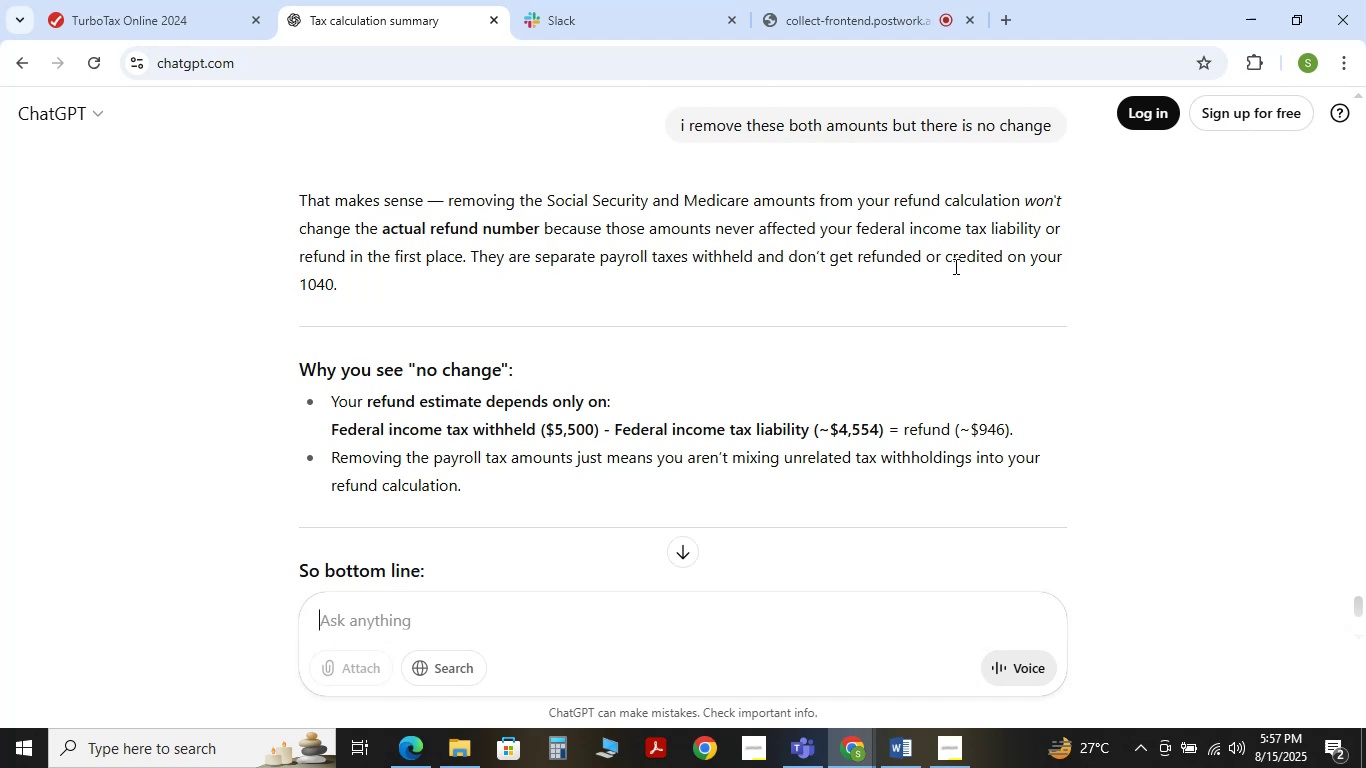 
wait(17.85)
 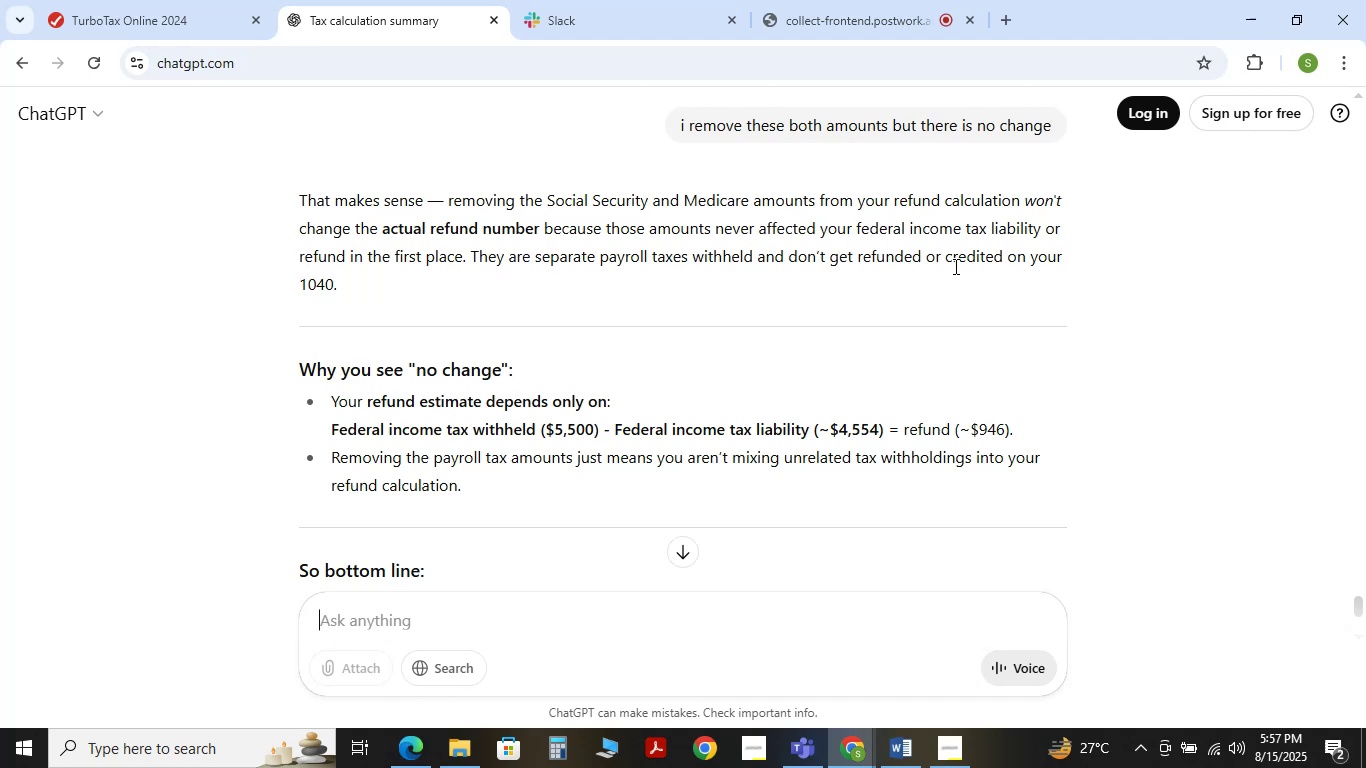 
scroll: coordinate [597, 414], scroll_direction: down, amount: 1.0
 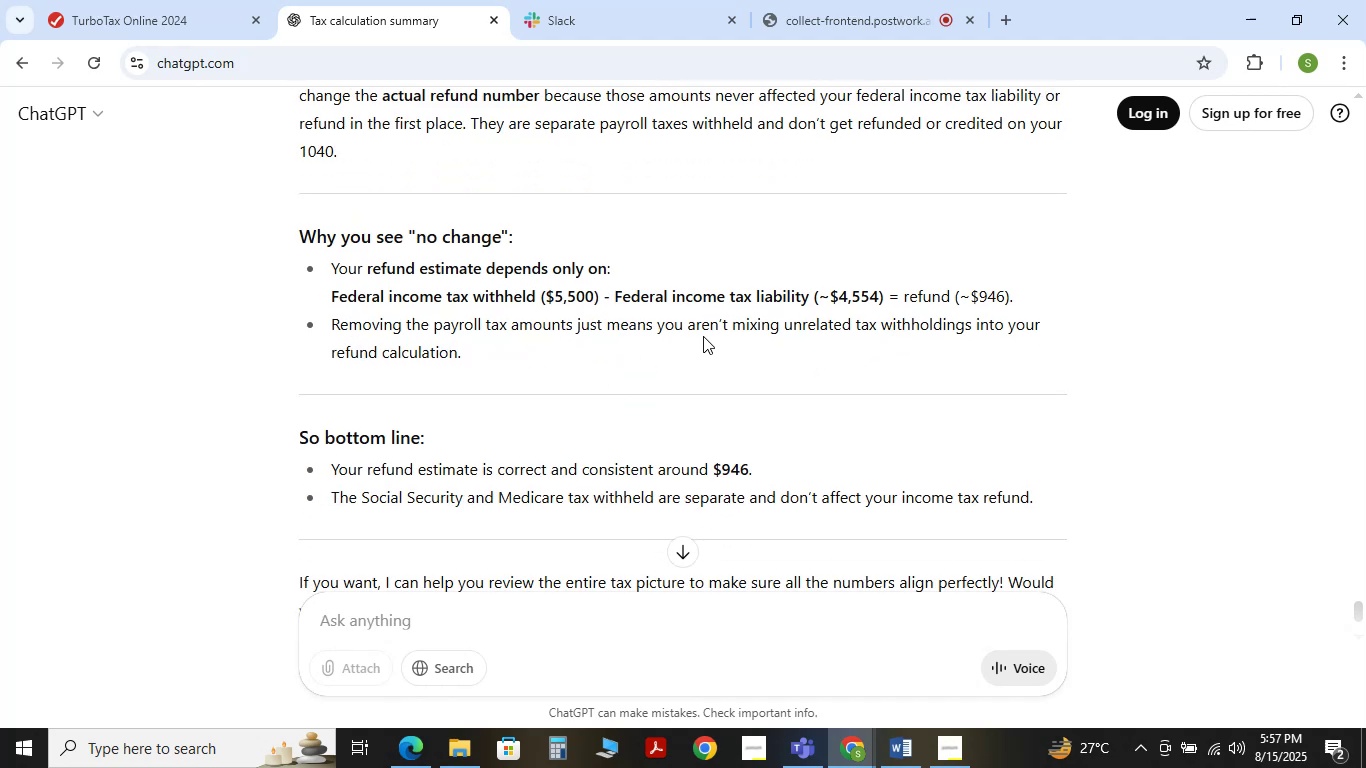 
wait(6.53)
 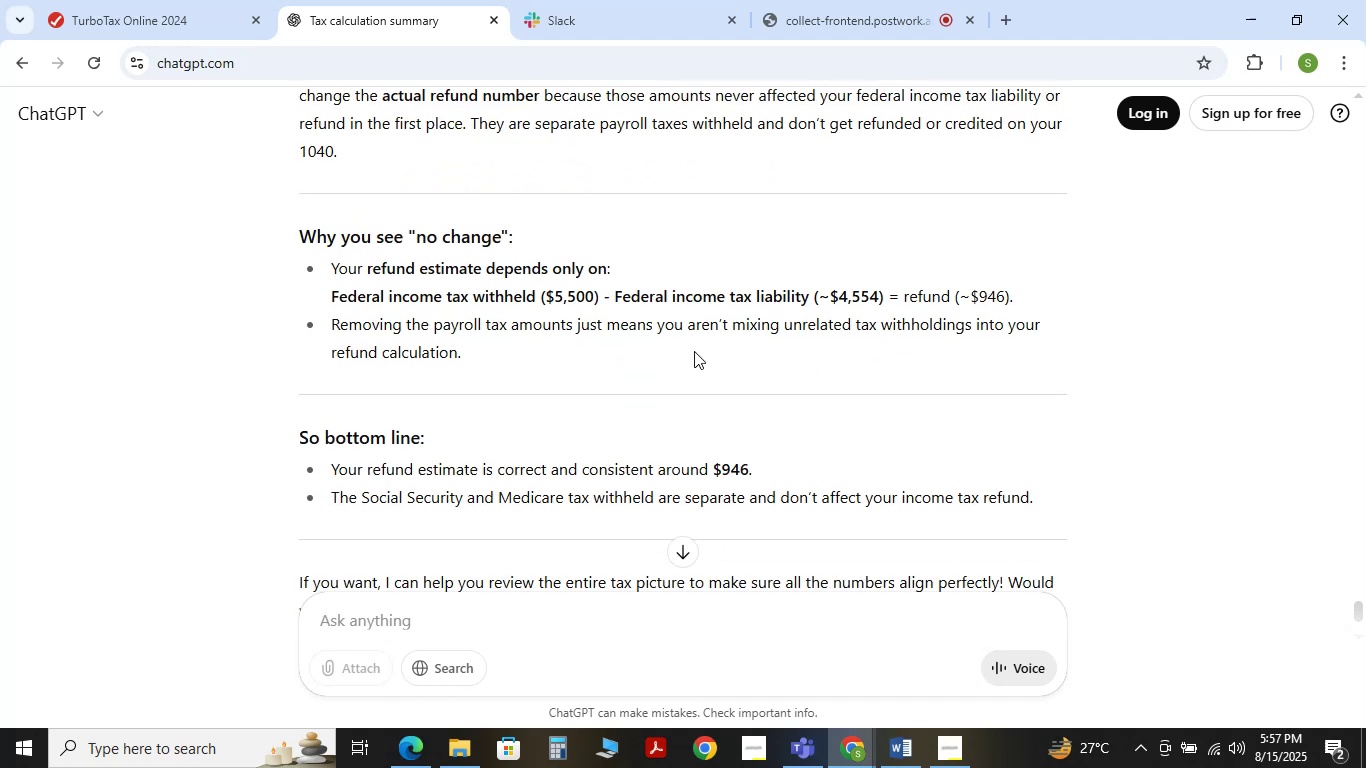 
scroll: coordinate [589, 499], scroll_direction: down, amount: 2.0
 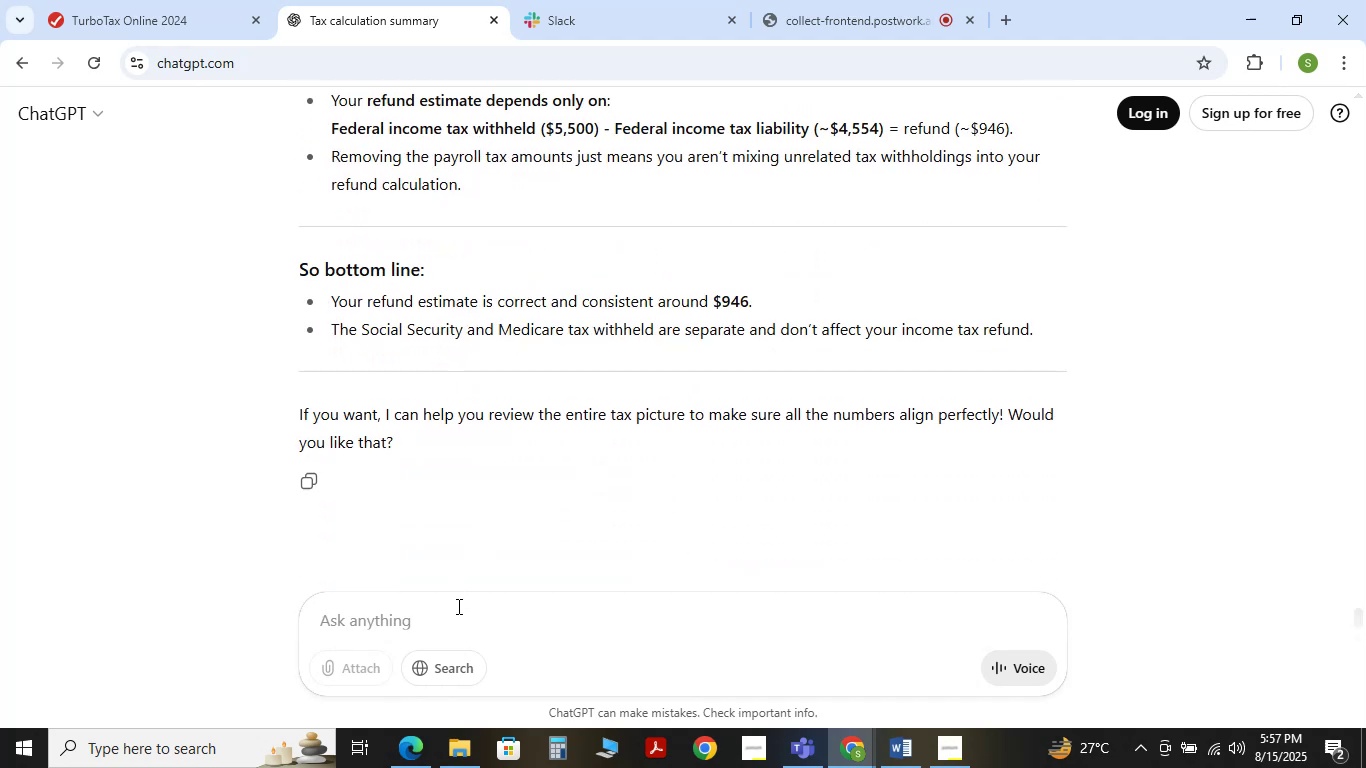 
left_click([451, 611])
 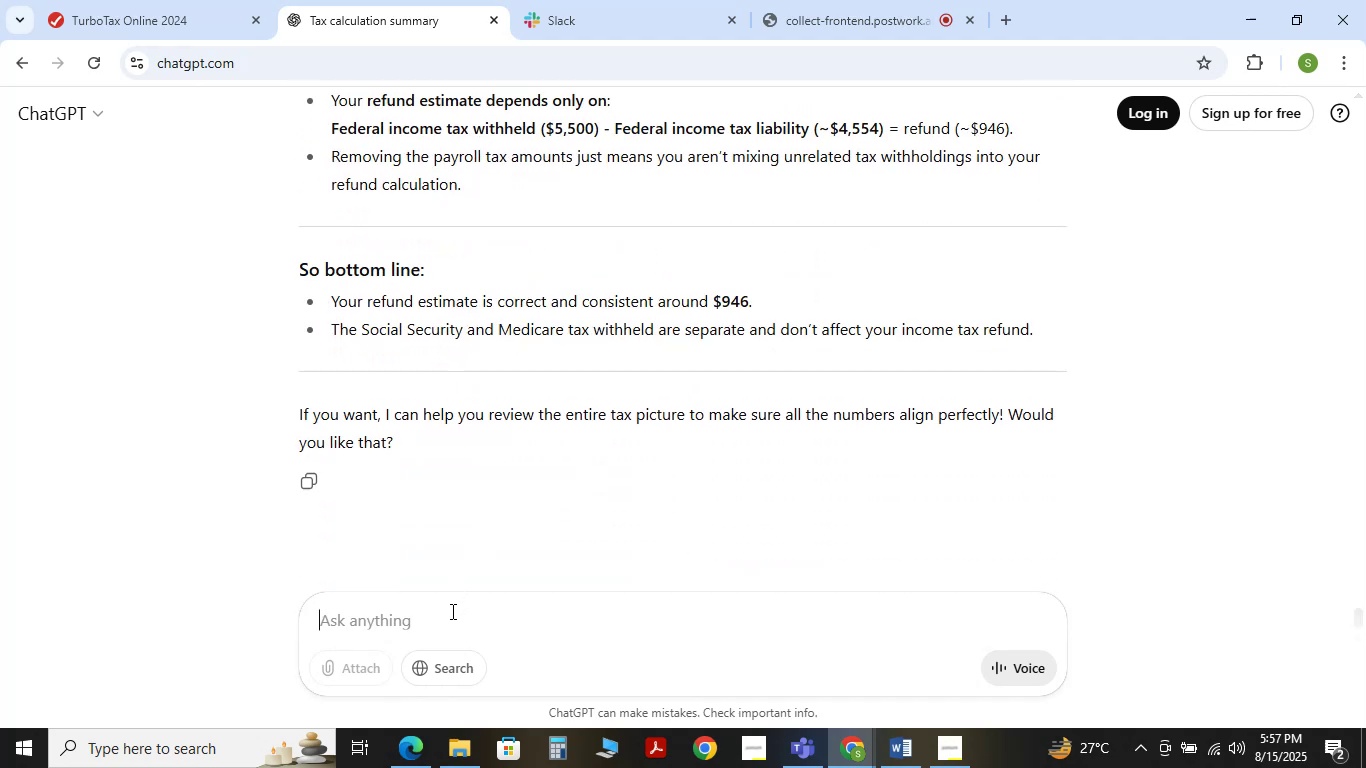 
type(my )
 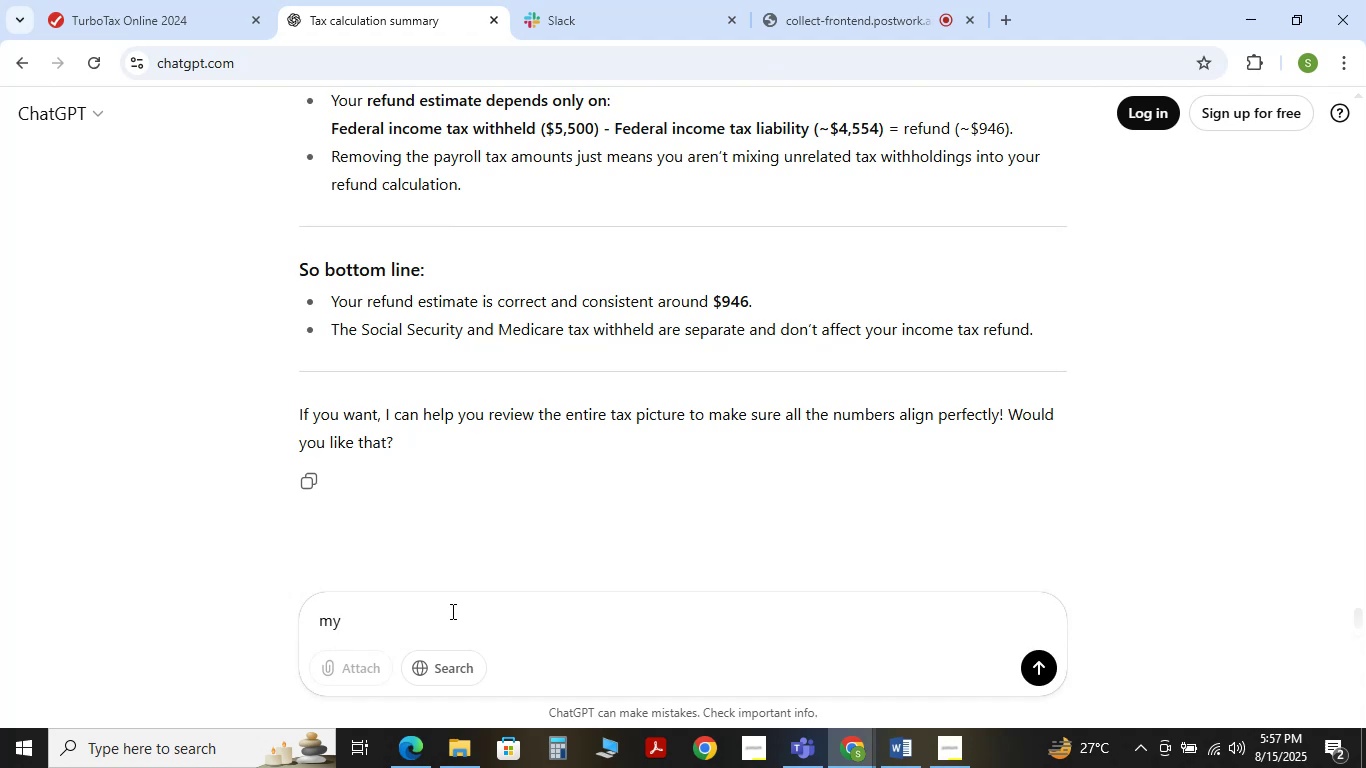 
type(de)
key(Backspace)
key(Backspace)
type(federal refunf)
key(Backspace)
type(d in 917 and state is 11)
 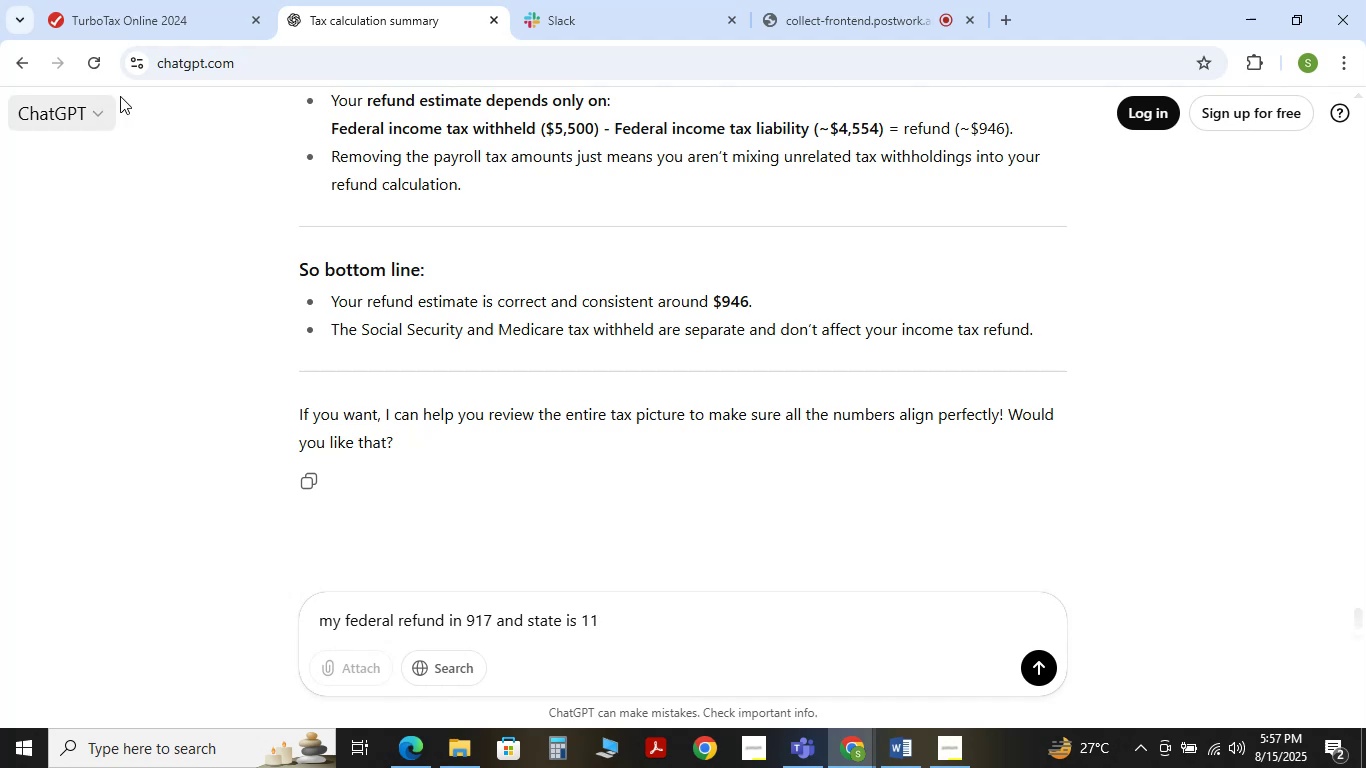 
left_click([156, 24])
 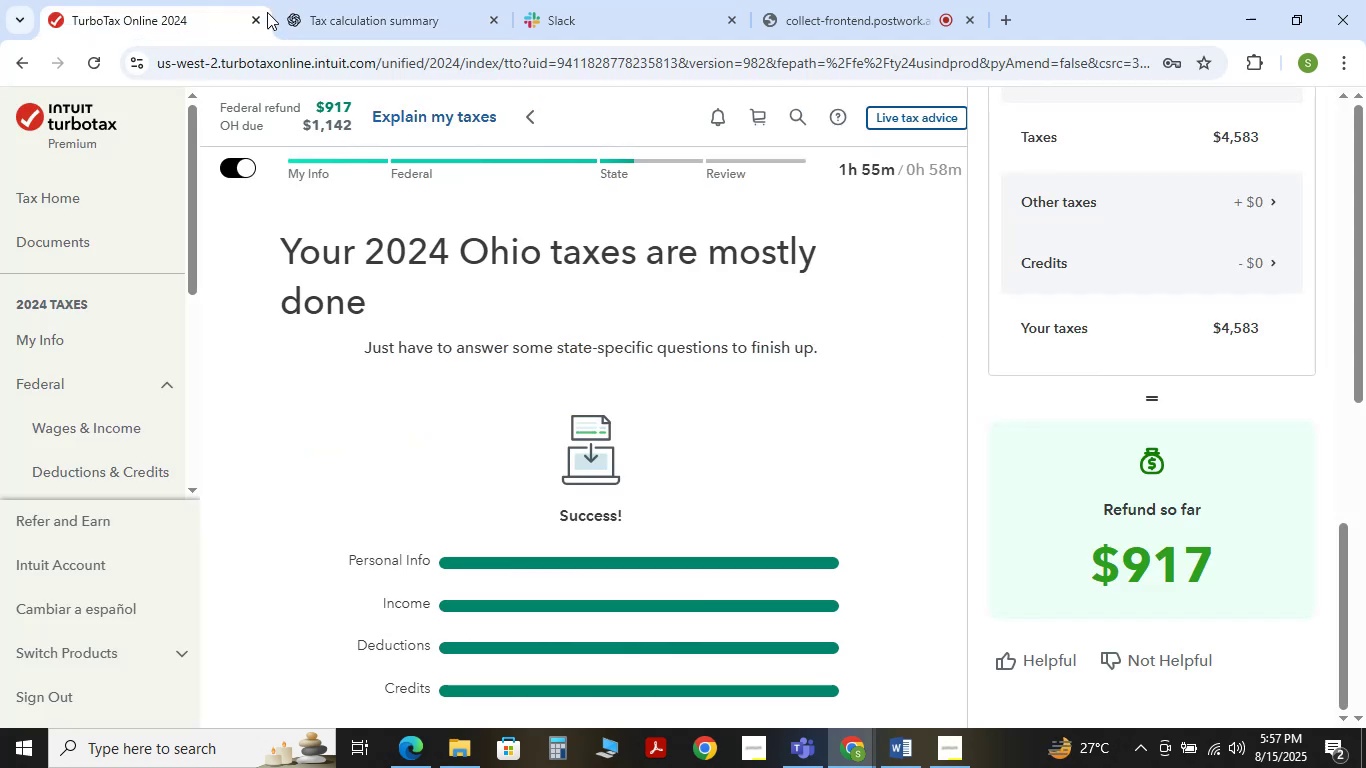 
left_click([296, 5])
 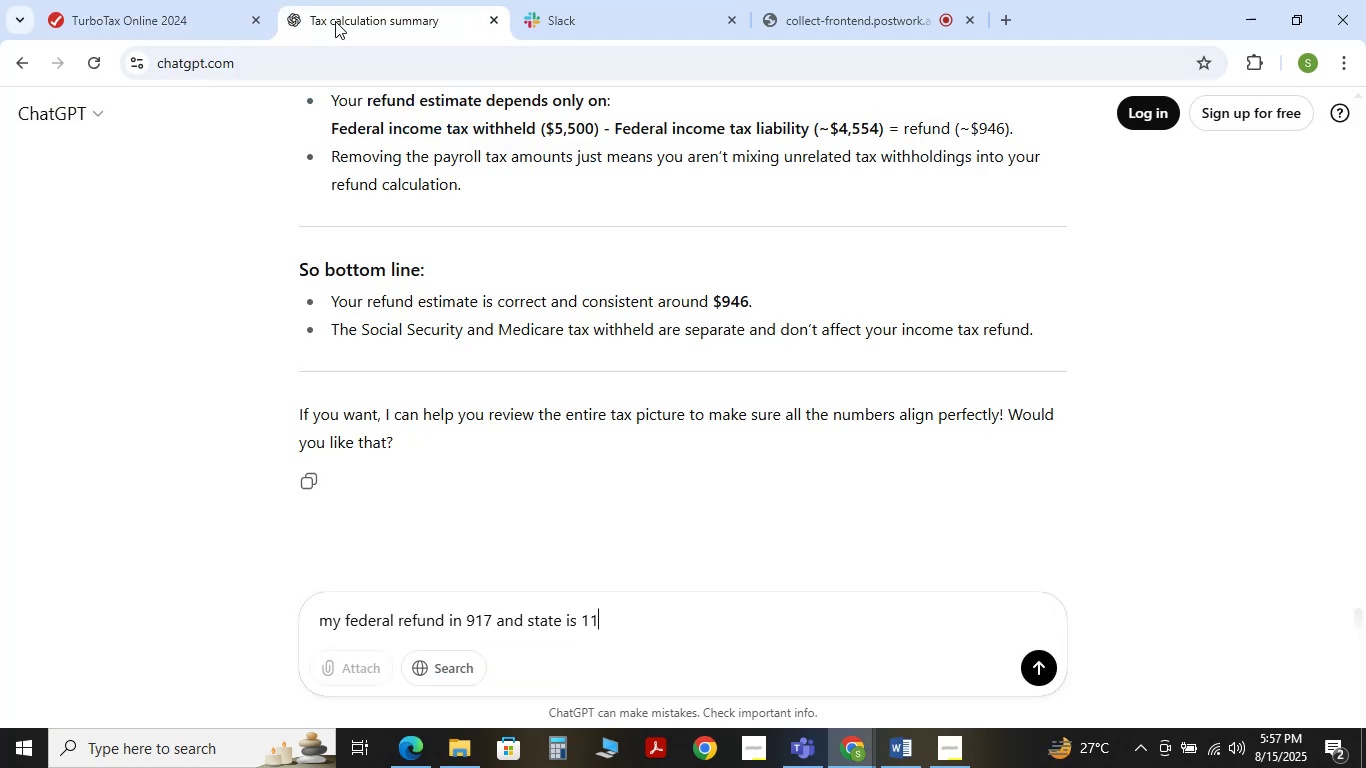 
type(42 why this different bcz )
 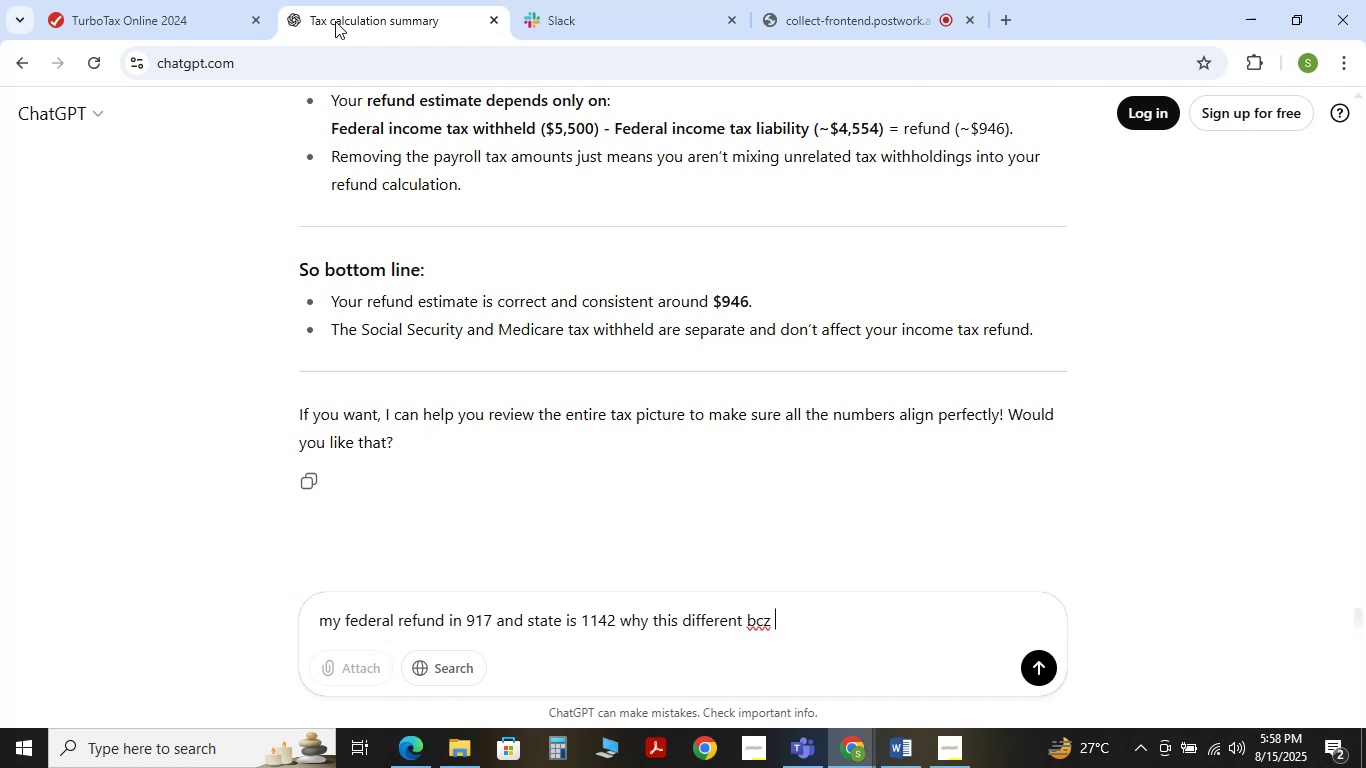 
wait(7.16)
 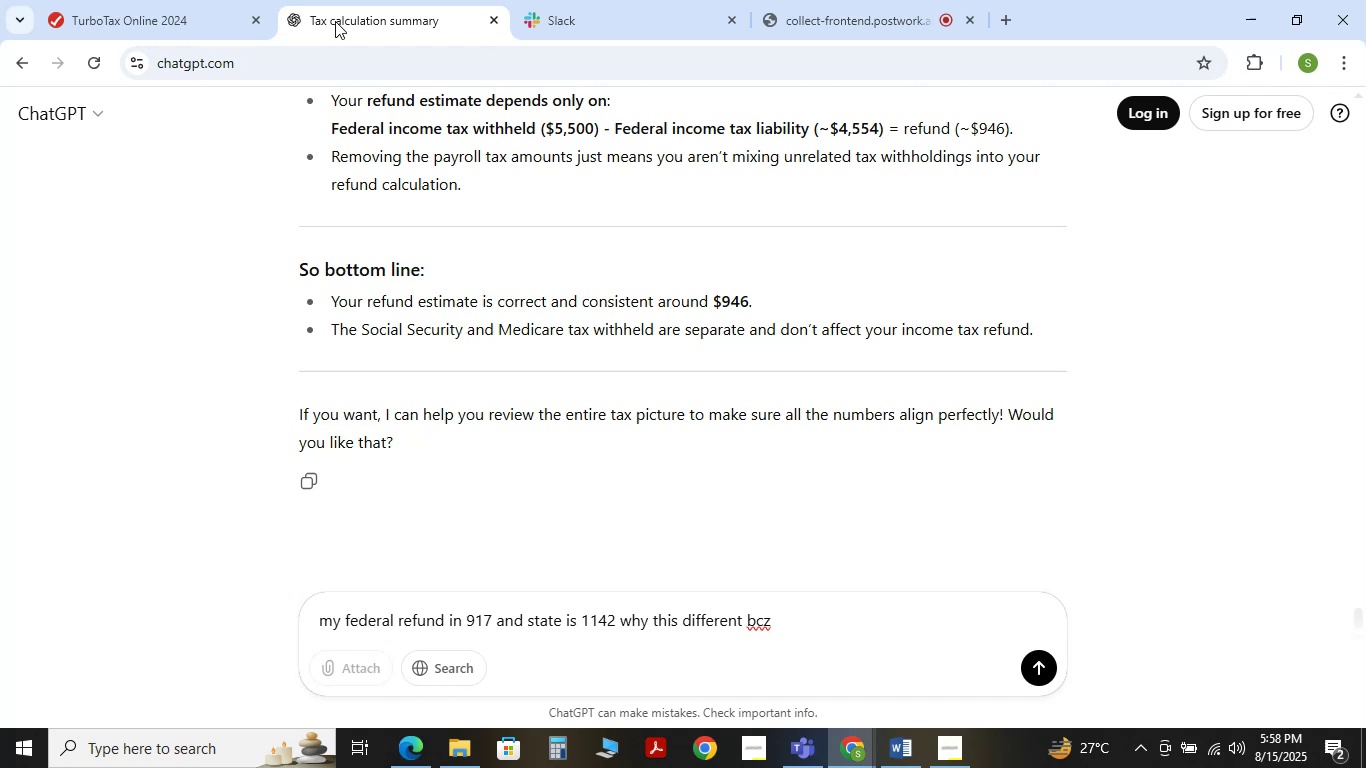 
type(di)
key(Backspace)
key(Backspace)
type(your )
 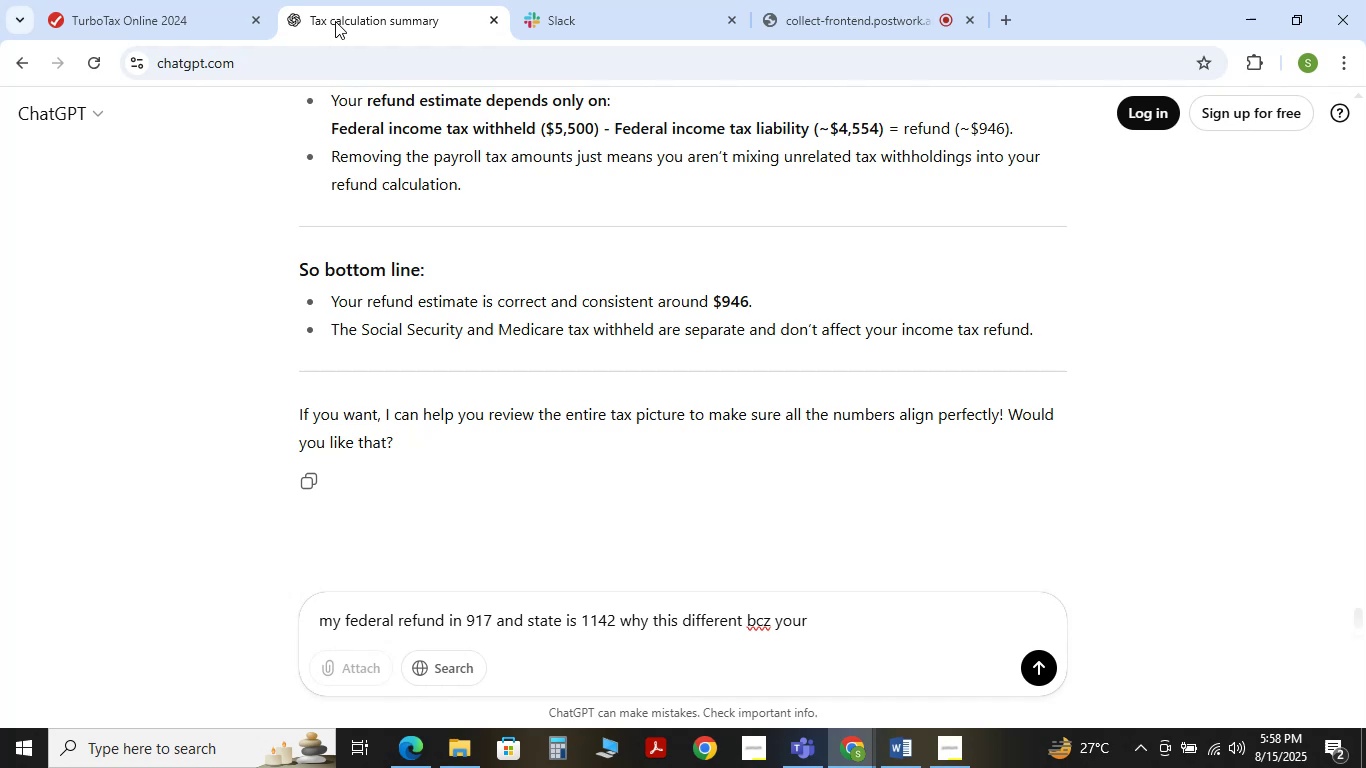 
wait(8.1)
 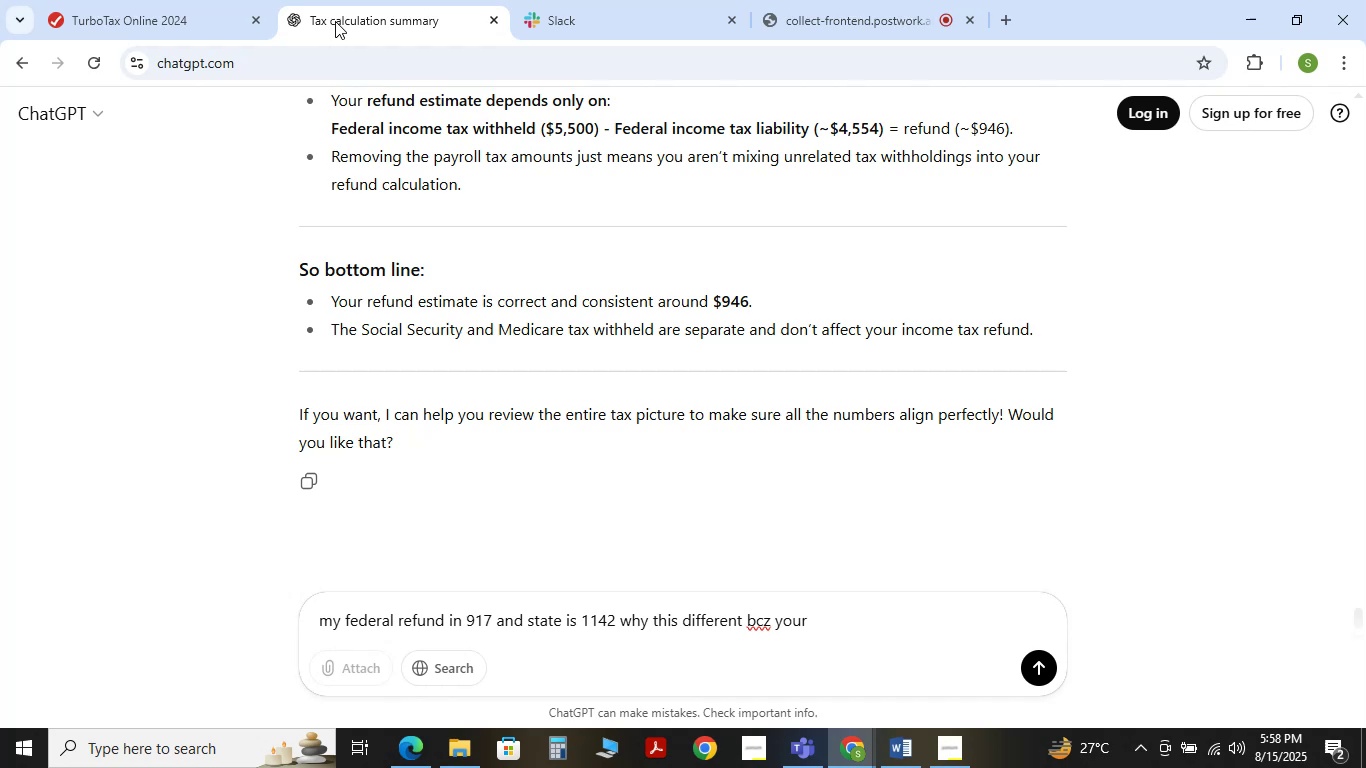 
key(Backspace)
key(Backspace)
key(Backspace)
key(Backspace)
key(Backspace)
type(calu;a)
key(Backspace)
key(Backspace)
type(late du)
key(Backspace)
type(igit differ)
 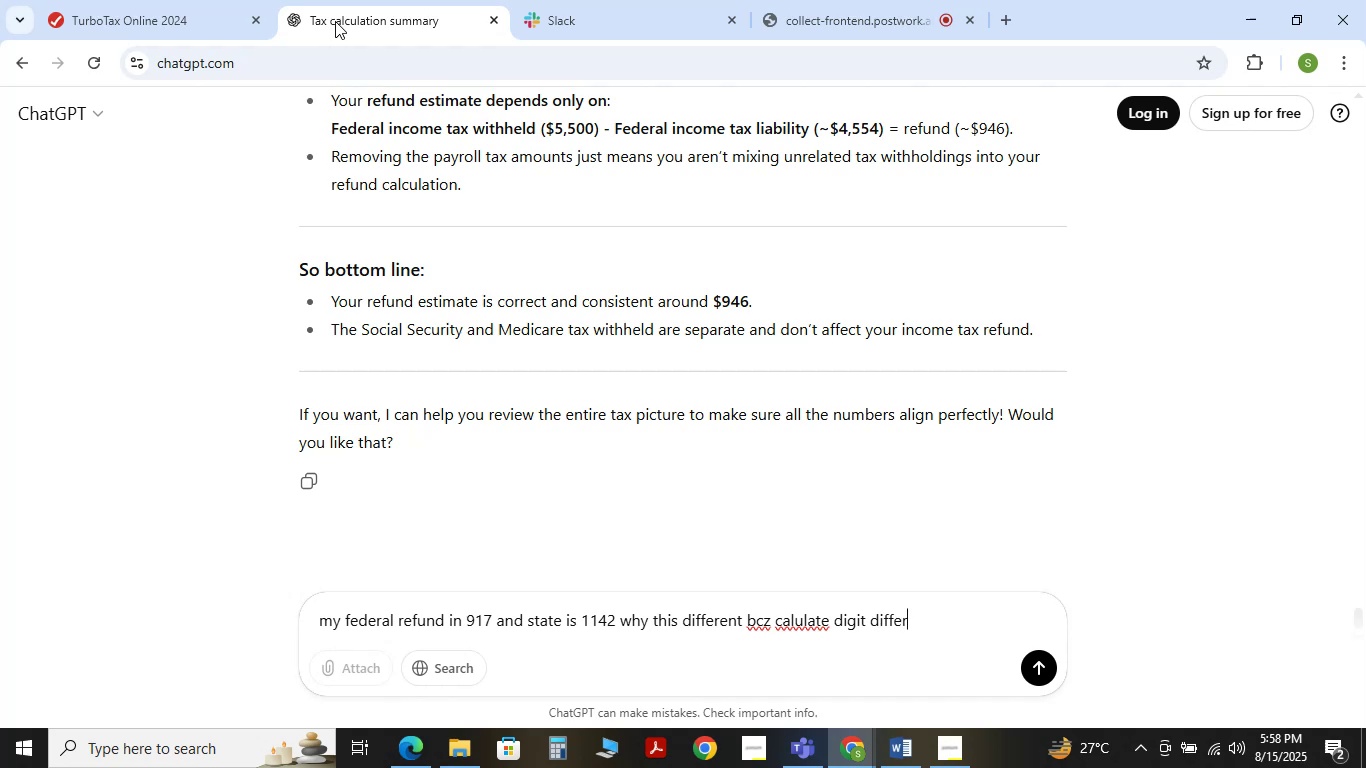 
key(Enter)
 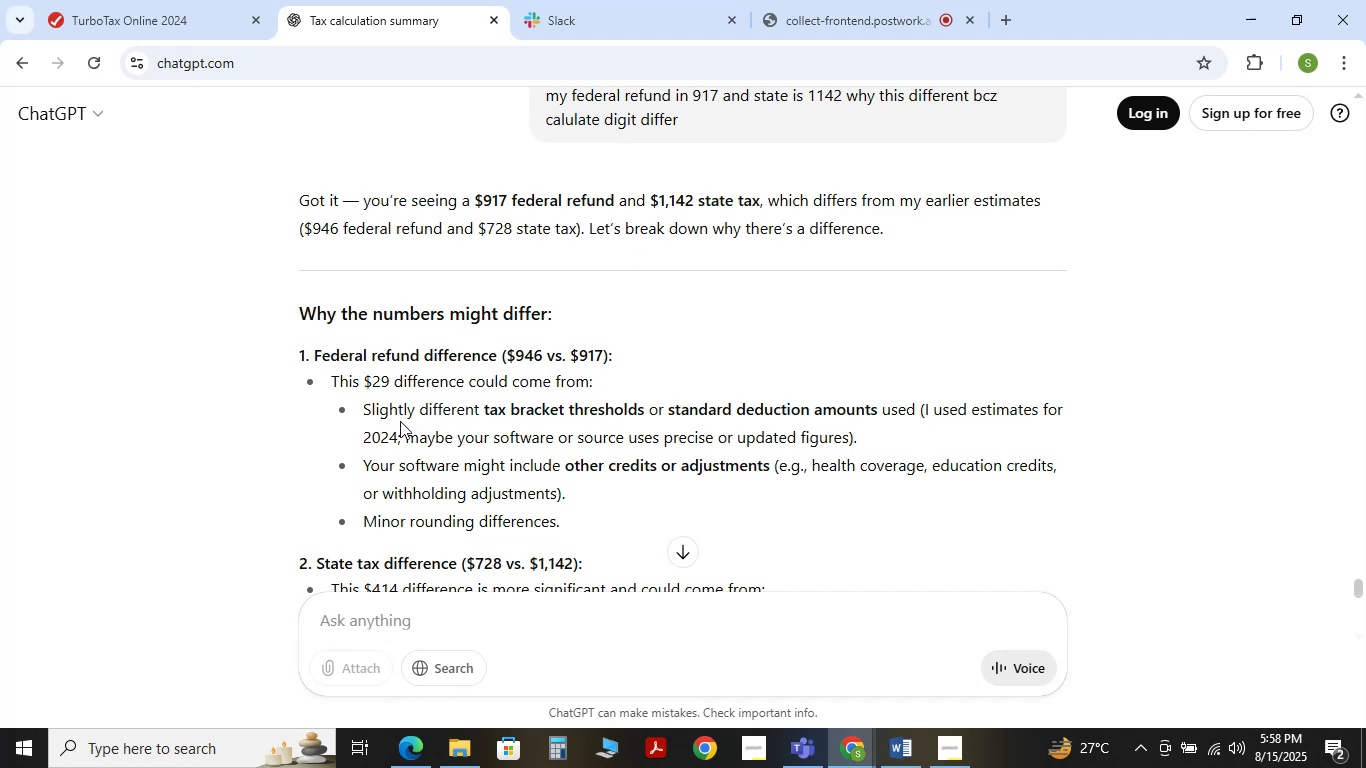 
wait(19.42)
 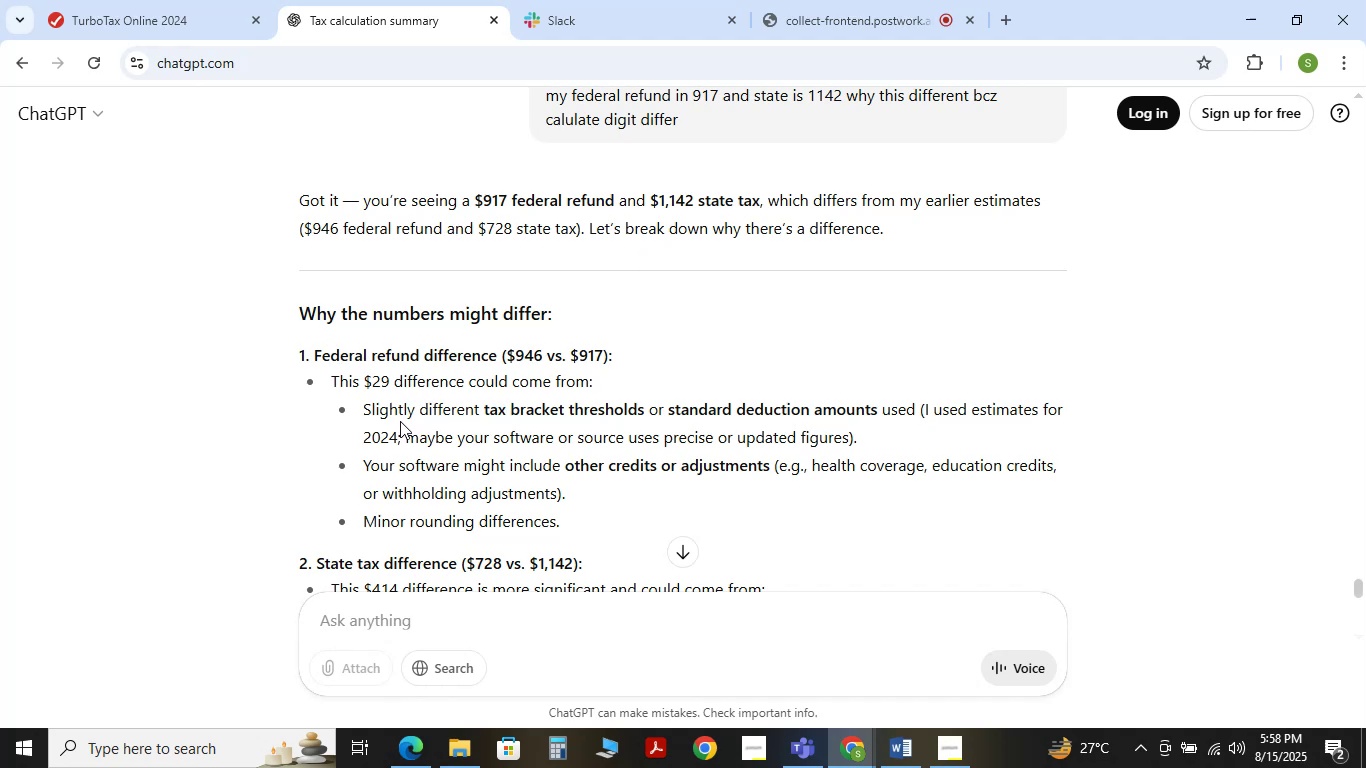 
scroll: coordinate [438, 452], scroll_direction: down, amount: 2.0
 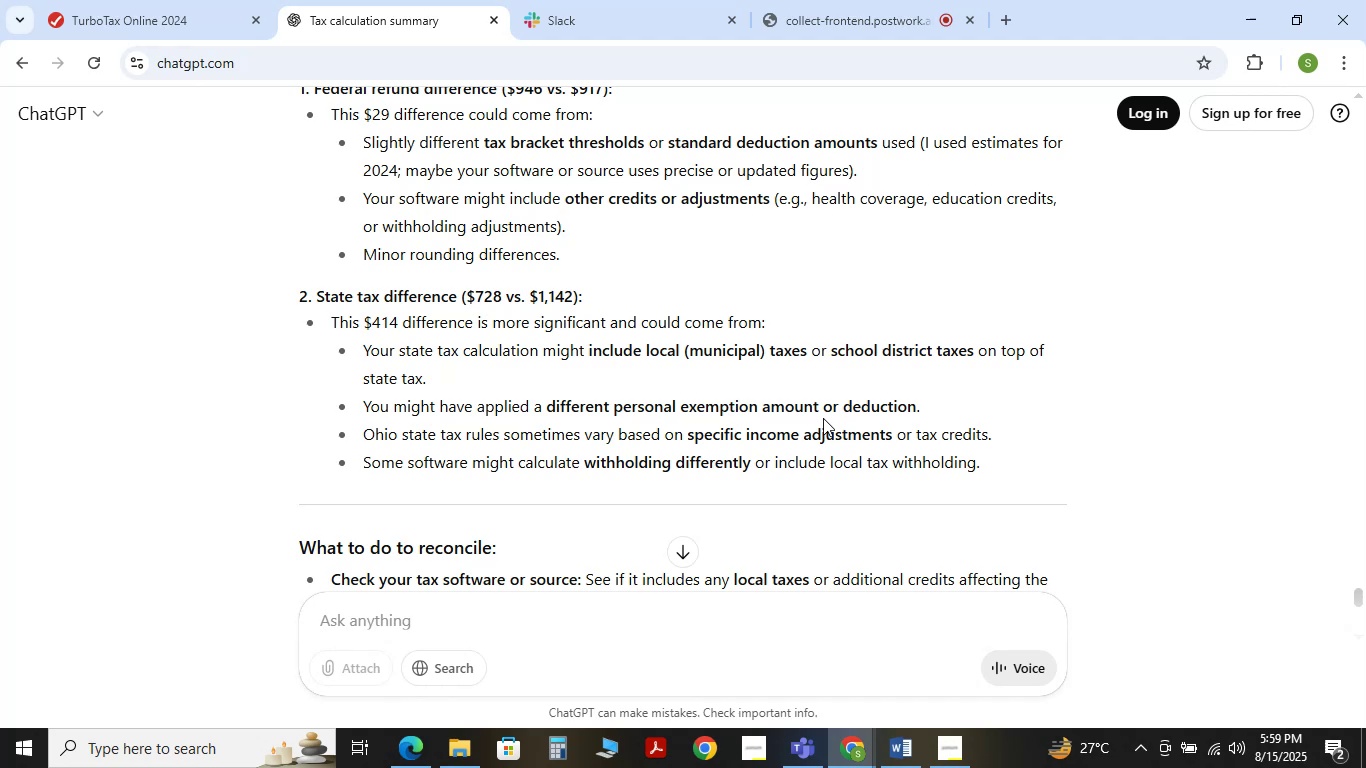 
wait(22.48)
 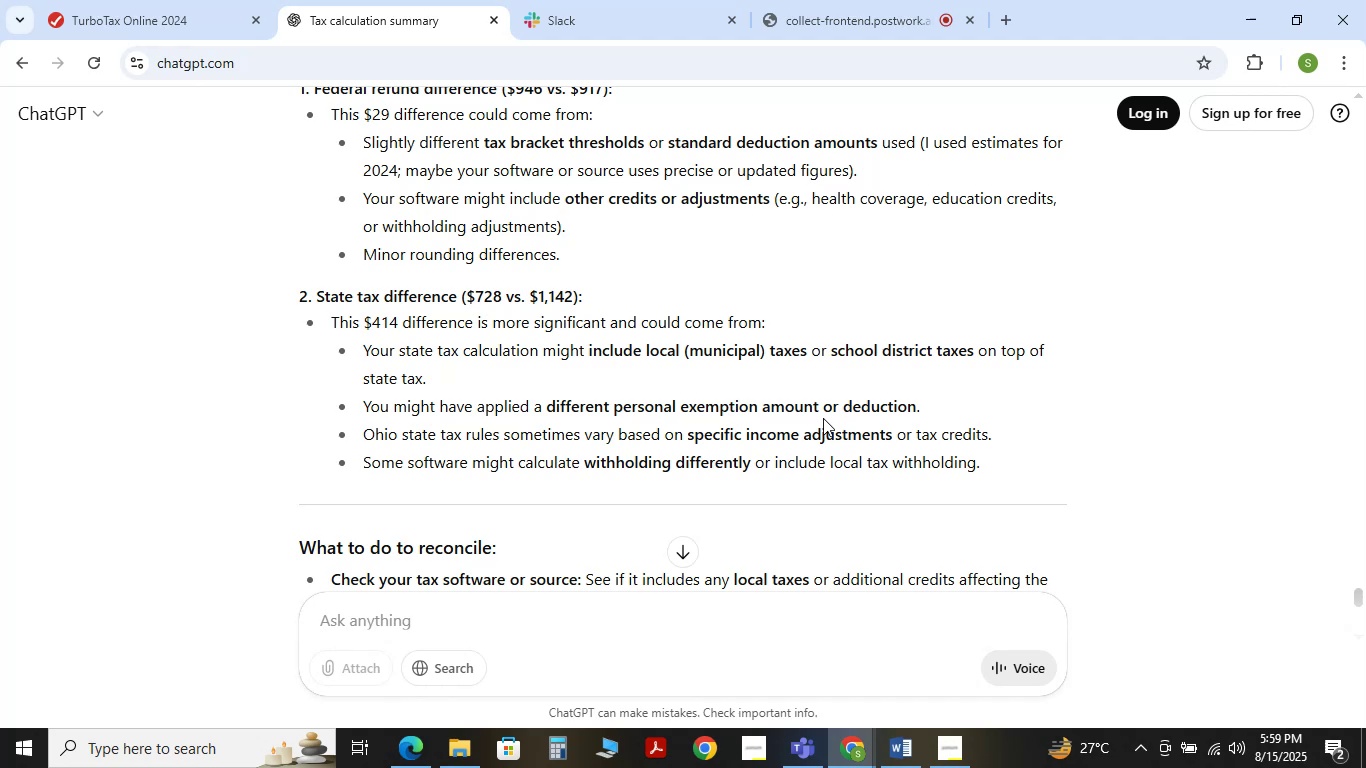 
scroll: coordinate [597, 460], scroll_direction: down, amount: 2.0
 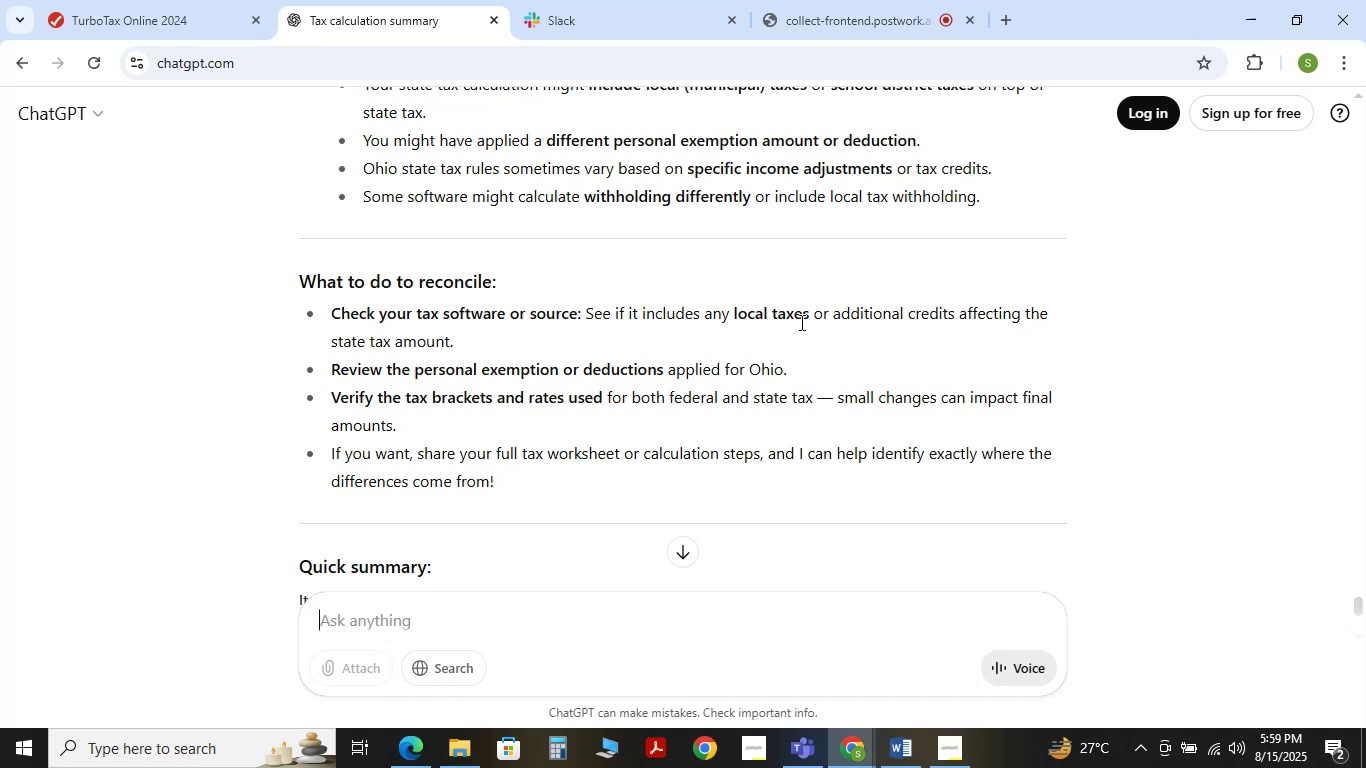 
wait(11.17)
 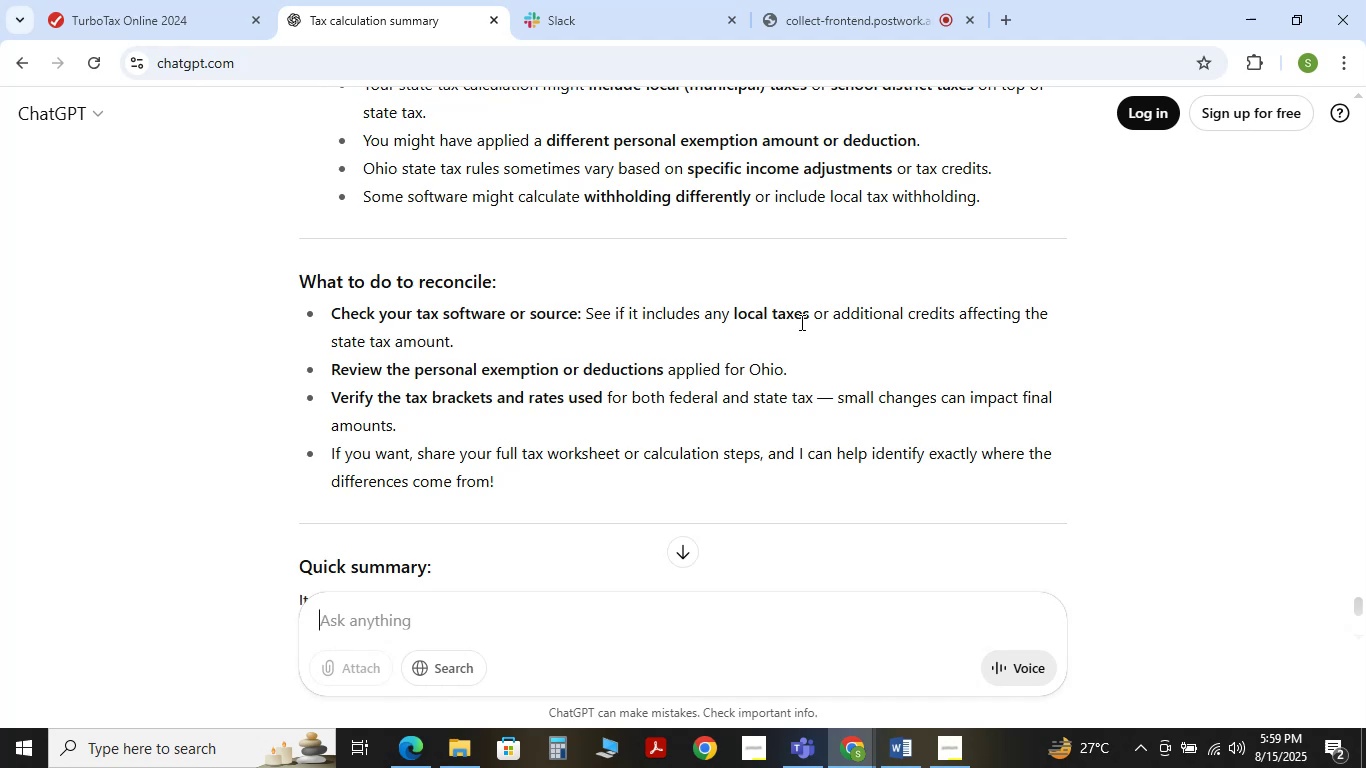 
scroll: coordinate [441, 383], scroll_direction: down, amount: 3.0
 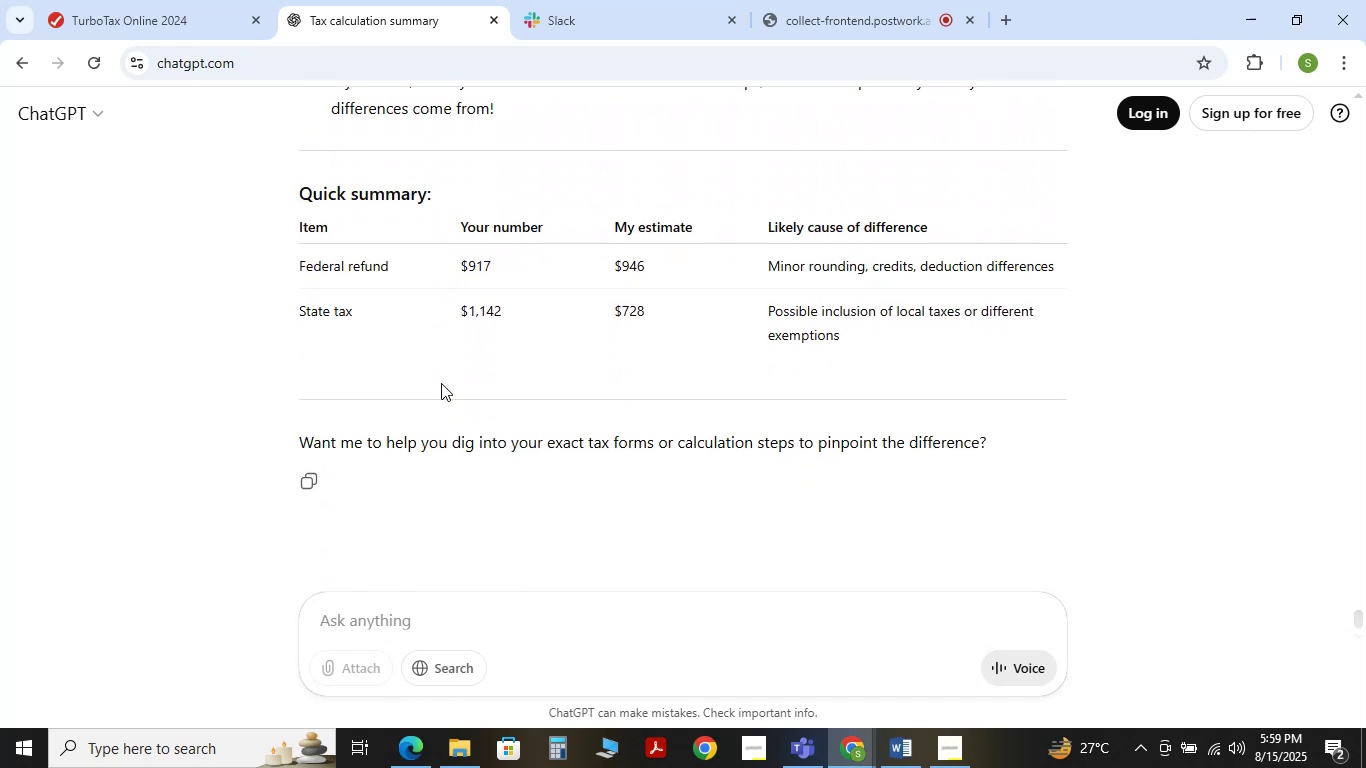 
scroll: coordinate [497, 278], scroll_direction: up, amount: 3.0
 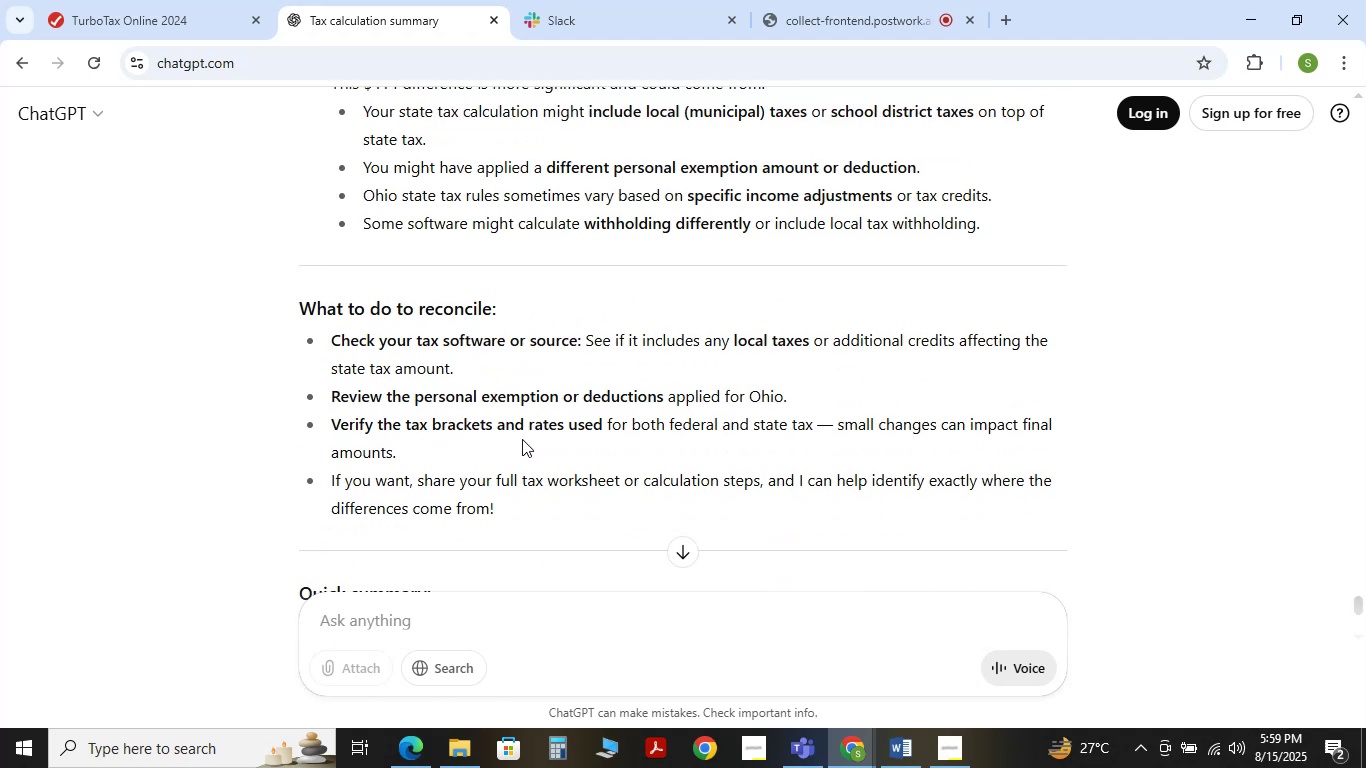 
scroll: coordinate [547, 482], scroll_direction: down, amount: 3.0
 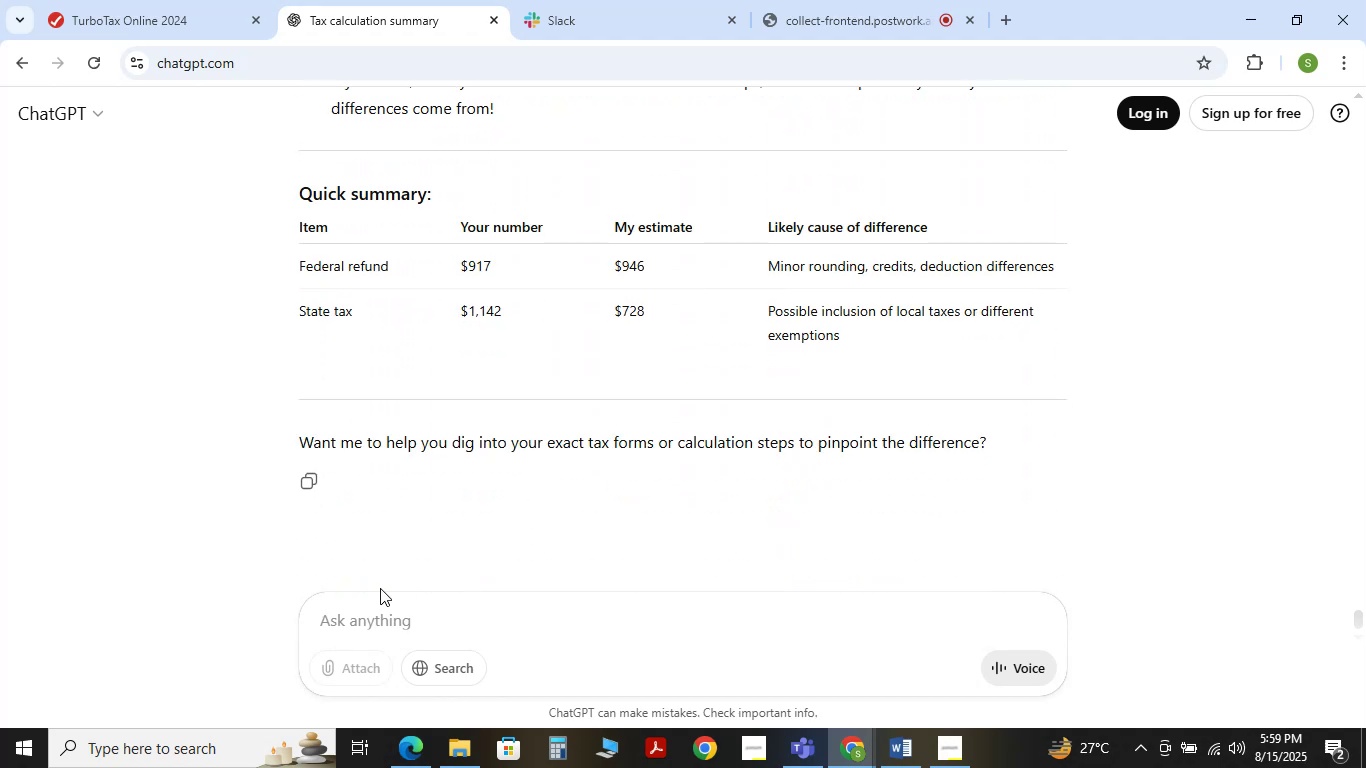 
left_click([373, 598])
 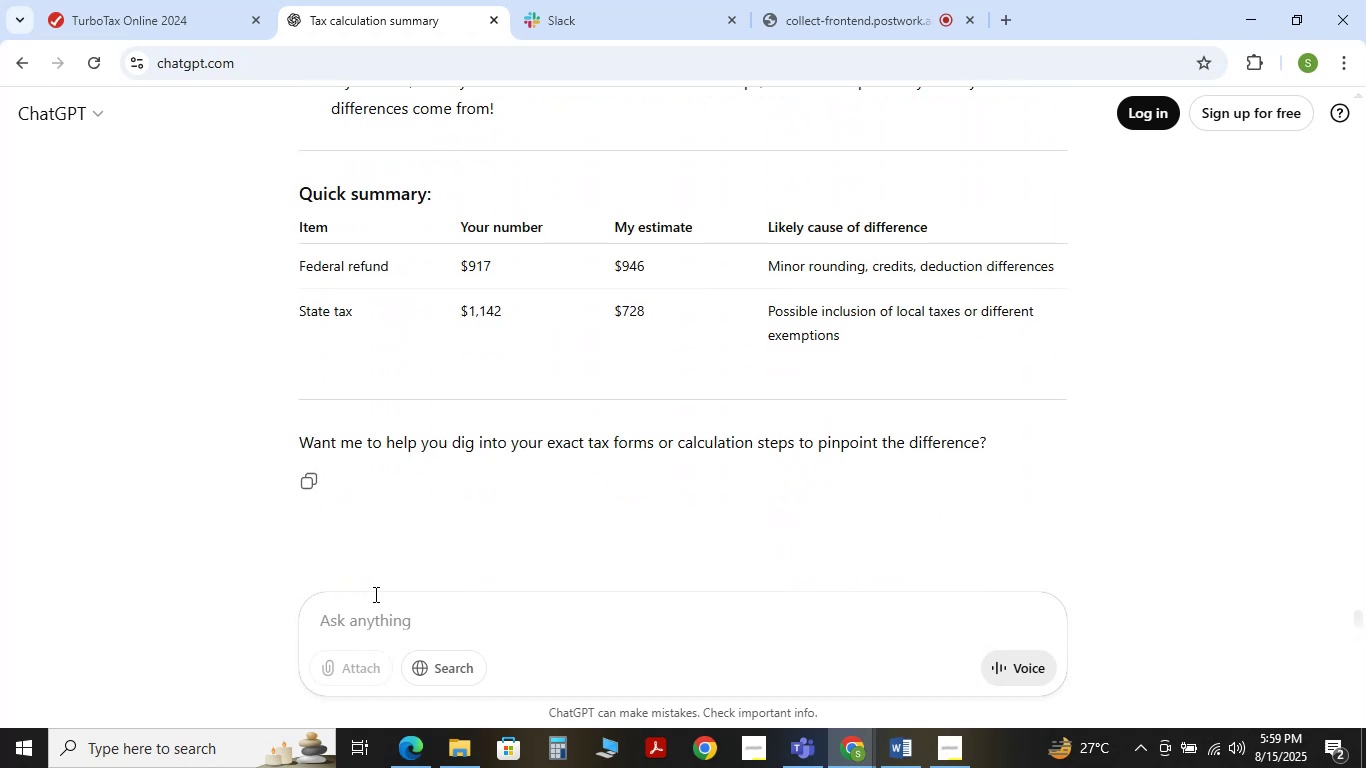 
type(plesae)
key(Backspace)
key(Backspace)
key(Backspace)
type(ase guide properly that hoi)
key(Backspace)
key(Backspace)
type(ow i calculate on turbotax)
 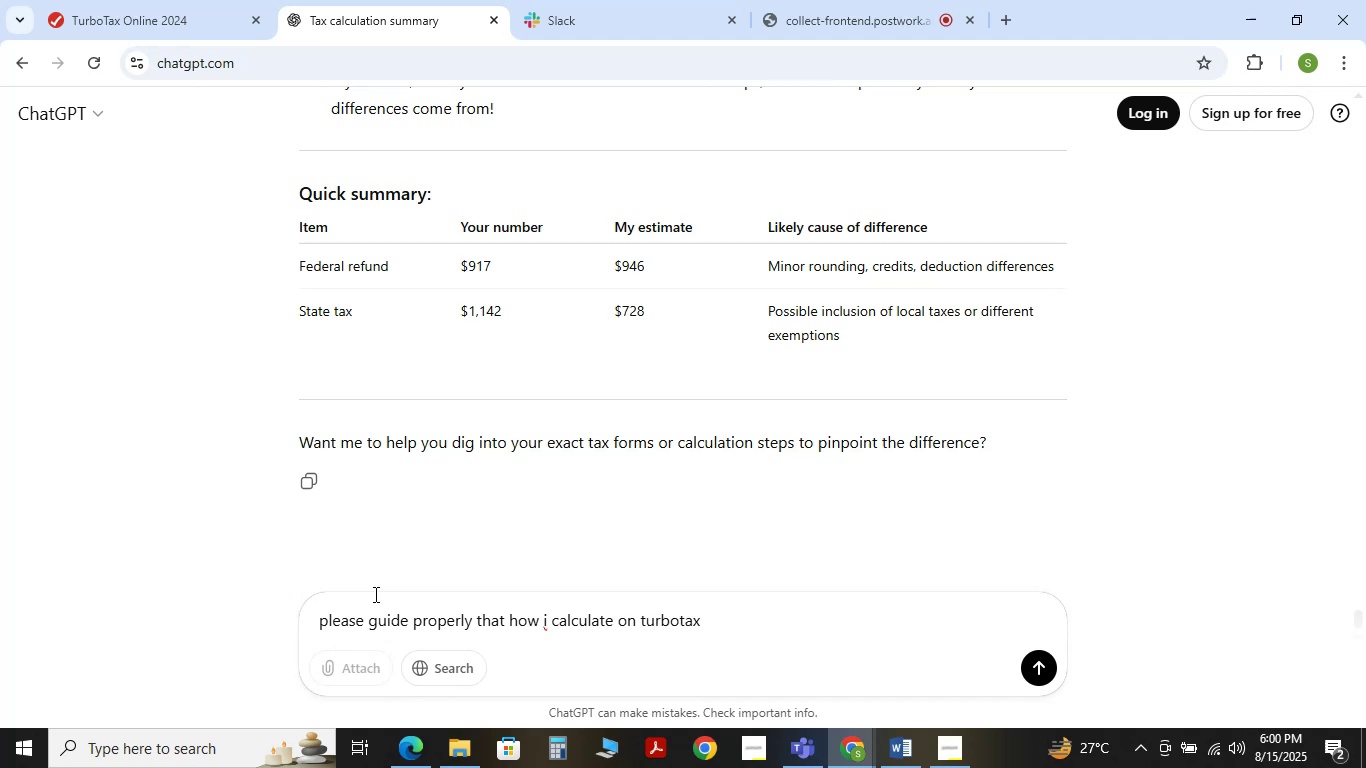 
key(Enter)
 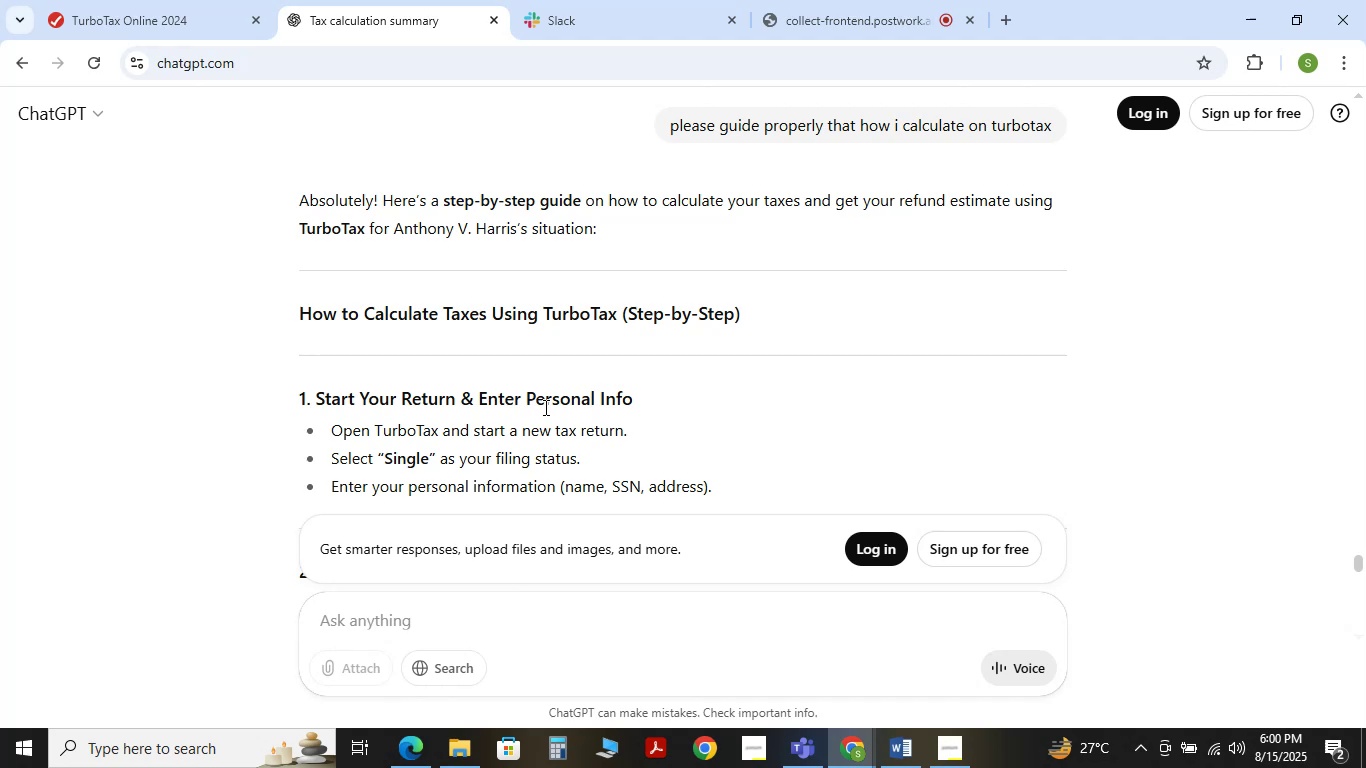 
wait(12.12)
 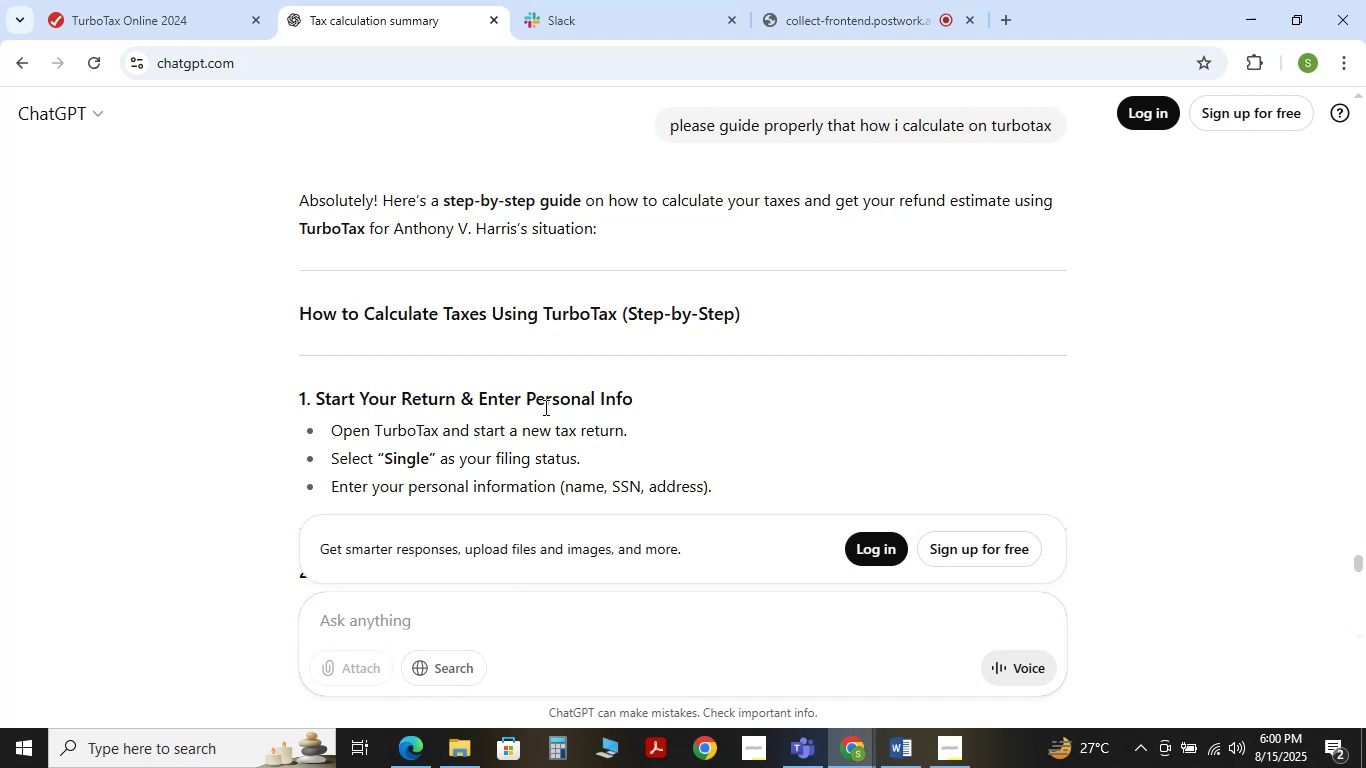 
scroll: coordinate [512, 460], scroll_direction: down, amount: 3.0
 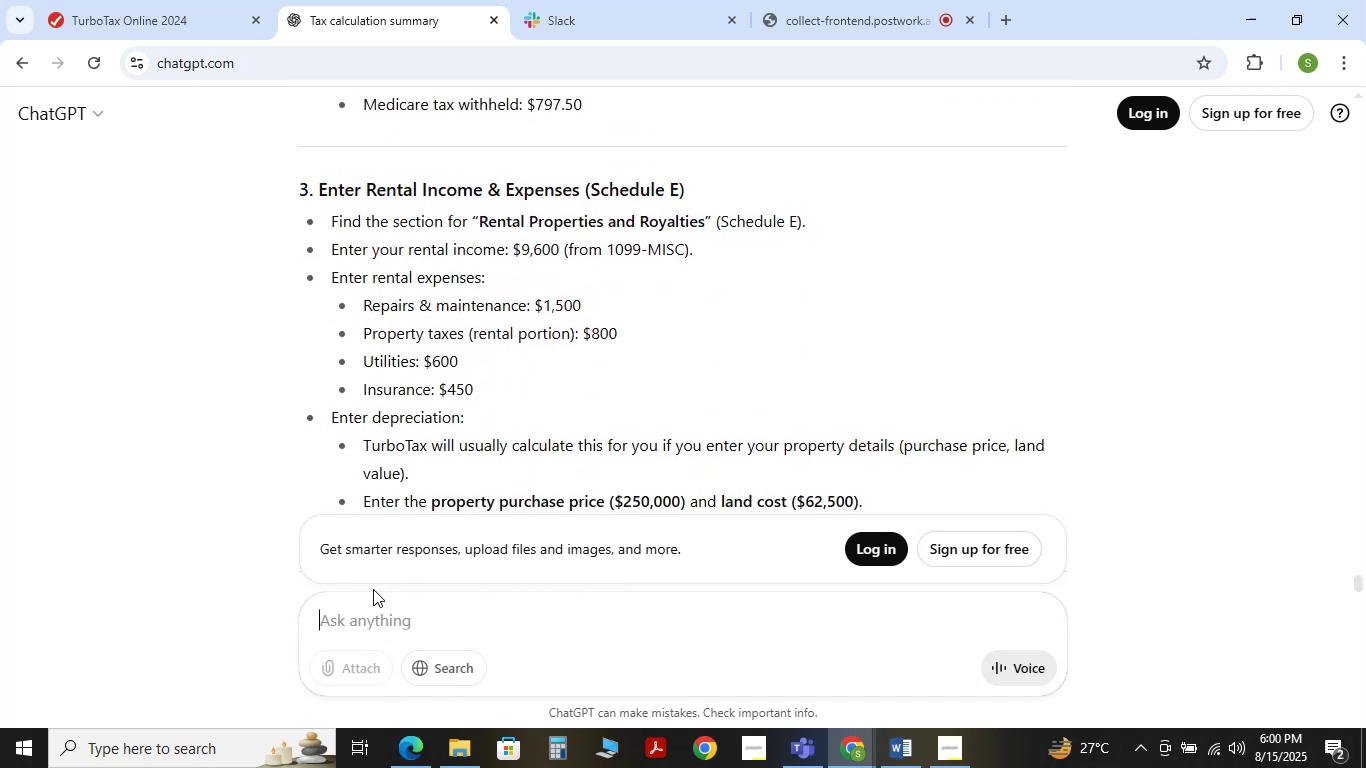 
type(for jus)
key(Backspace)
type(just tell the pro0ceduure for just above descrep)
 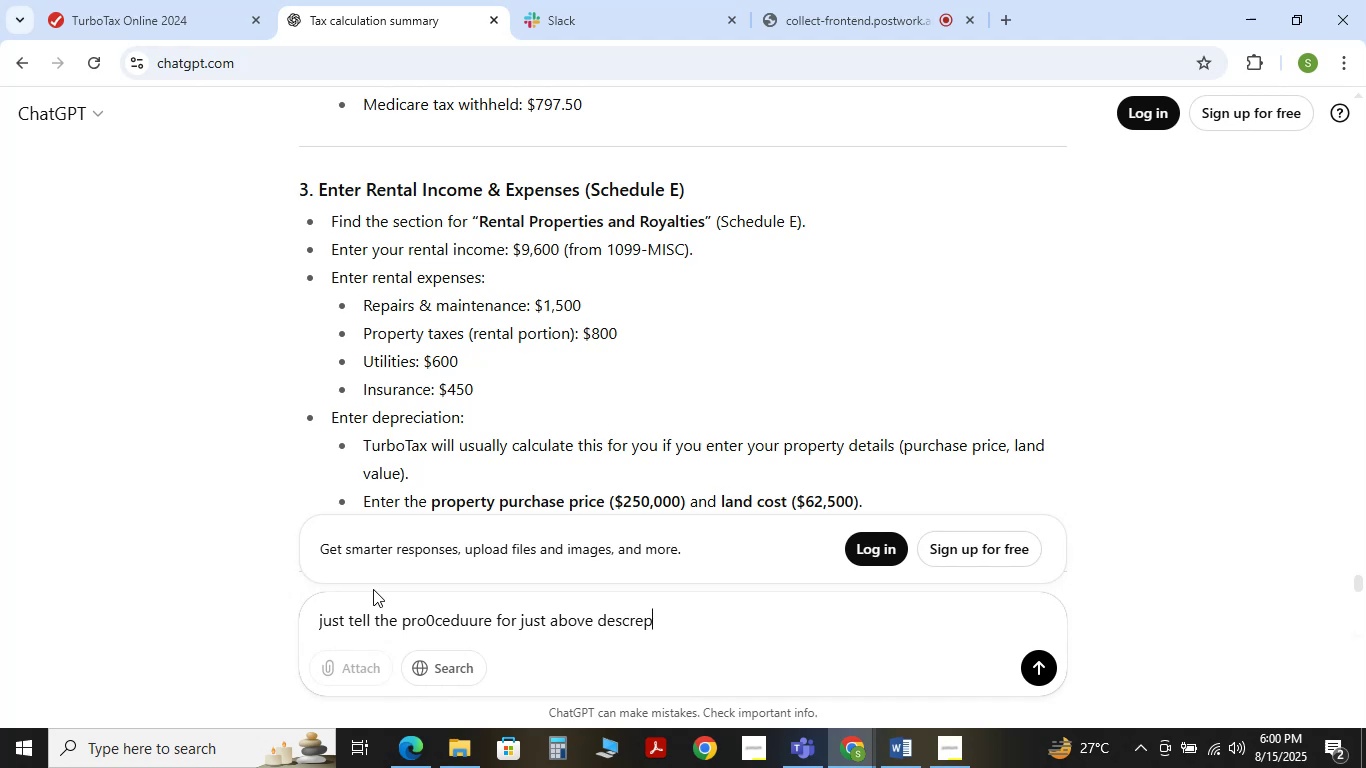 
key(Backspace)
key(Backspace)
type(epamcies)
 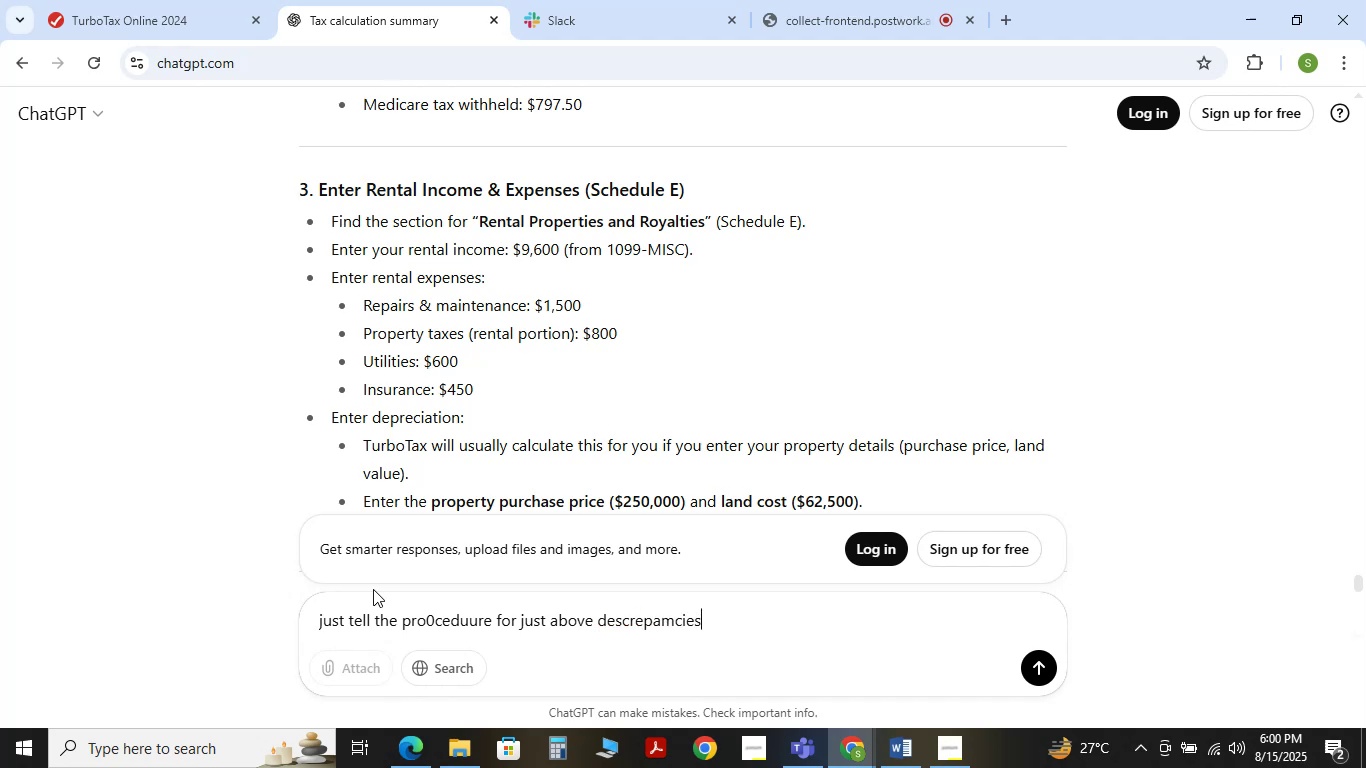 
key(Enter)
 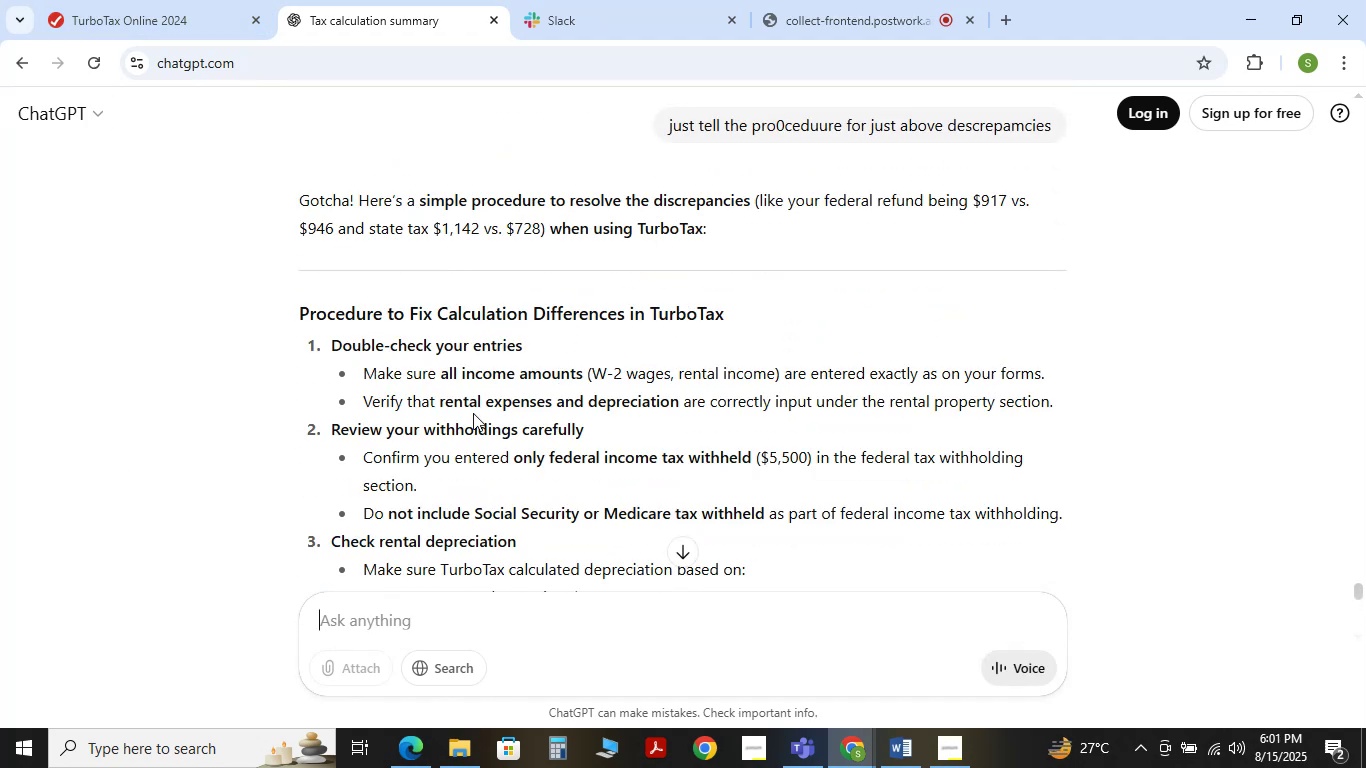 
wait(15.35)
 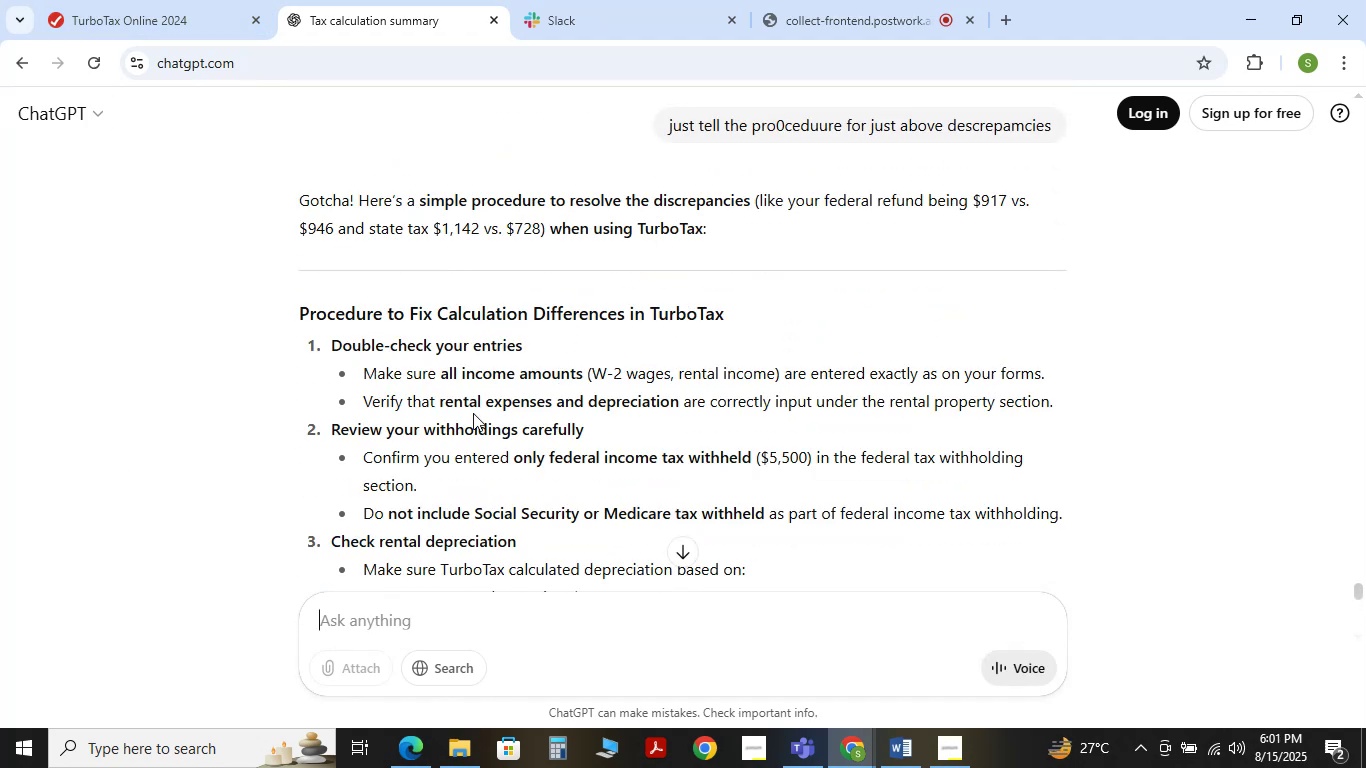 
scroll: coordinate [730, 468], scroll_direction: down, amount: 1.0
 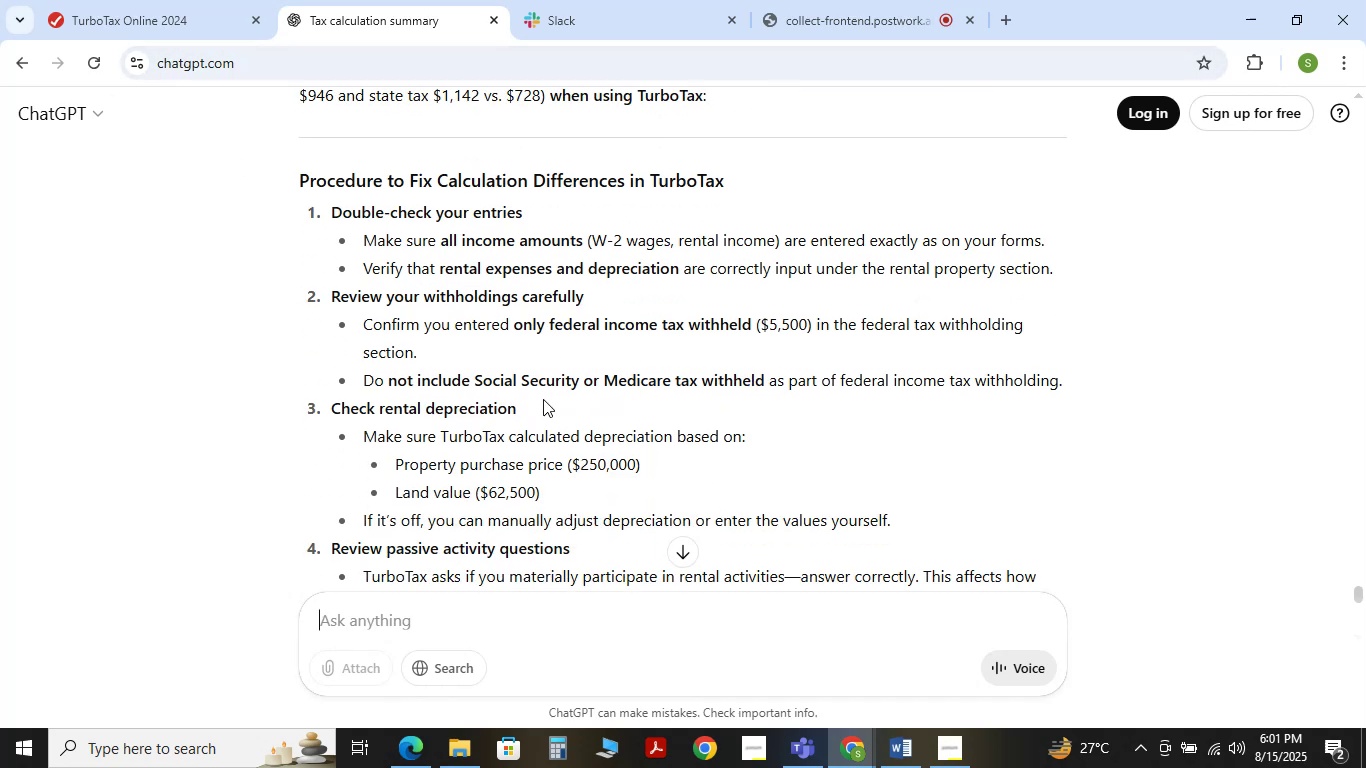 
wait(9.31)
 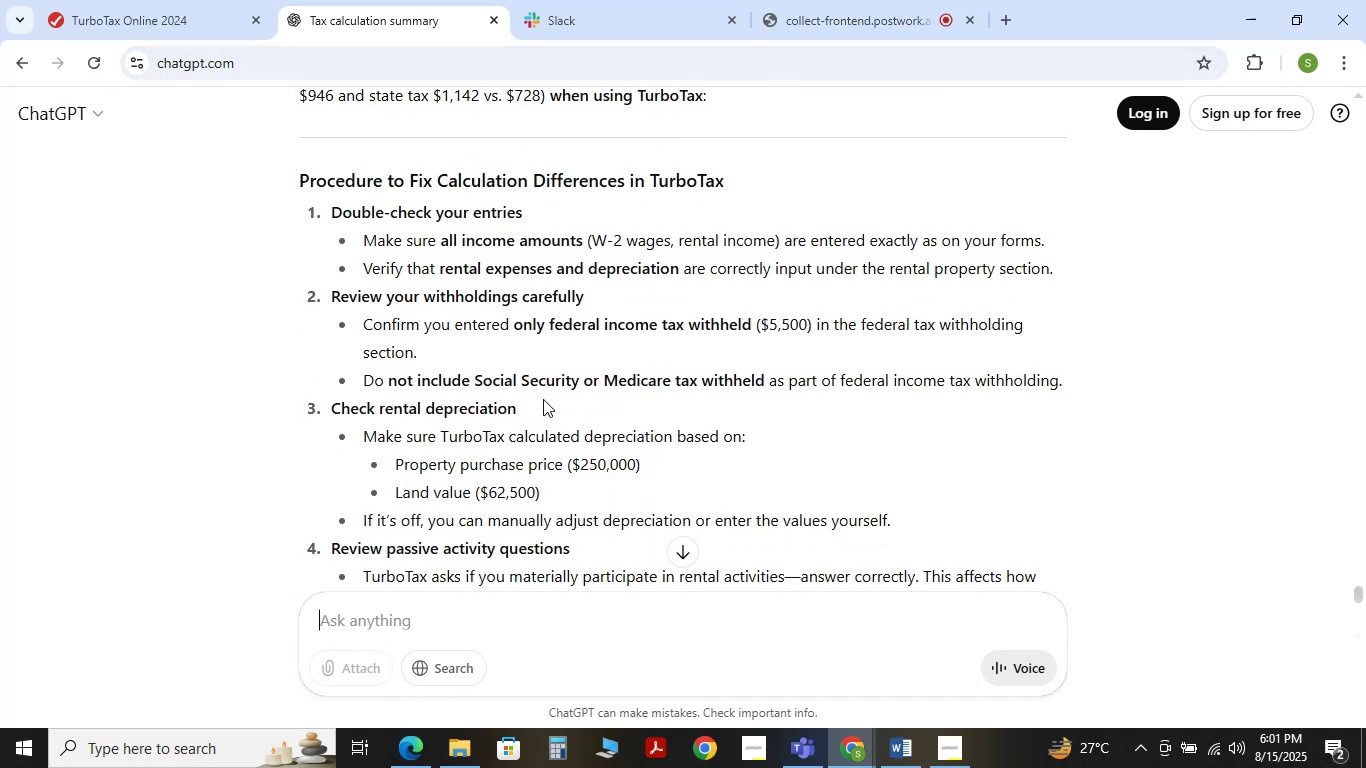 
scroll: coordinate [529, 471], scroll_direction: down, amount: 1.0
 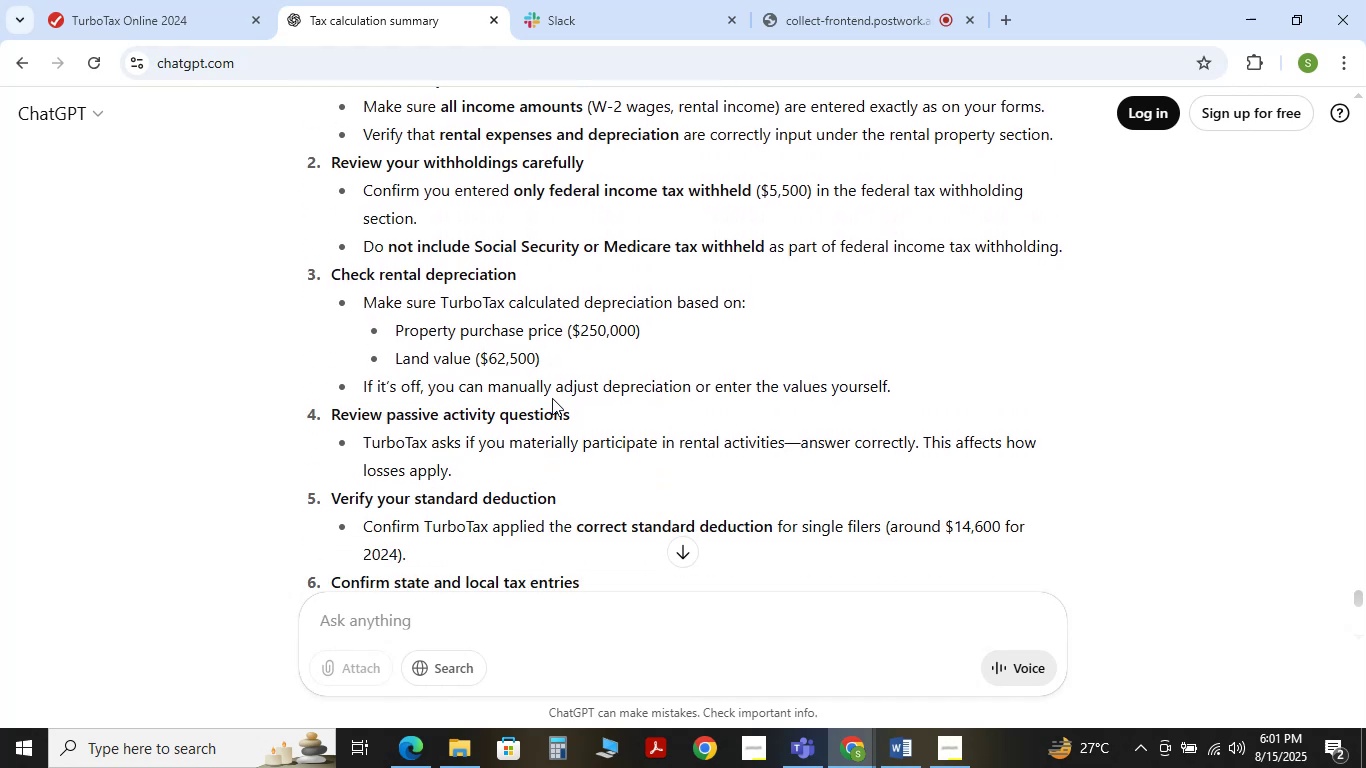 
wait(8.89)
 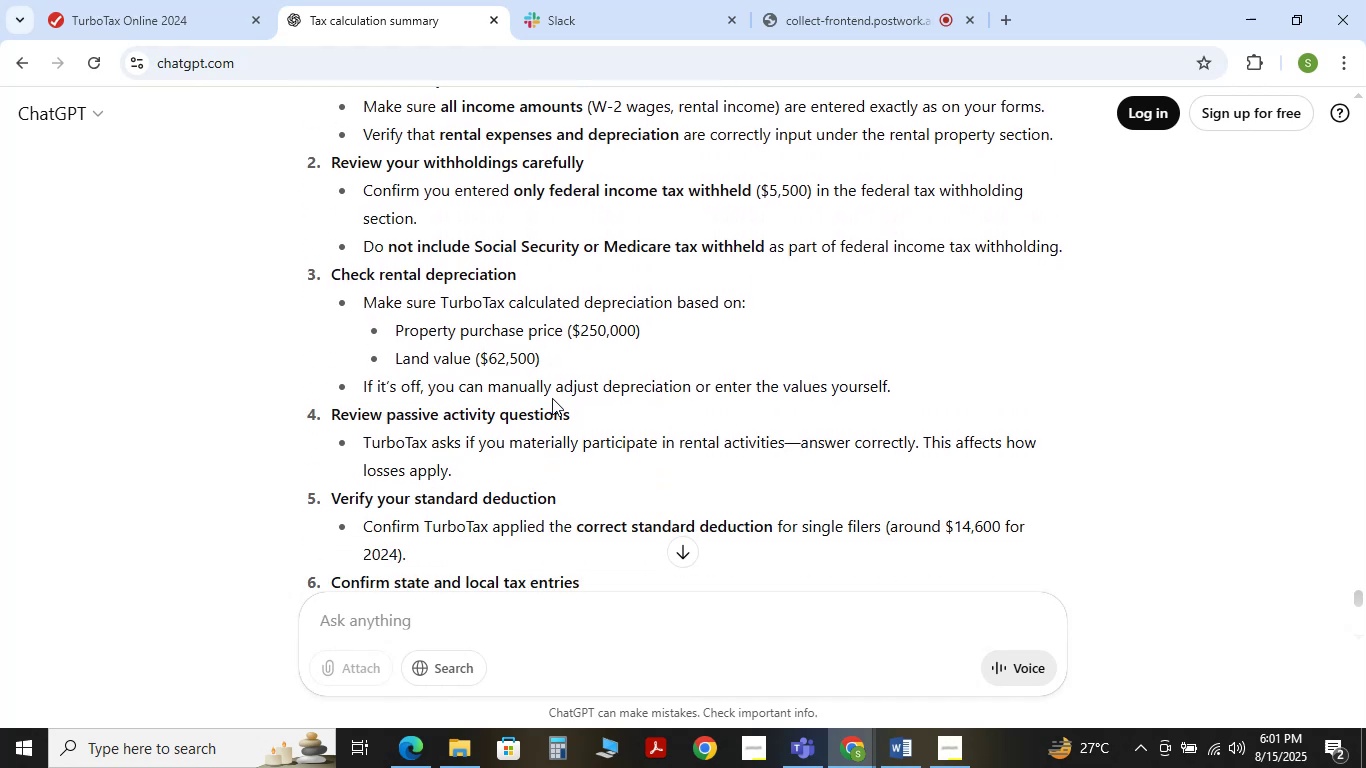 
left_click_drag(start_coordinate=[490, 363], to_coordinate=[532, 363])
 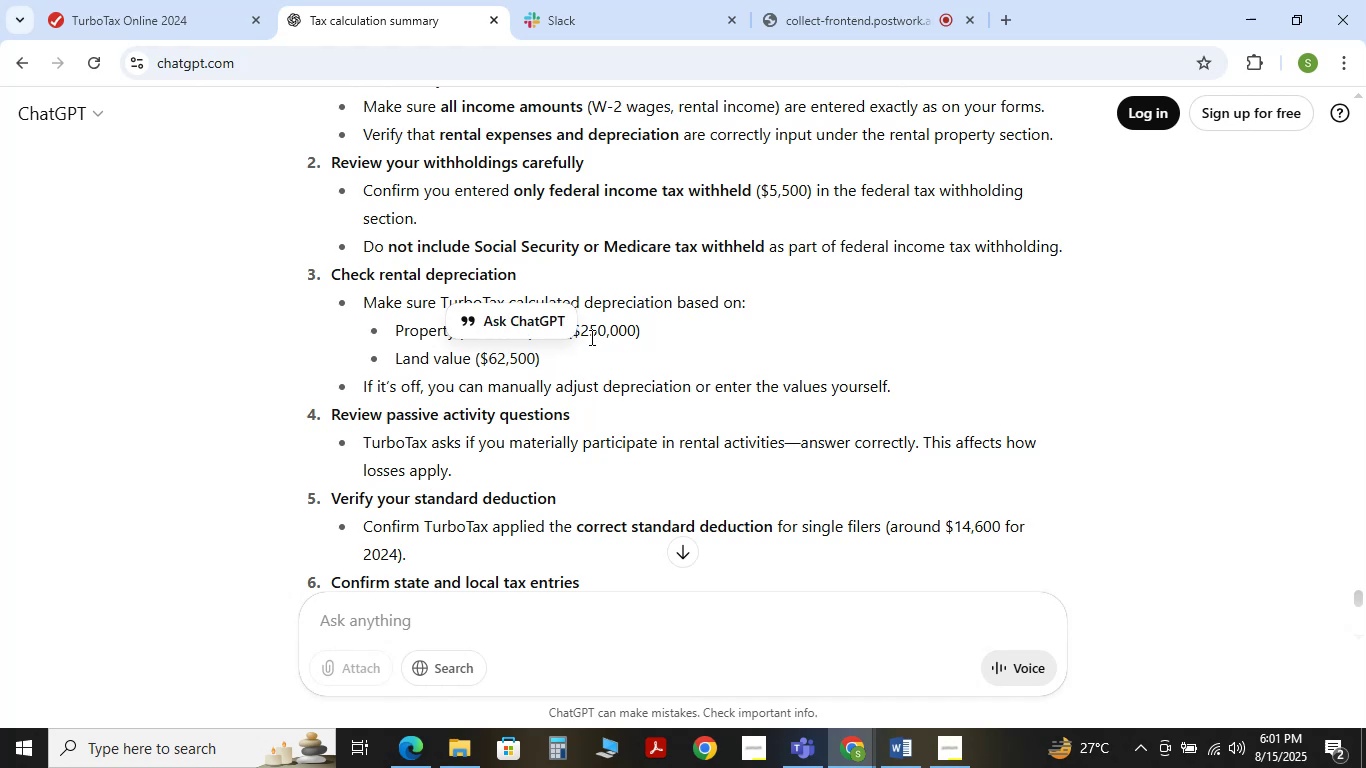 
double_click([590, 337])
 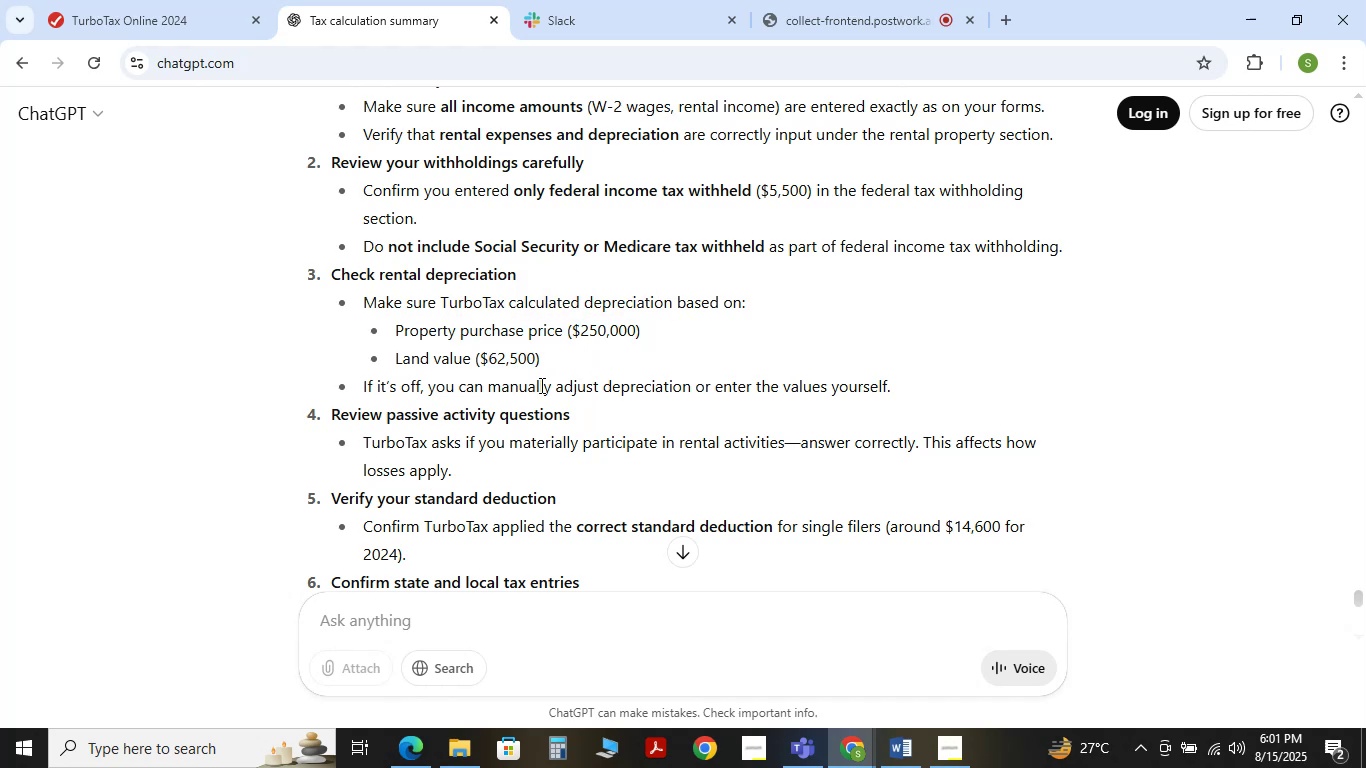 
scroll: coordinate [533, 403], scroll_direction: down, amount: 4.0
 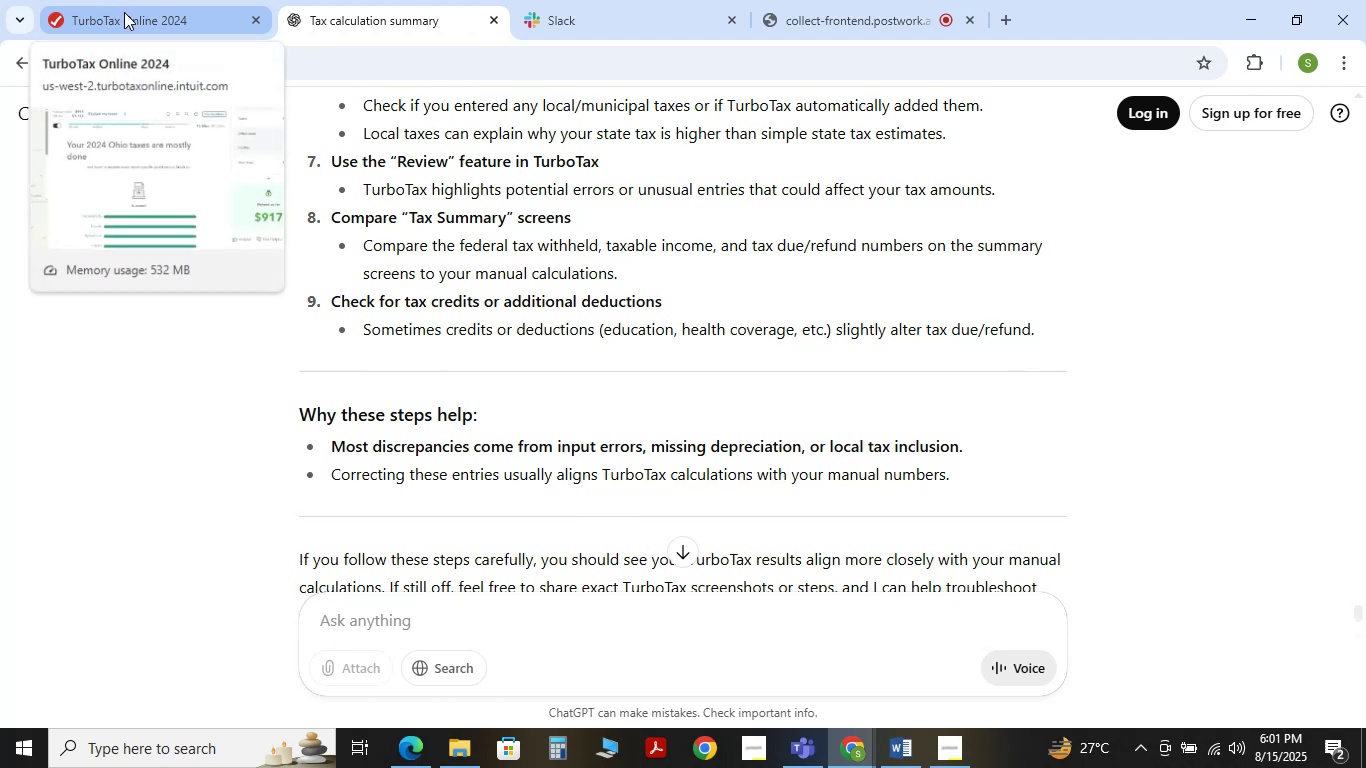 
scroll: coordinate [492, 287], scroll_direction: up, amount: 133.0
 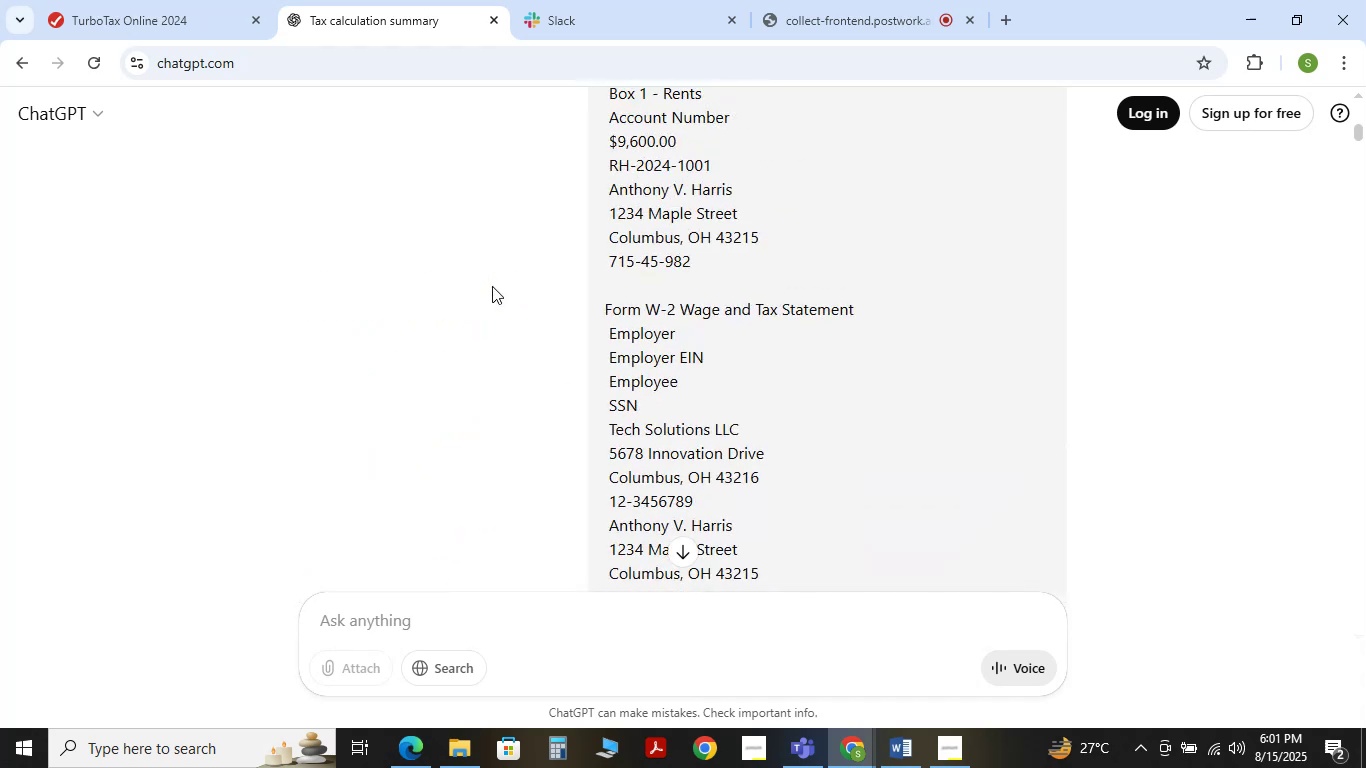 
scroll: coordinate [492, 286], scroll_direction: down, amount: 8.0
 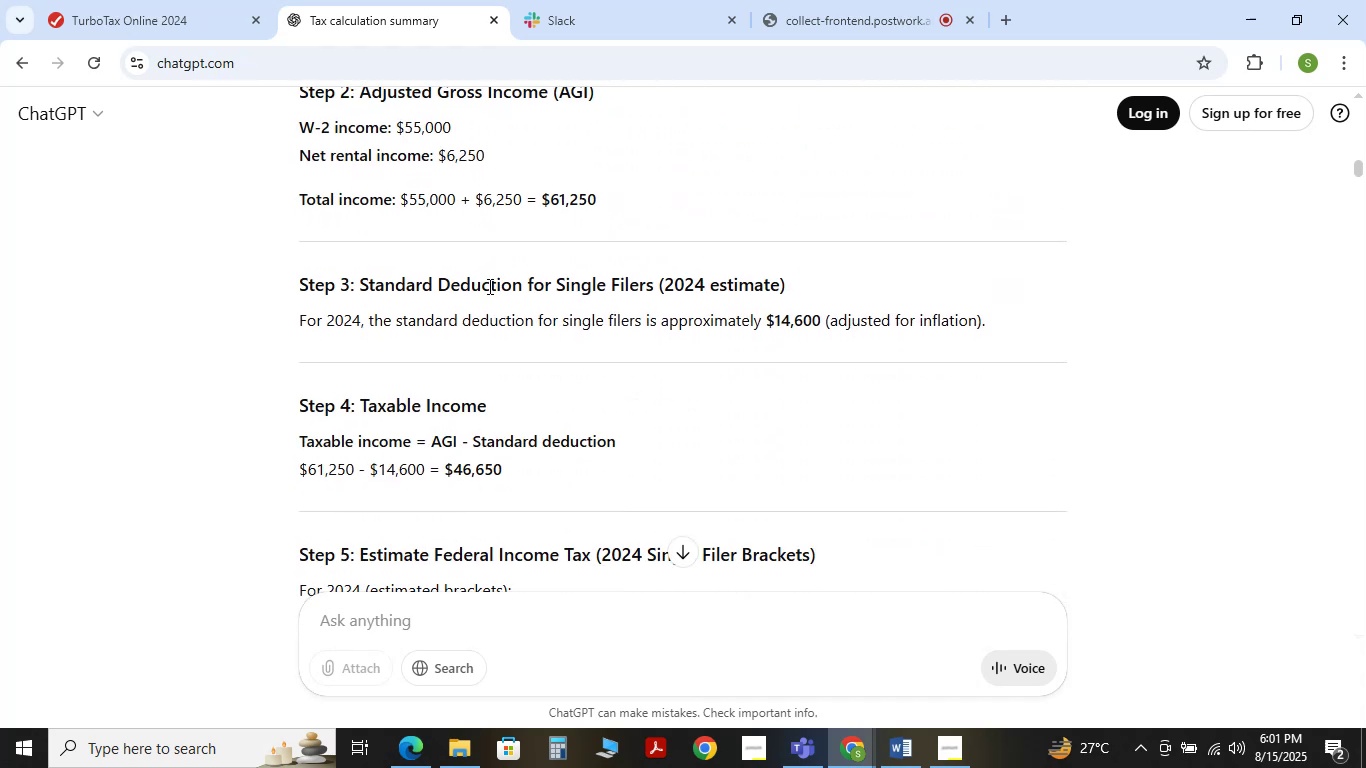 
wait(5.06)
 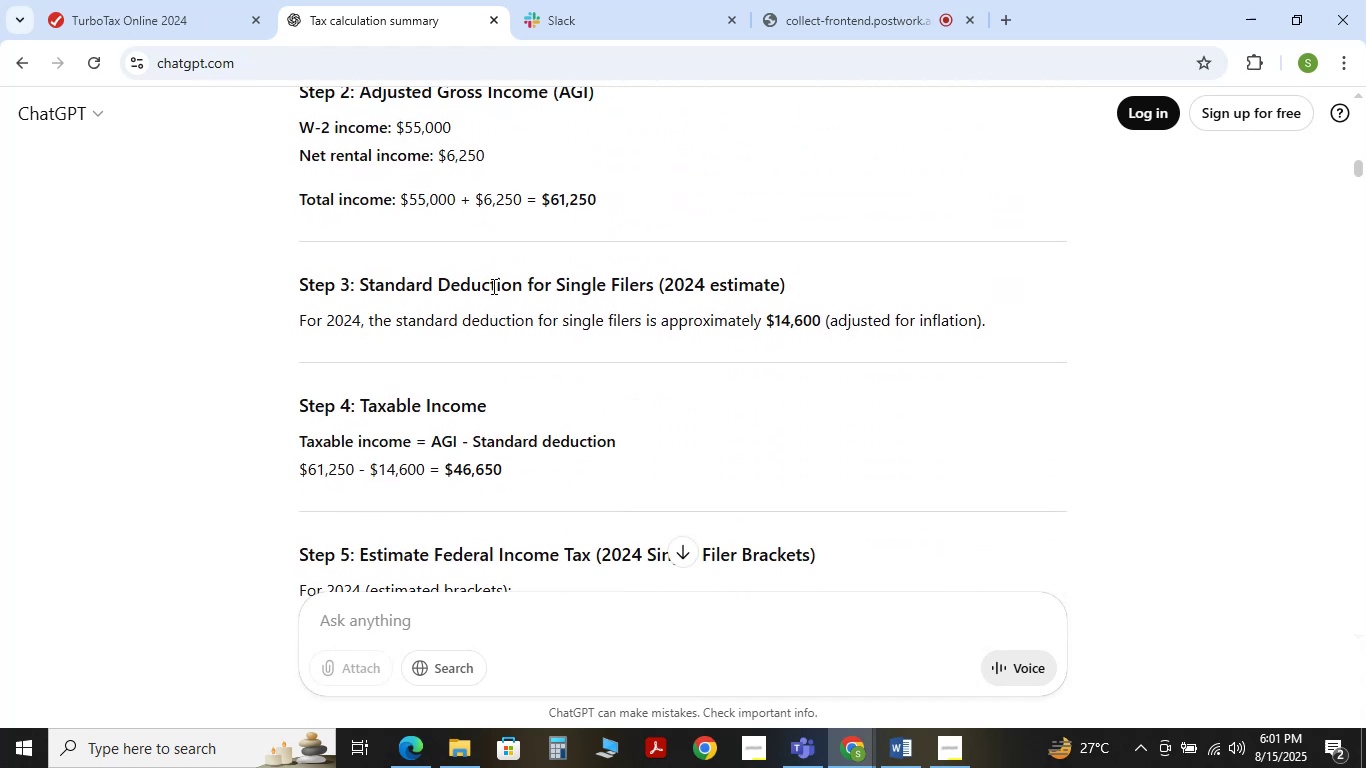 
left_click([137, 19])
 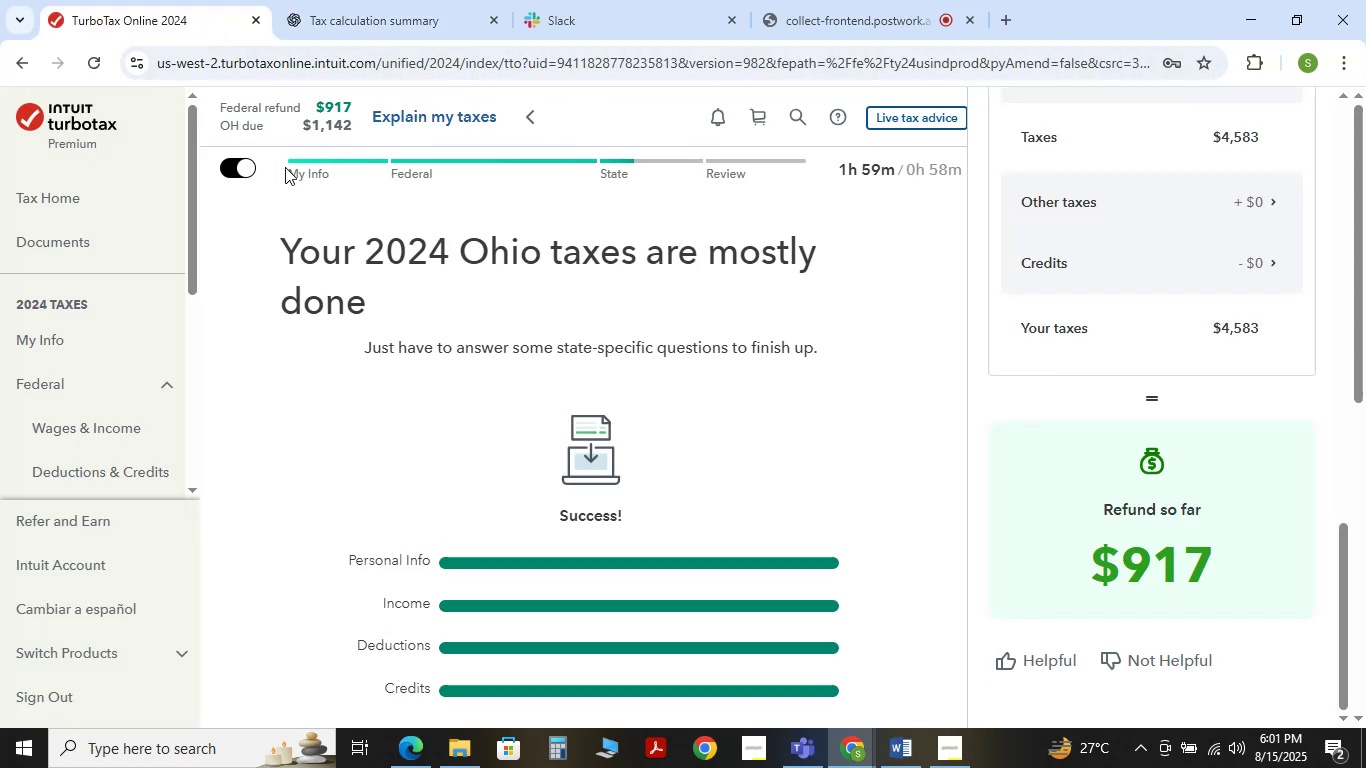 
wait(8.17)
 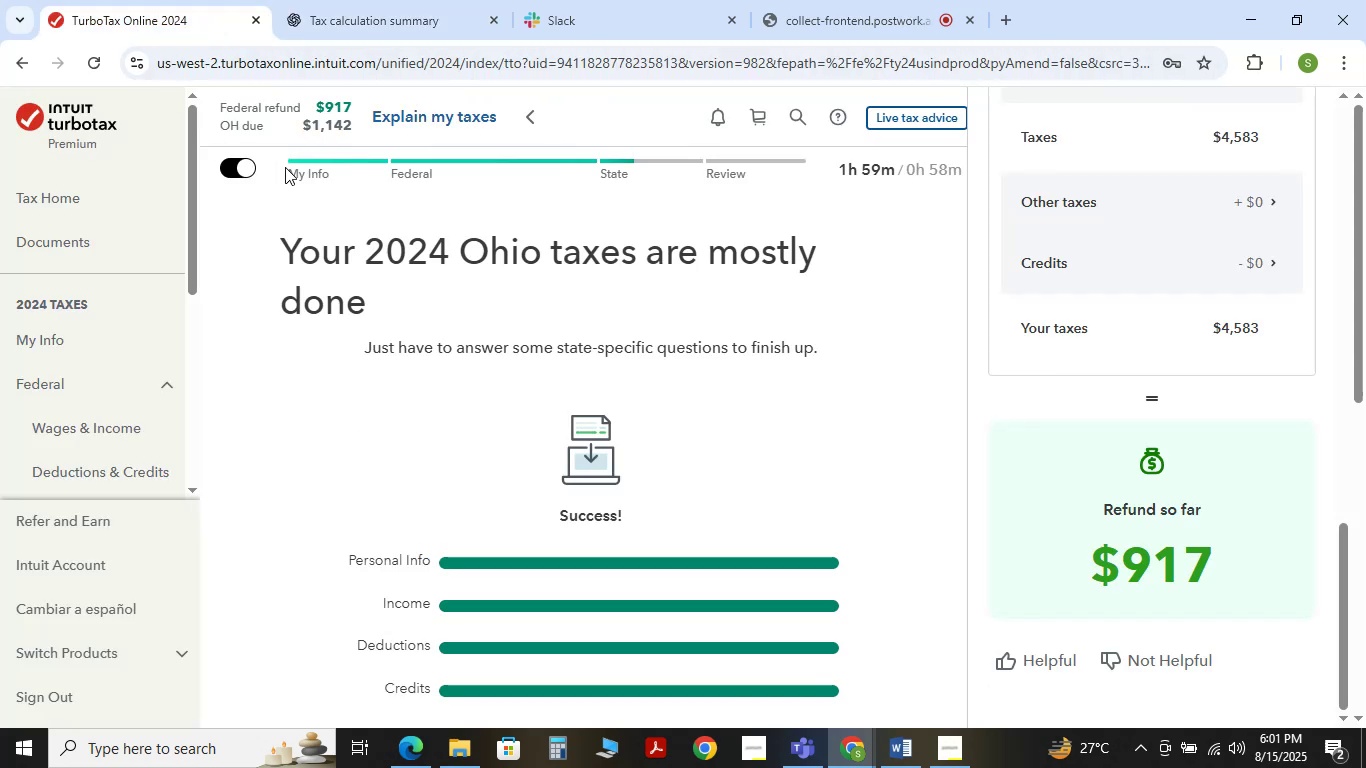 
left_click([453, 629])
 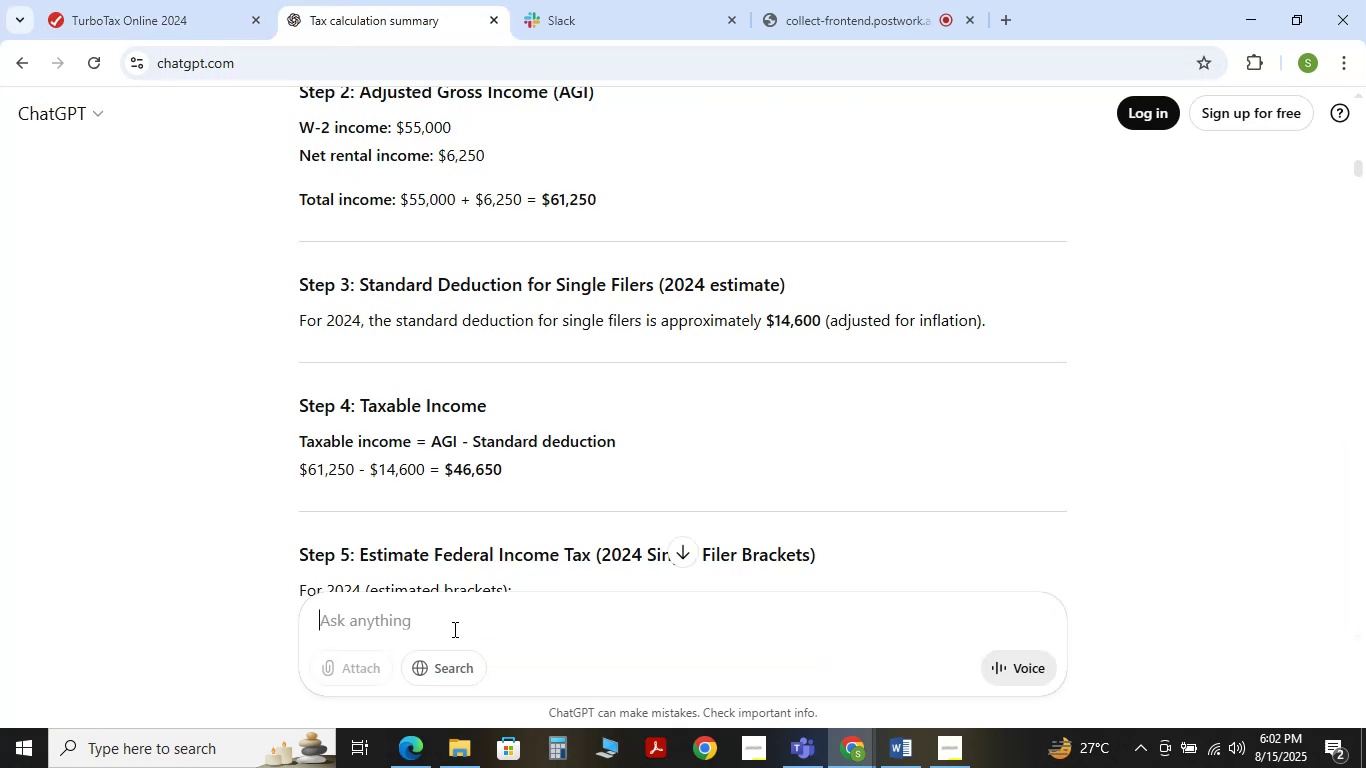 
type(is i=)
key(Backspace)
key(Backspace)
type(this different create due to )
 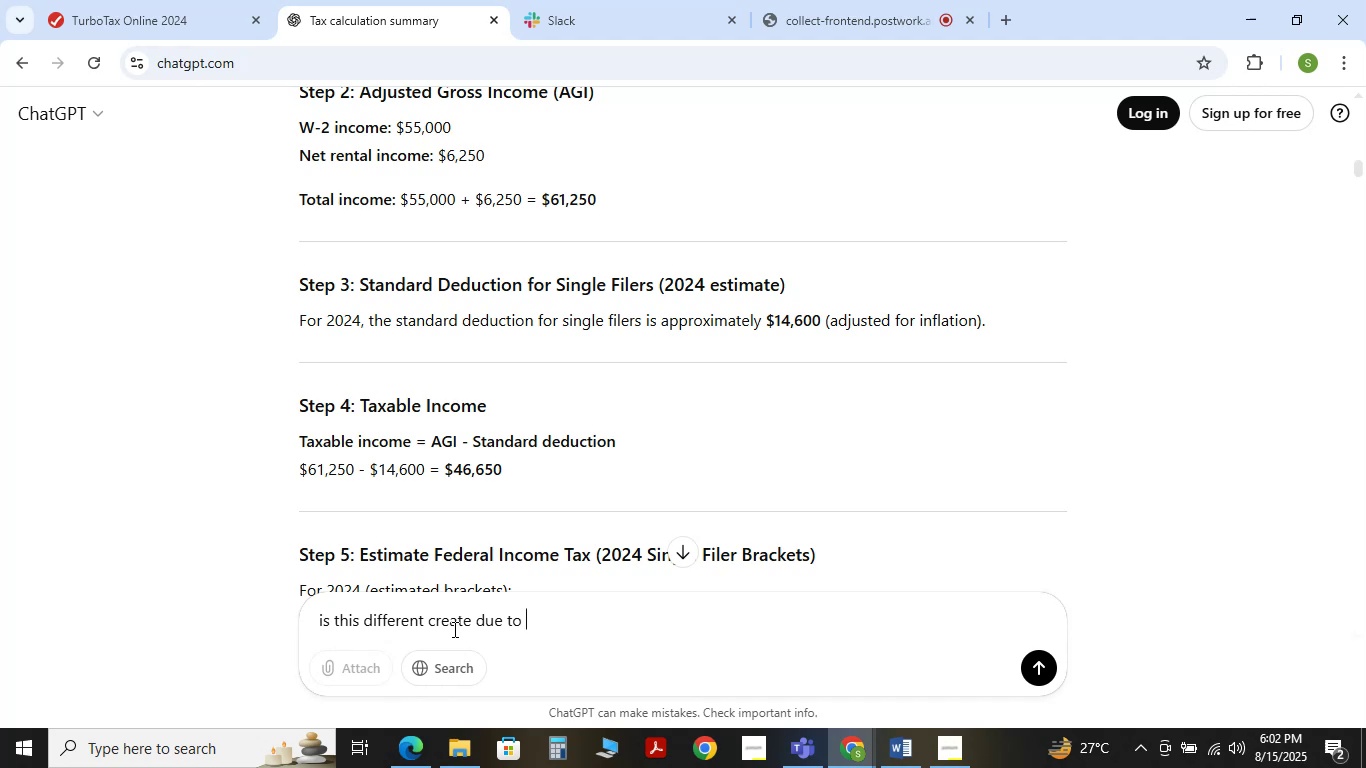 
wait(12.46)
 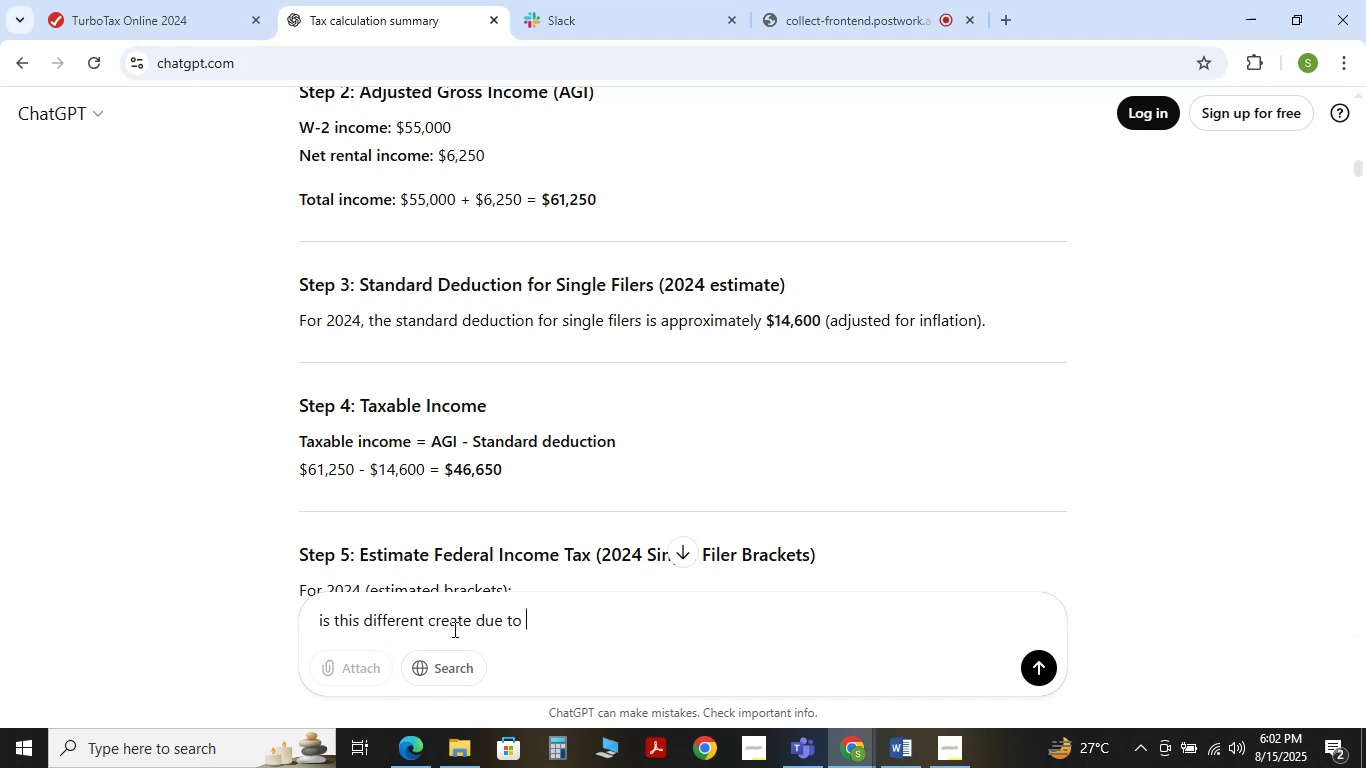 
type(wrong calculationof depreciation bcz you are calculating depreaciation 6818 i think according this amount you are calu)
key(Backspace)
type(cilating the federal refund nad )
key(Backspace)
key(Backspace)
key(Backspace)
key(Backspace)
type(and sa)
key(Backspace)
type(tate tax)
 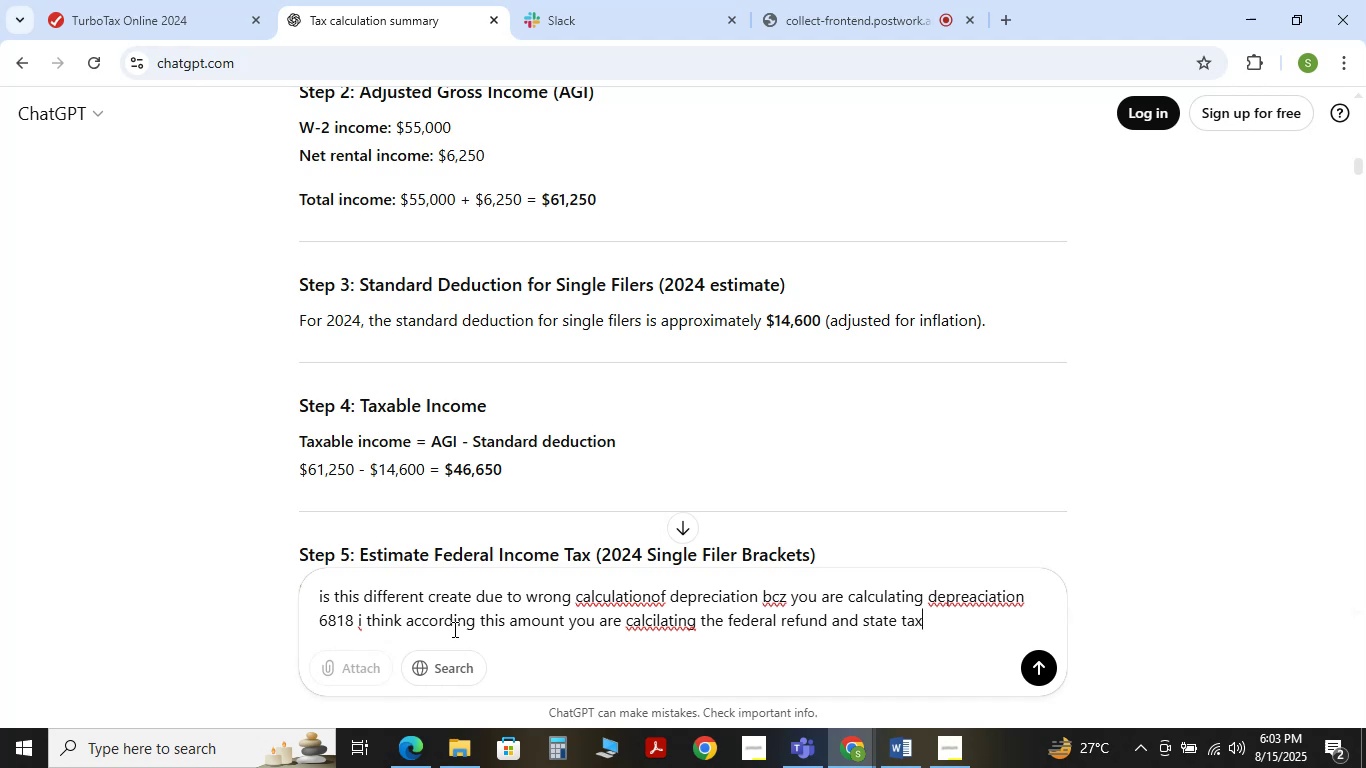 
key(Enter)
 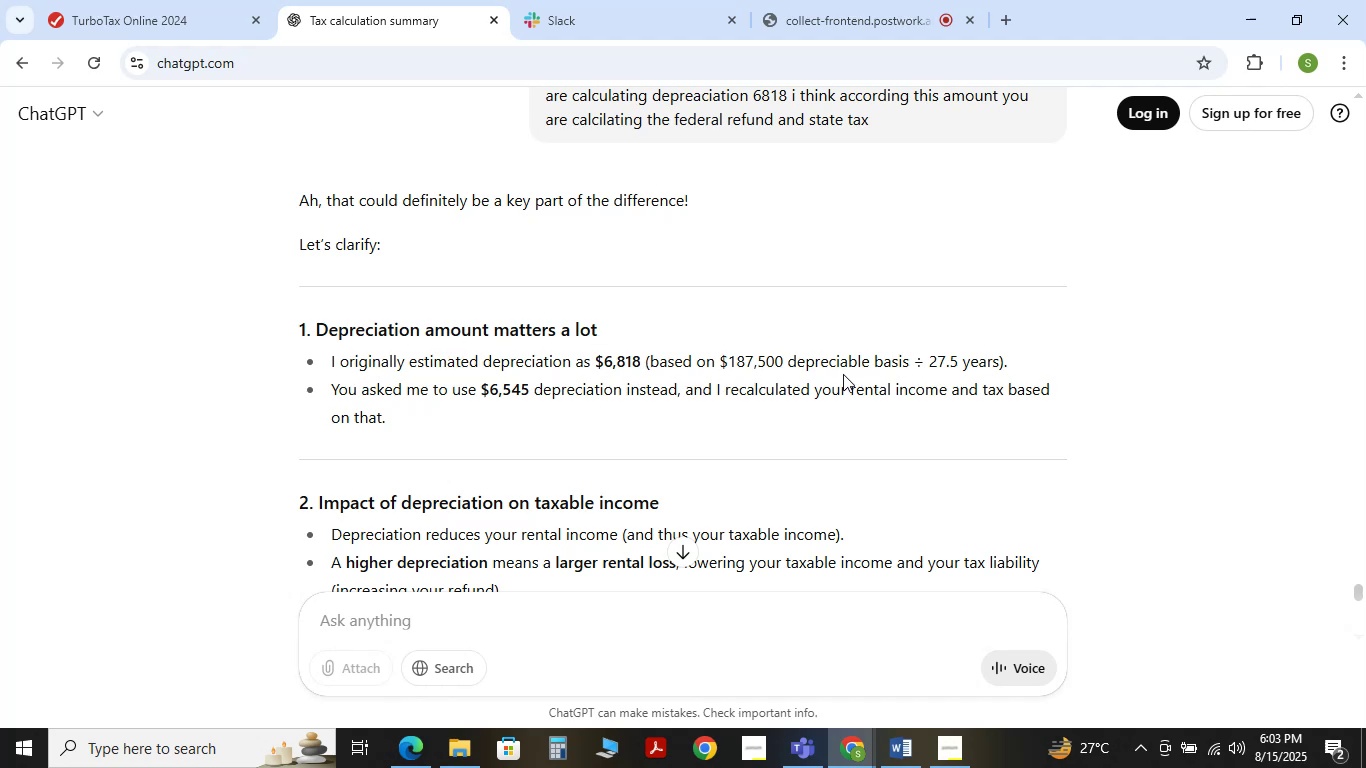 
wait(15.95)
 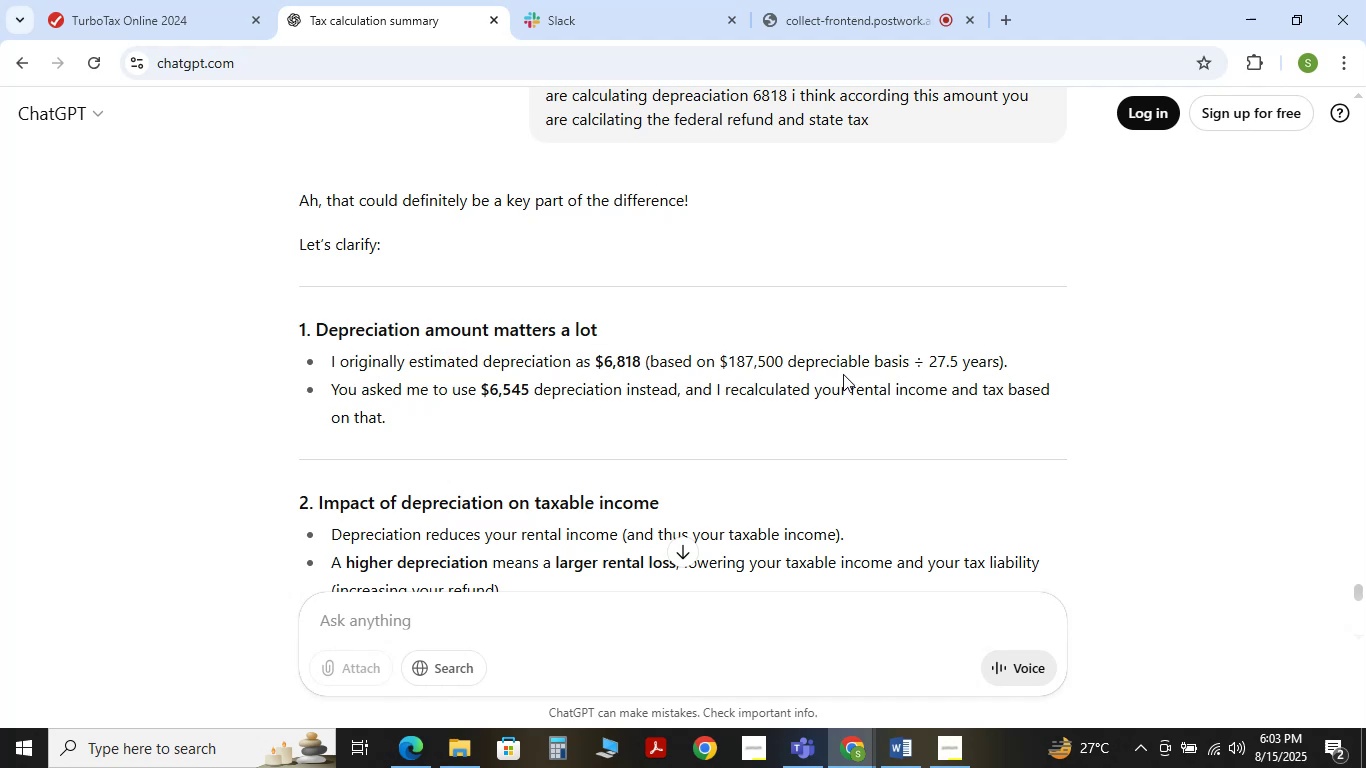 
scroll: coordinate [478, 315], scroll_direction: down, amount: 6.0
 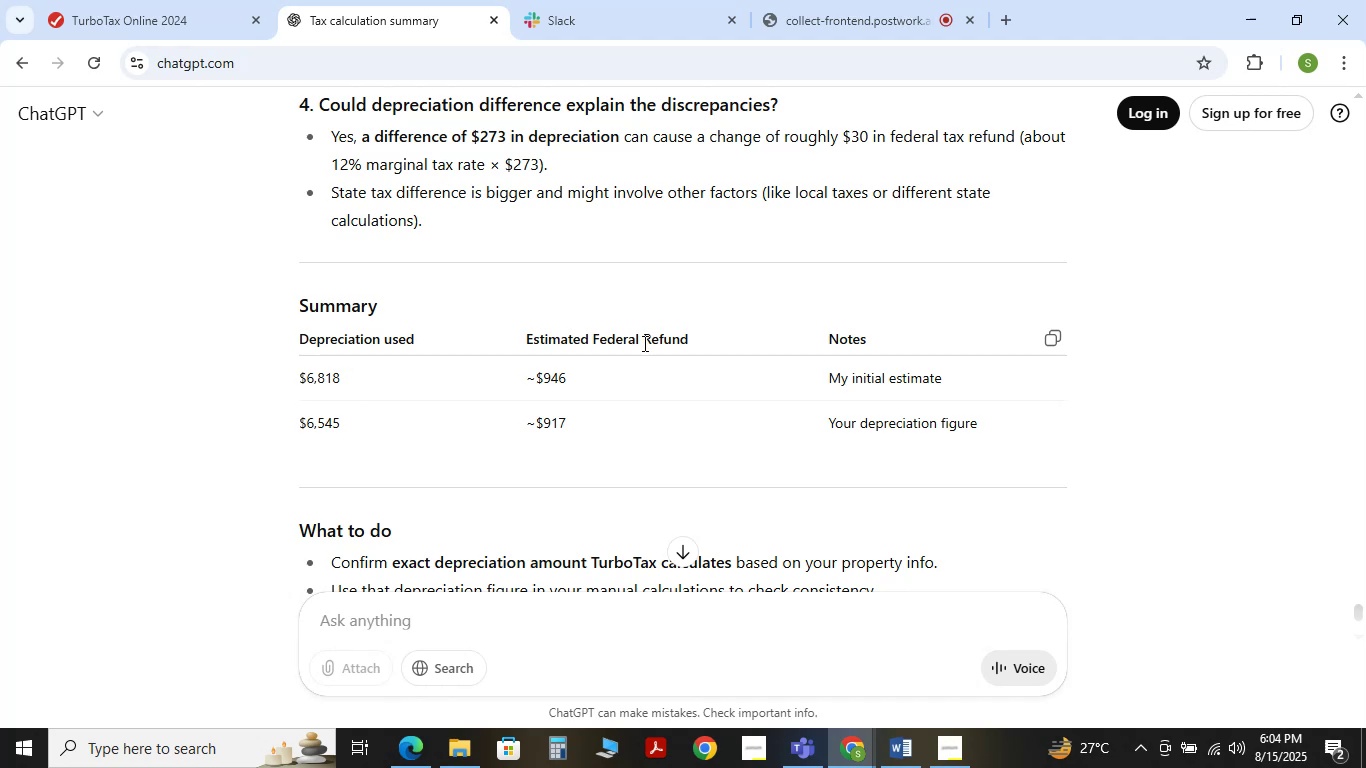 
wait(7.55)
 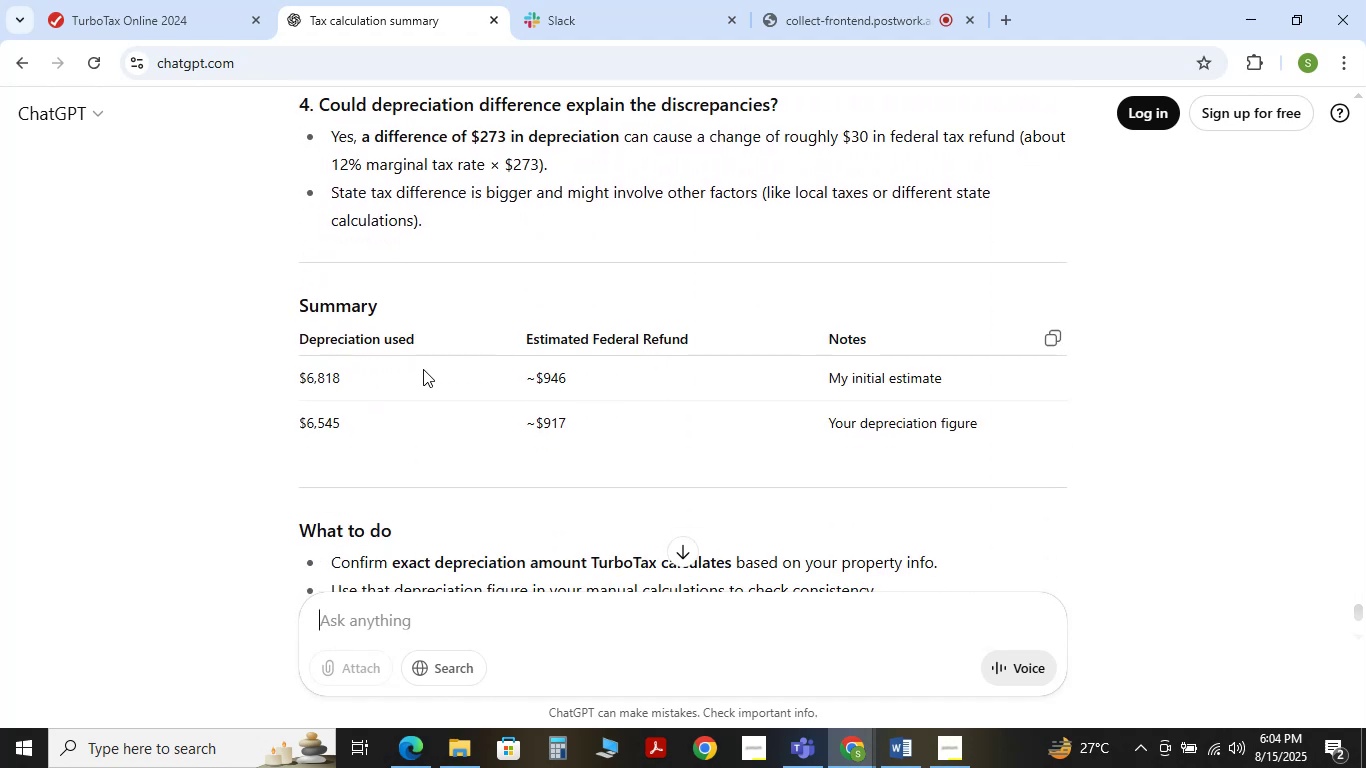 
left_click_drag(start_coordinate=[822, 381], to_coordinate=[934, 381])
 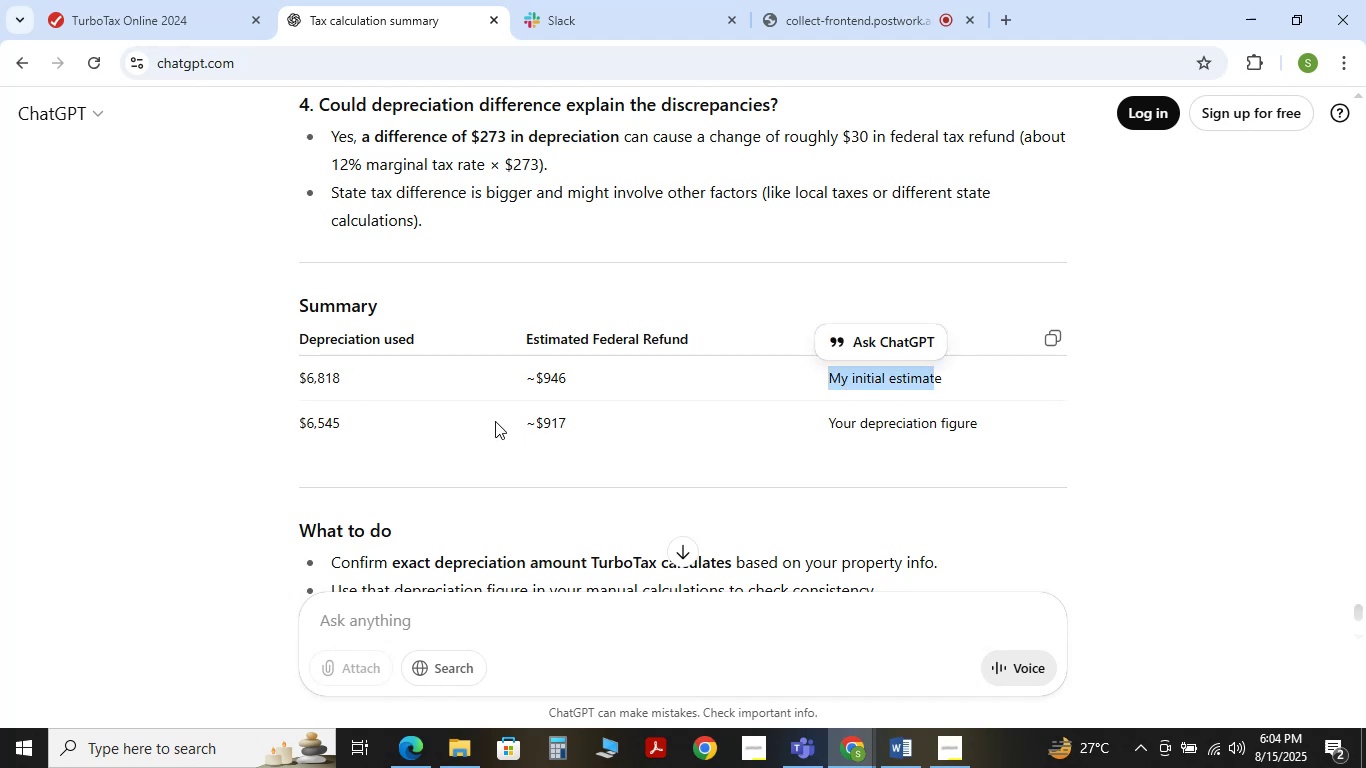 
left_click([495, 421])
 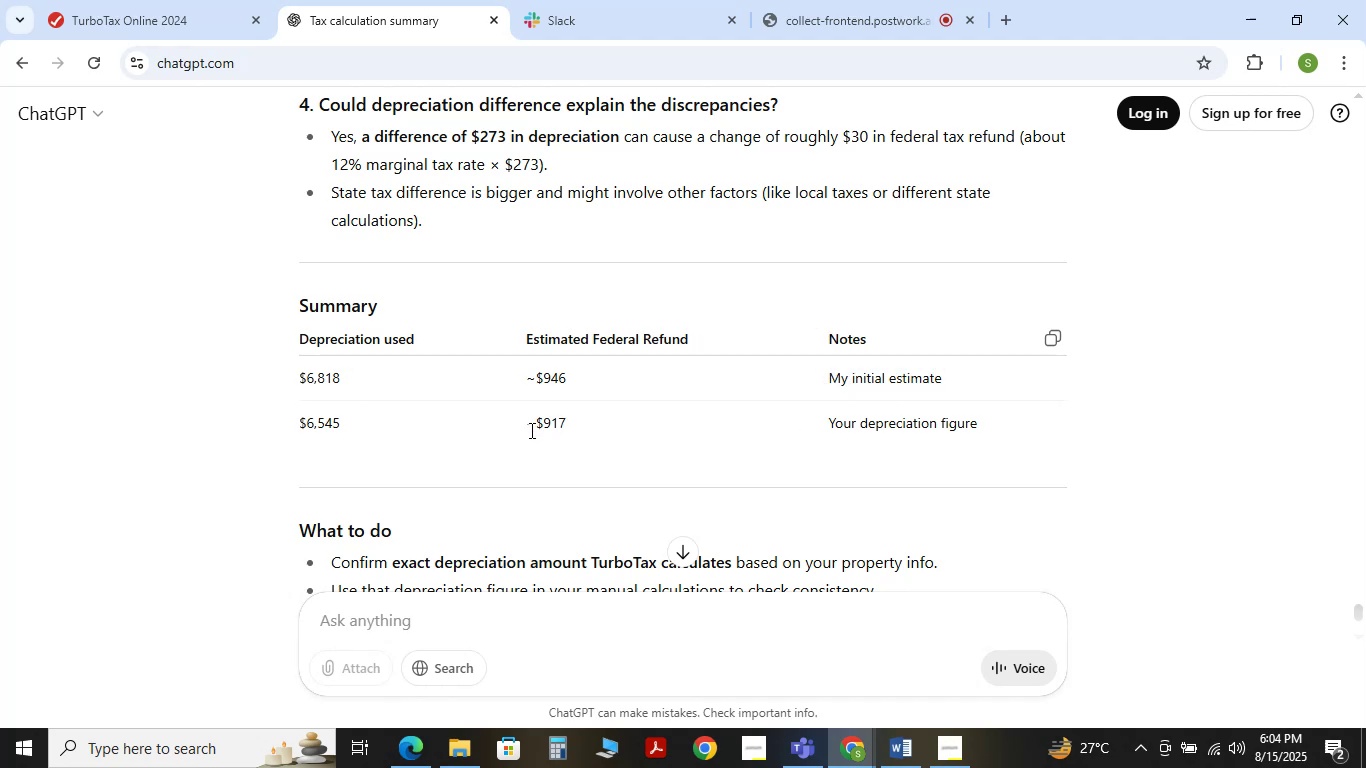 
scroll: coordinate [374, 427], scroll_direction: down, amount: 2.0
 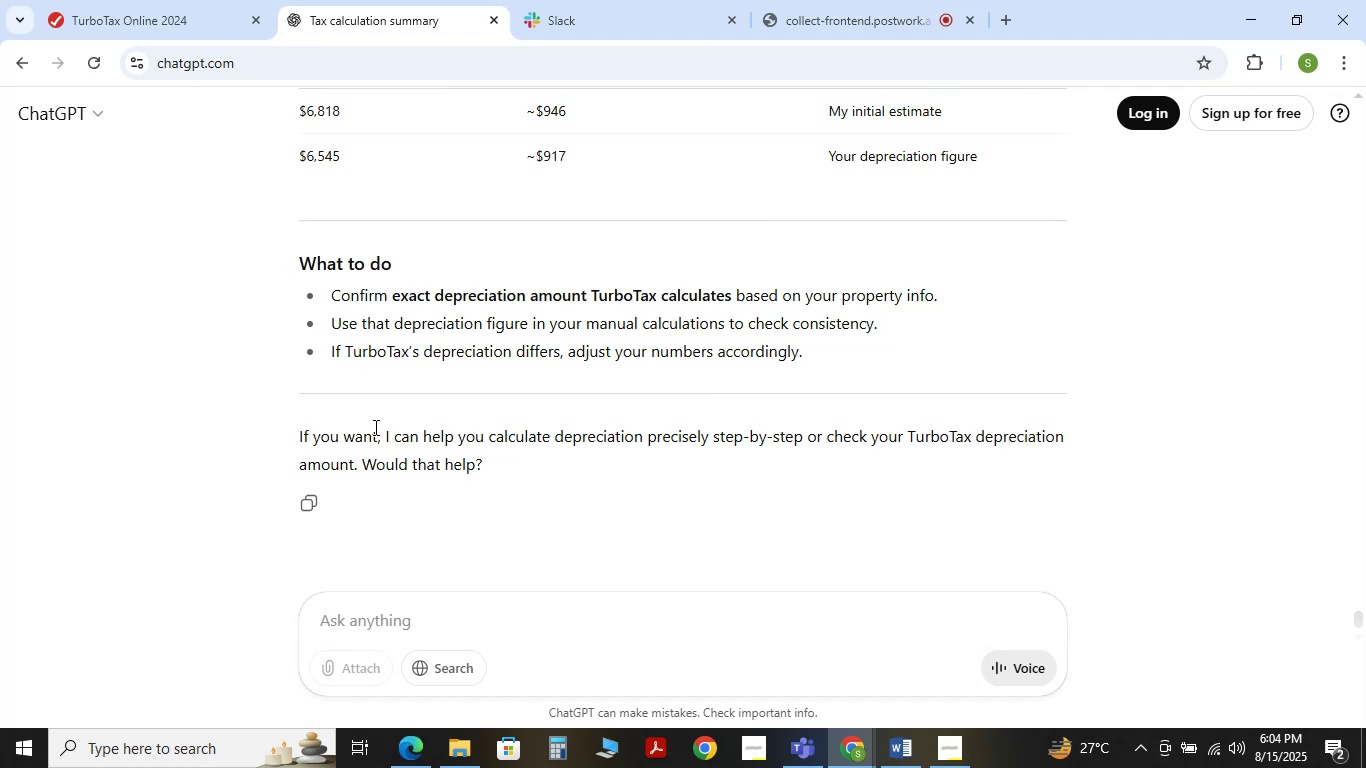 
scroll: coordinate [374, 427], scroll_direction: up, amount: 1.0
 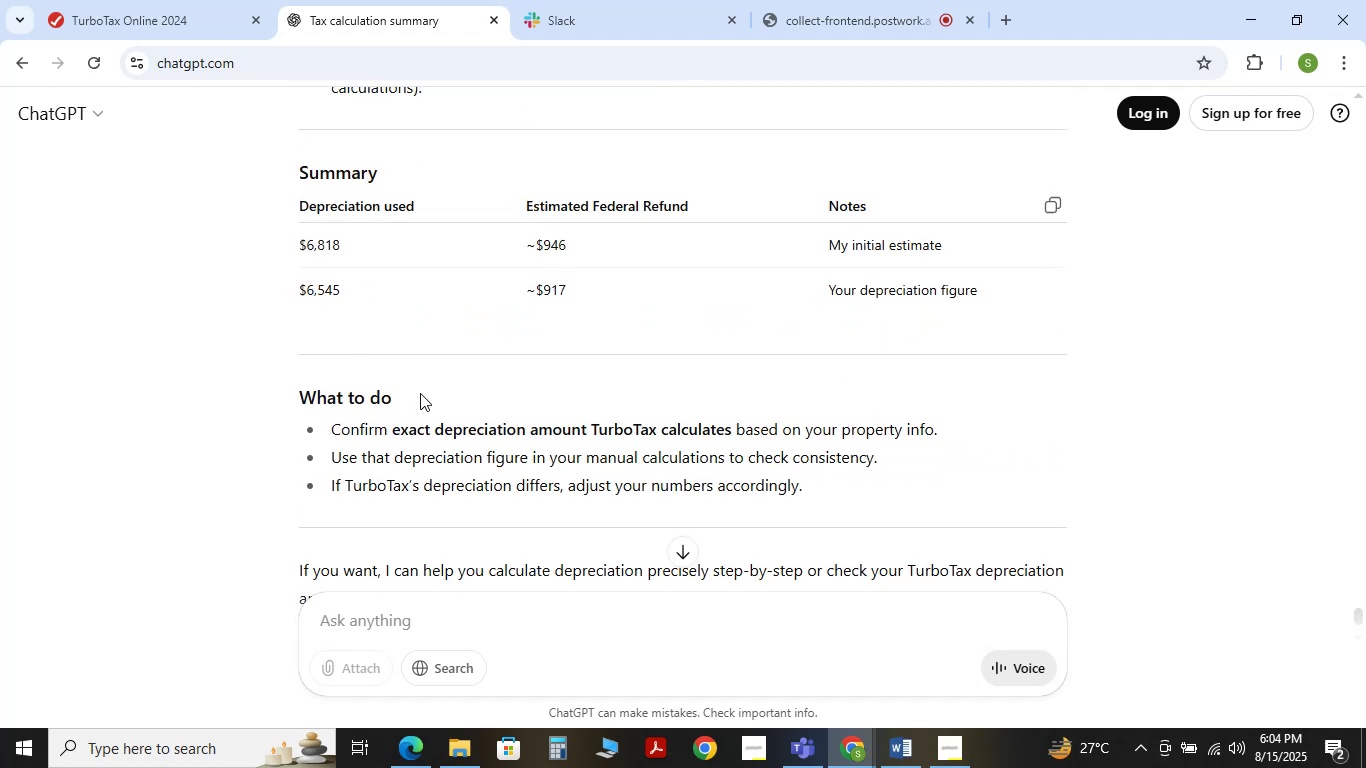 
type(o )
key(Backspace)
type(n my )
 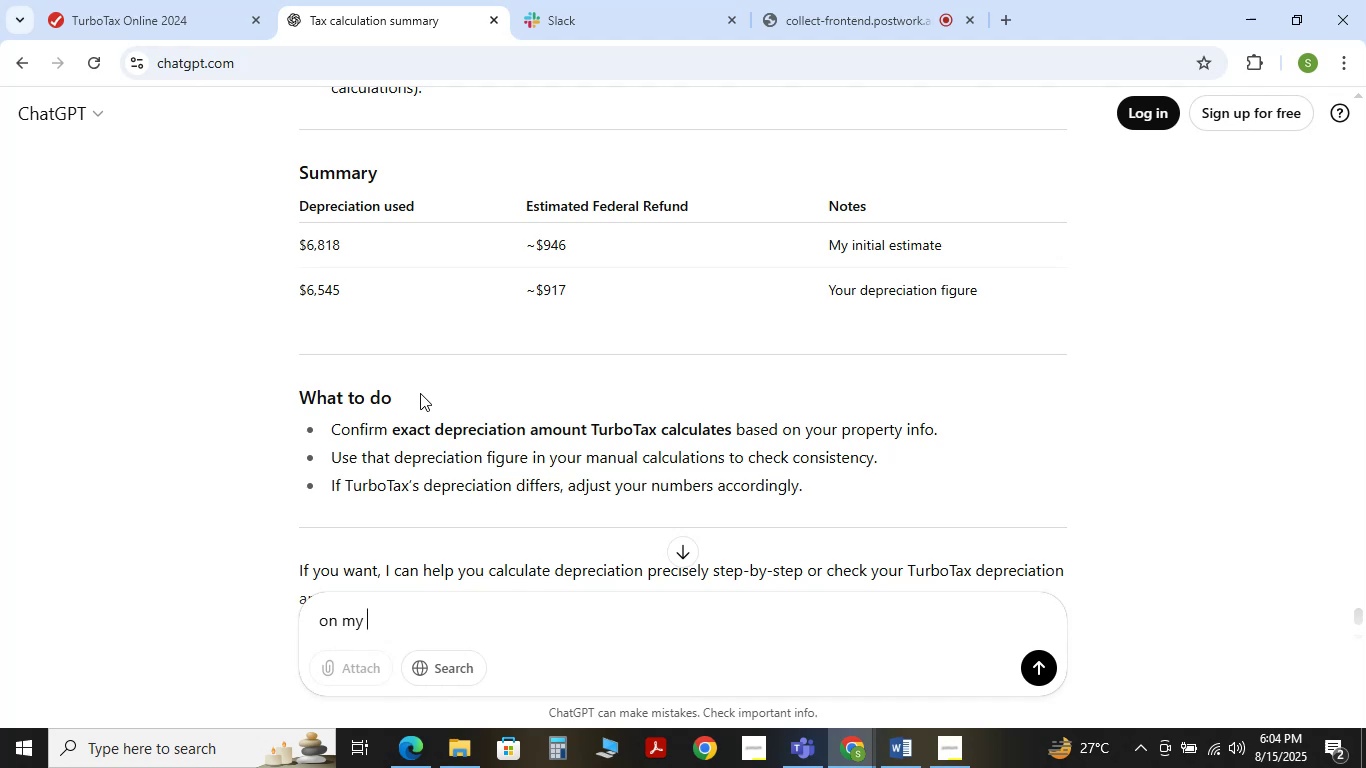 
type(deprecua)
key(Backspace)
key(Backspace)
type(iatoin figure is this figure coo)
key(Backspace)
type(rrect)
 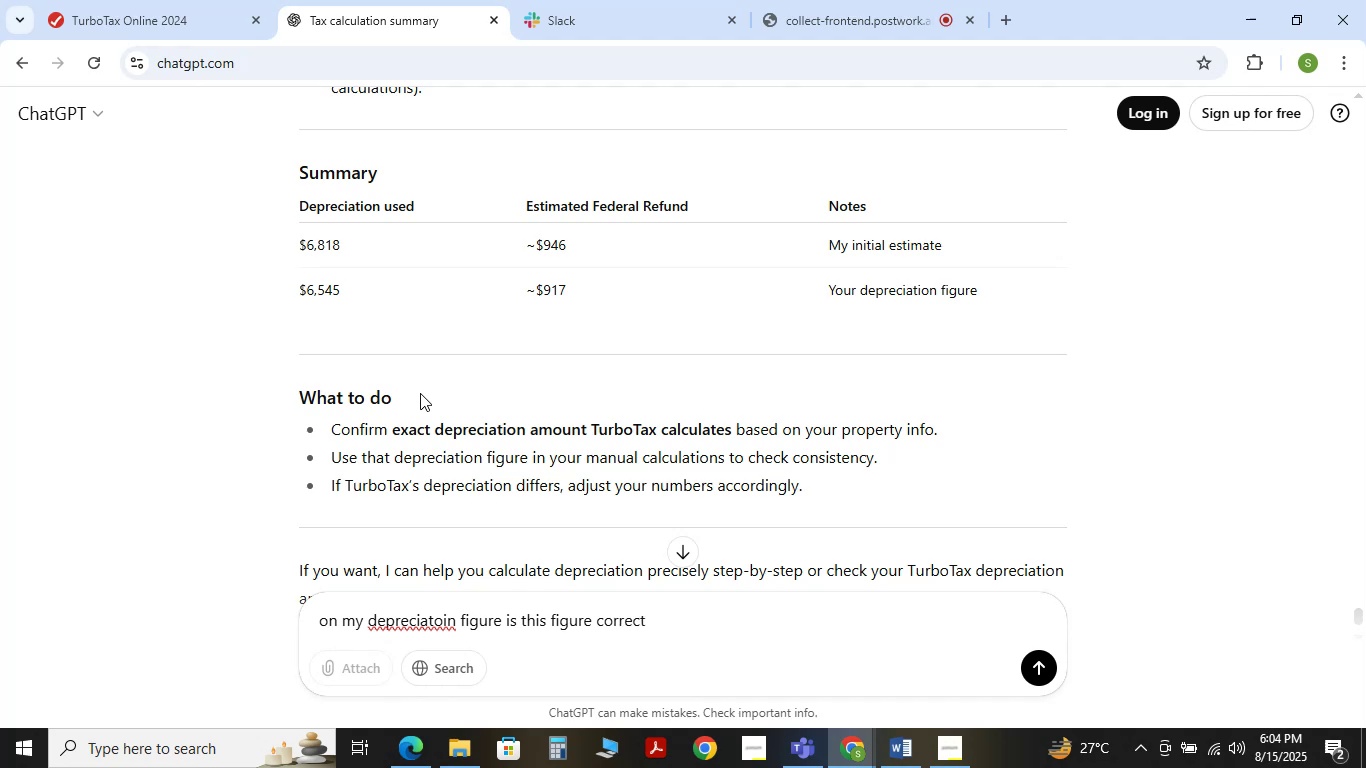 
key(Enter)
 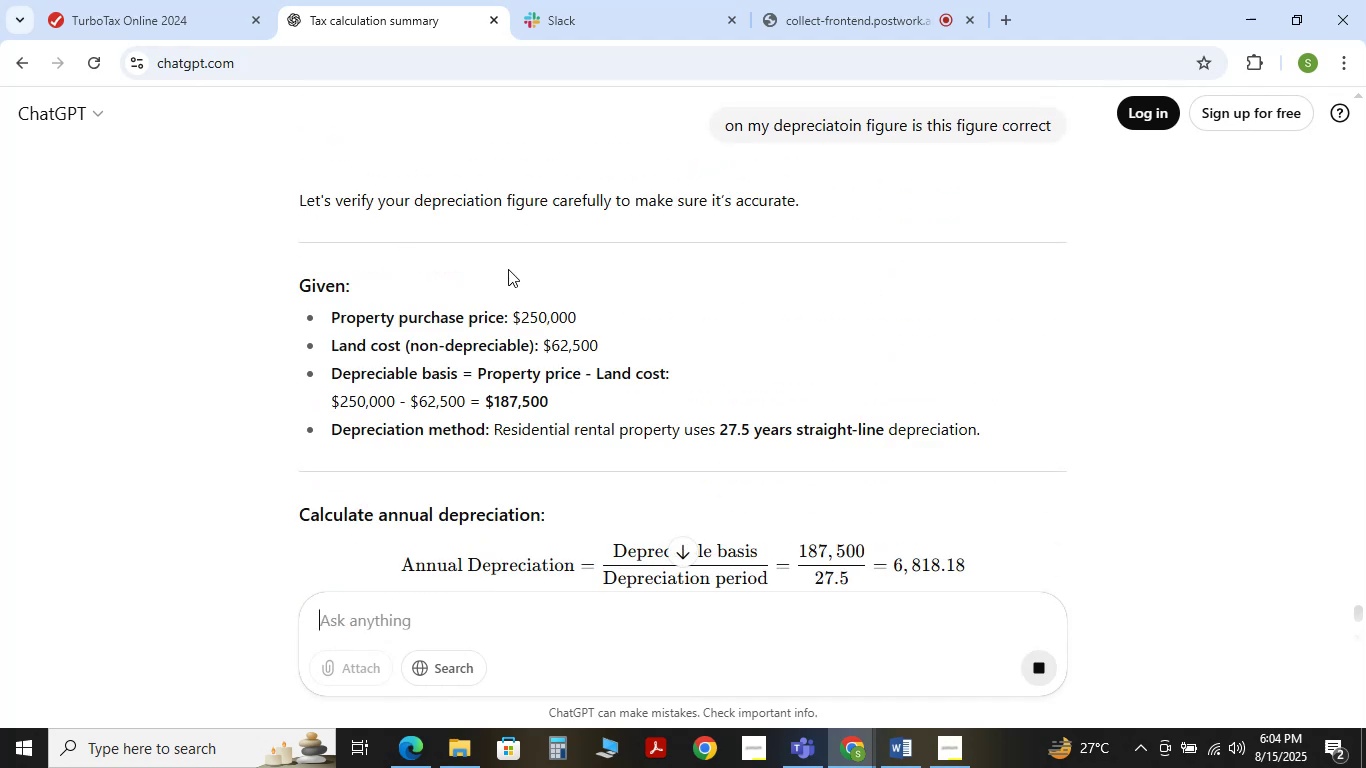 
scroll: coordinate [623, 291], scroll_direction: down, amount: 9.0
 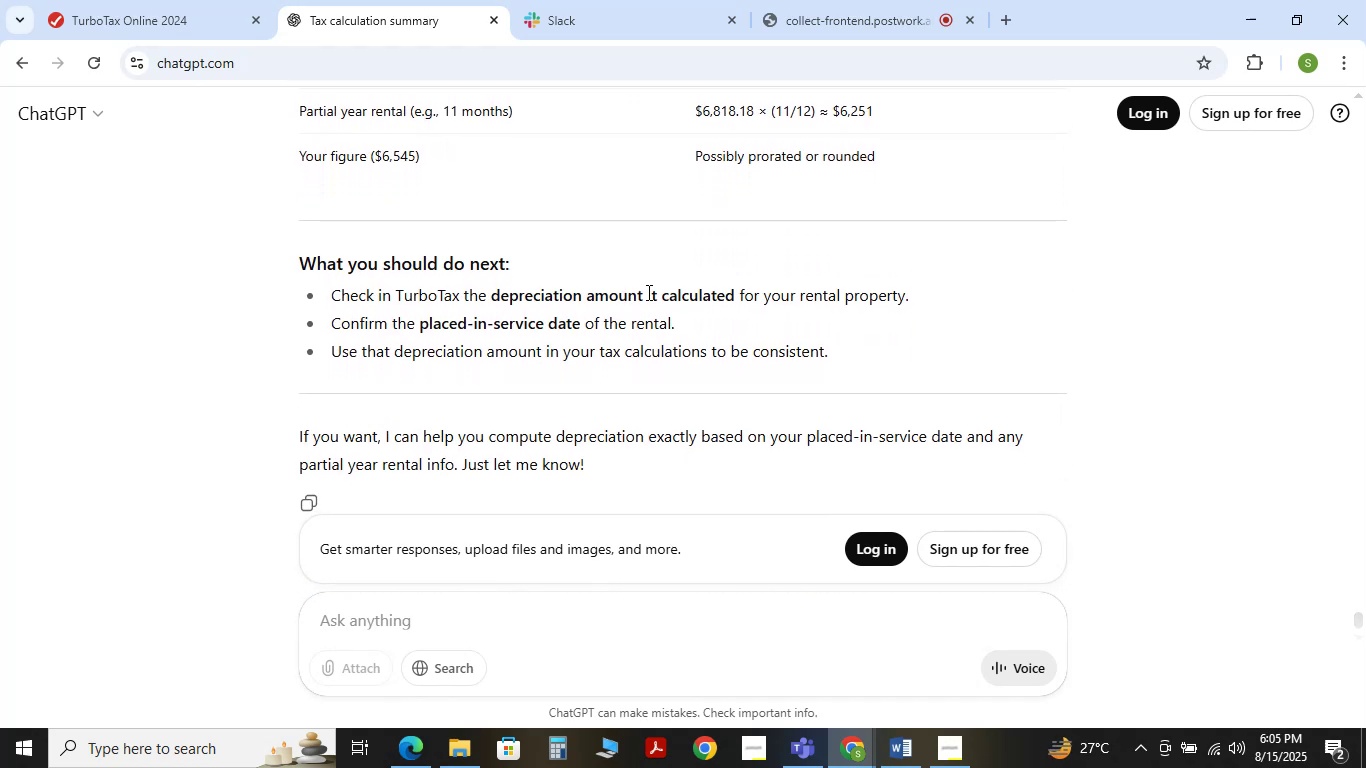 
scroll: coordinate [647, 292], scroll_direction: down, amount: 4.0
 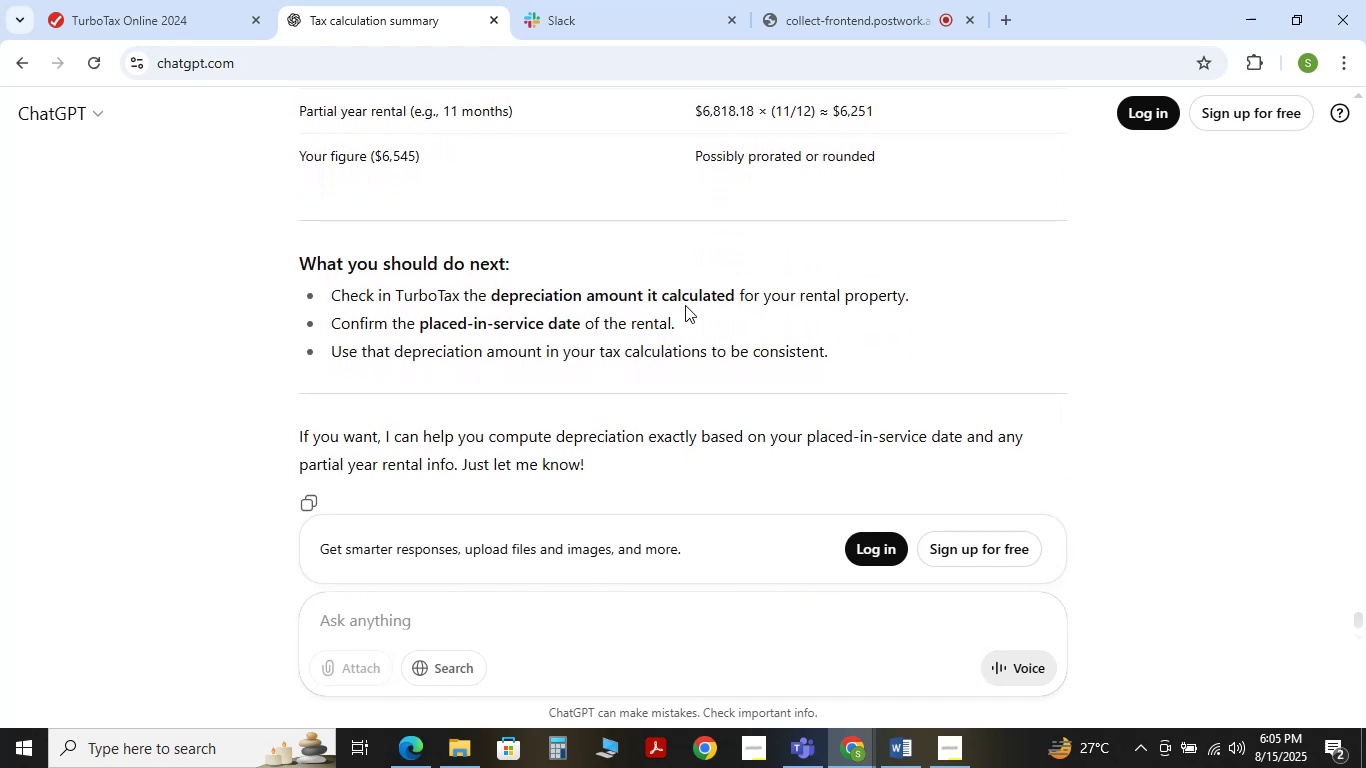 
scroll: coordinate [685, 305], scroll_direction: up, amount: 1.0
 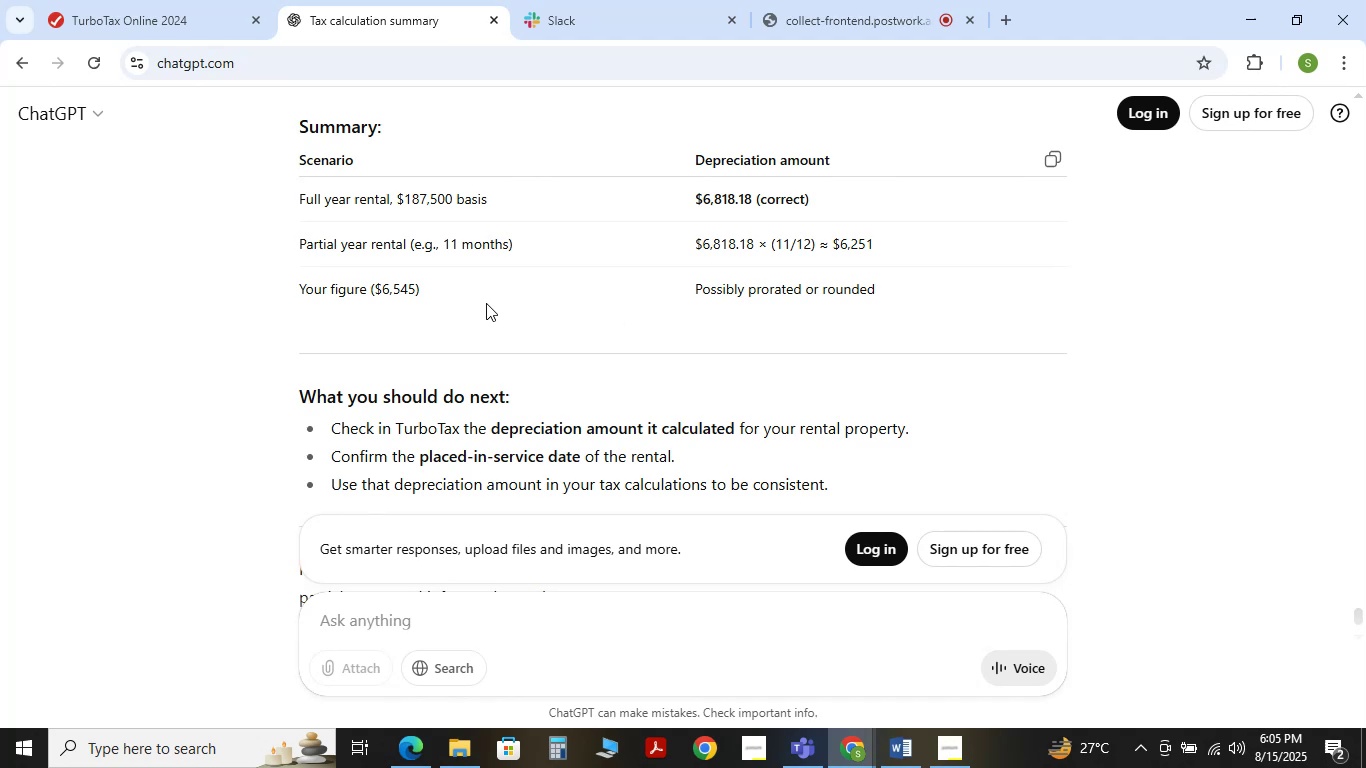 
scroll: coordinate [486, 303], scroll_direction: down, amount: 4.0
 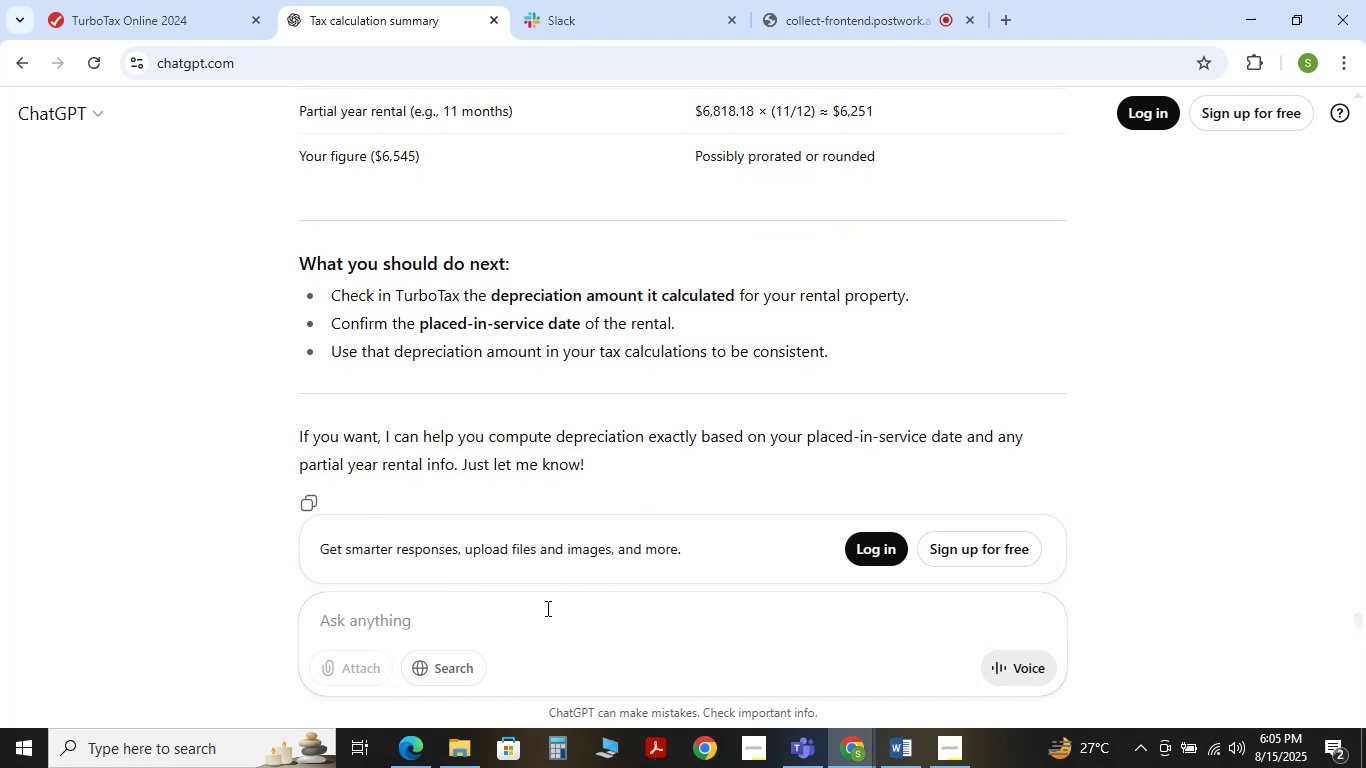 
left_click([540, 617])
 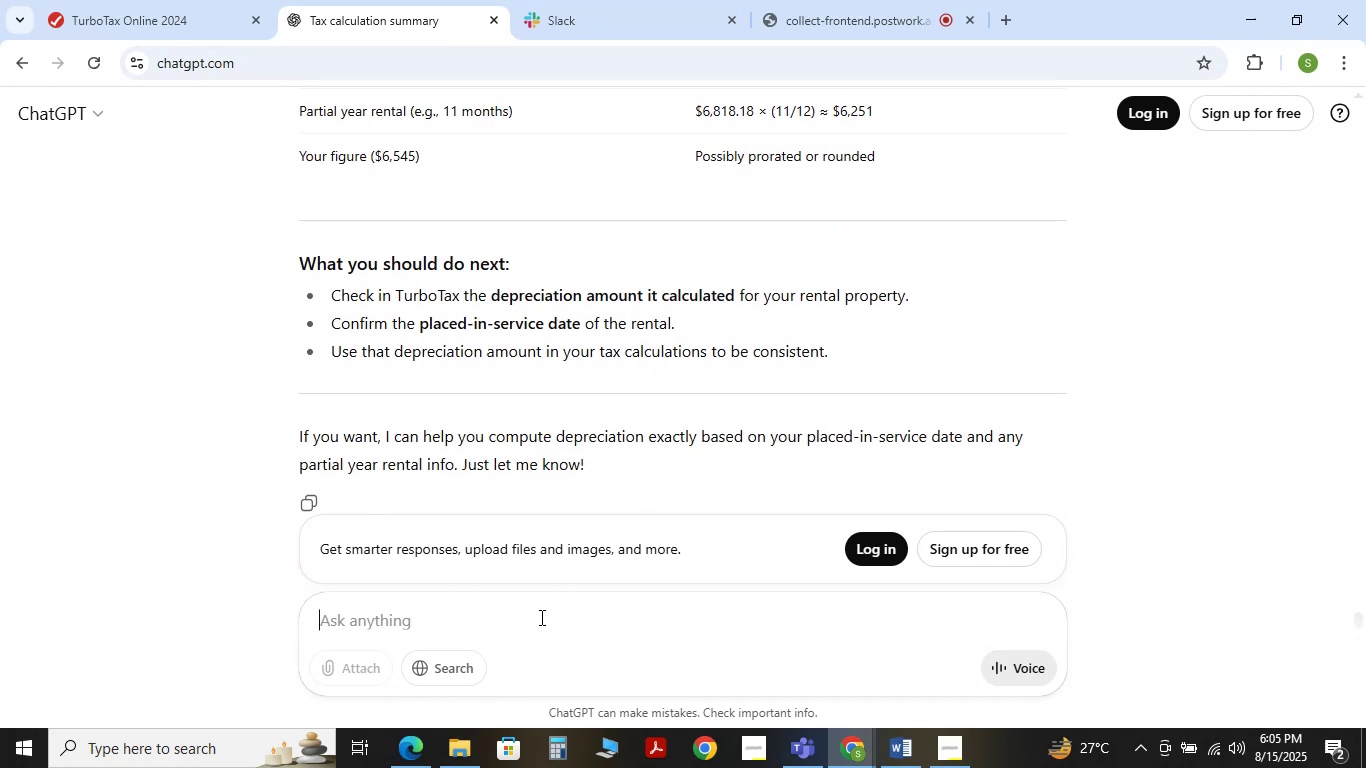 
type(o )
key(Backspace)
type(n my depreciation rate please calculate tax again and gic)
key(Backspace)
type(ve me the federak)
key(Backspace)
type(l refund tax amount adn )
key(Backspace)
key(Backspace)
key(Backspace)
type(m)
key(Backspace)
type(nd state tax amount)
 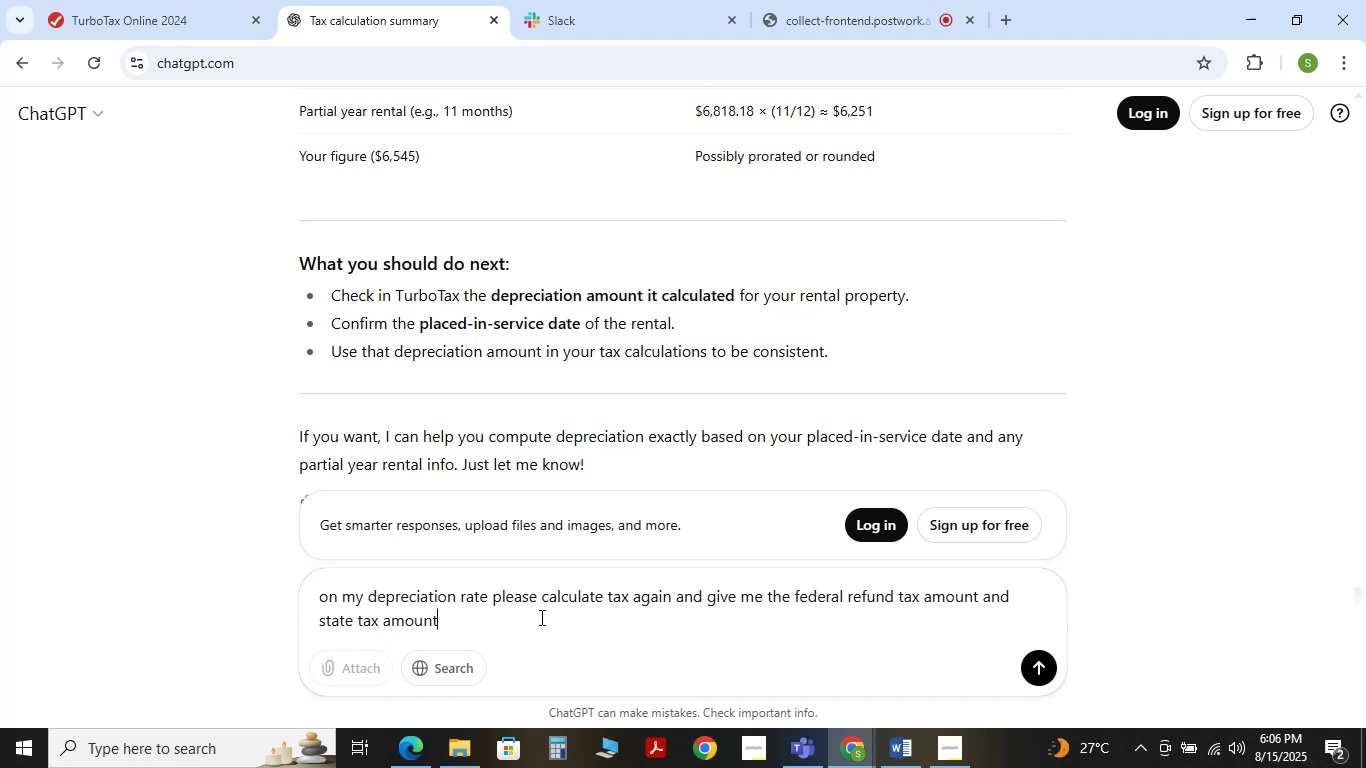 
key(Enter)
 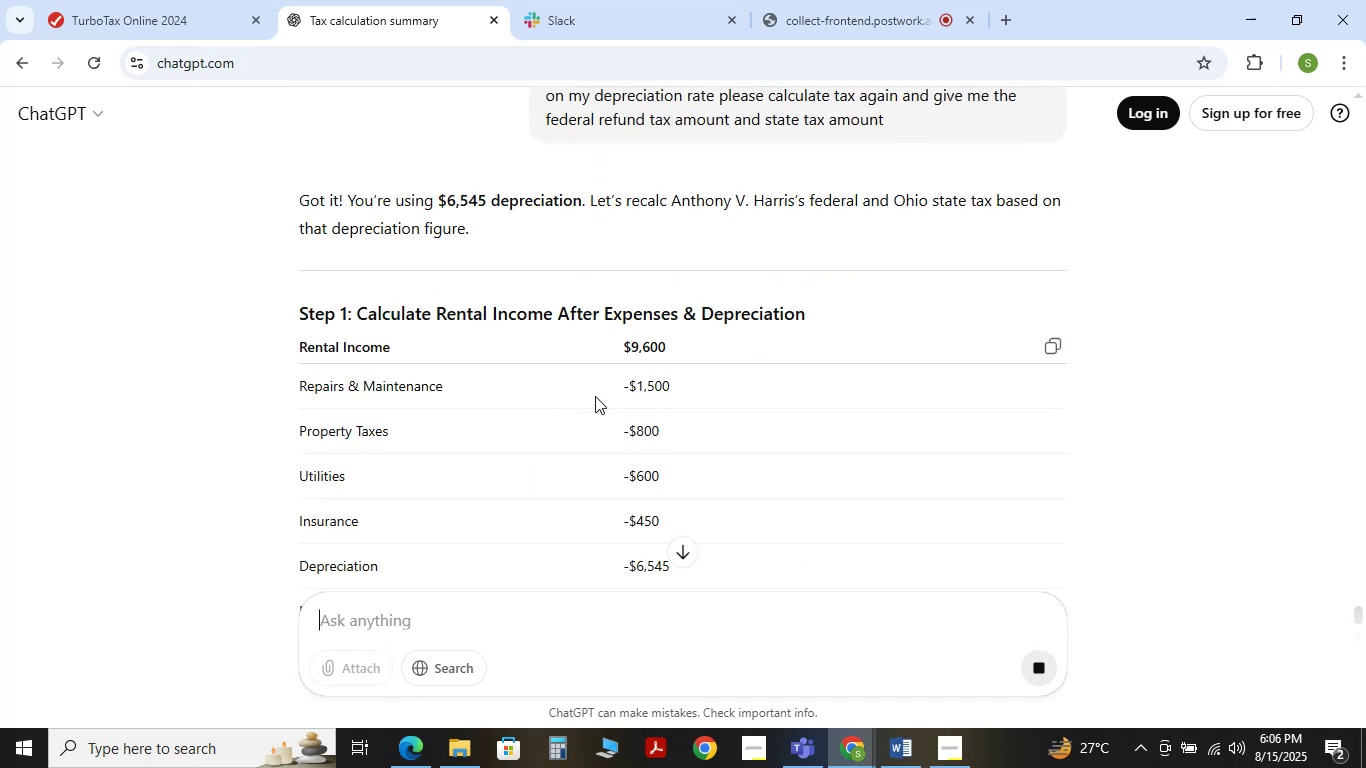 
scroll: coordinate [527, 422], scroll_direction: down, amount: 5.0
 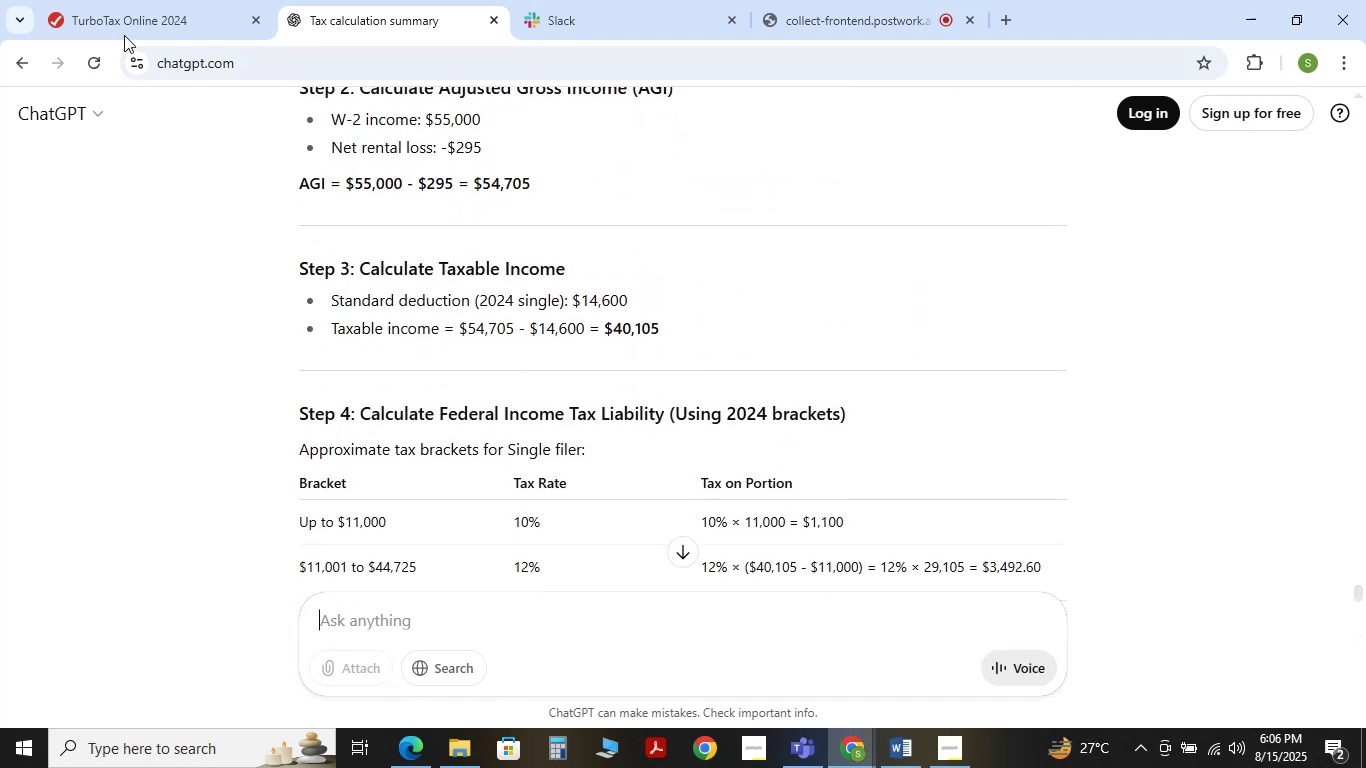 
left_click([133, 17])
 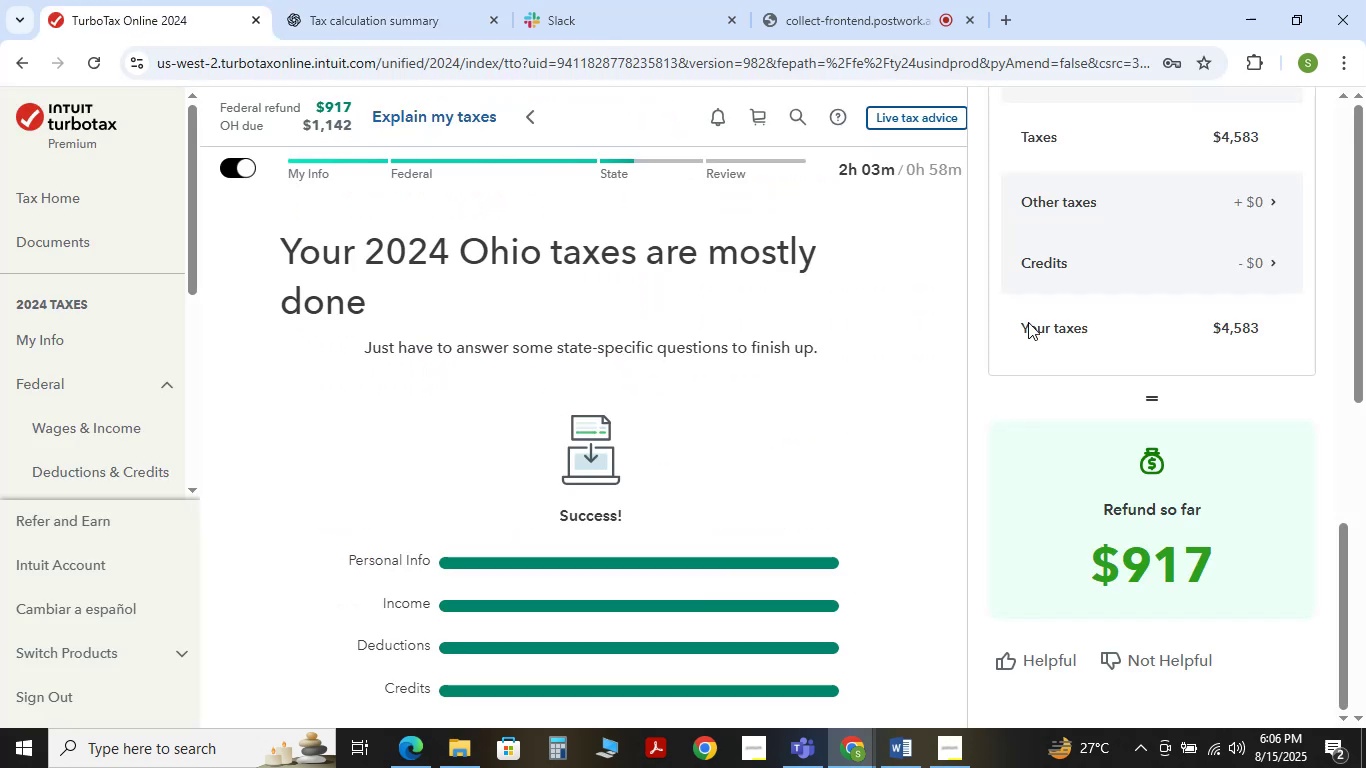 
scroll: coordinate [1082, 355], scroll_direction: up, amount: 3.0
 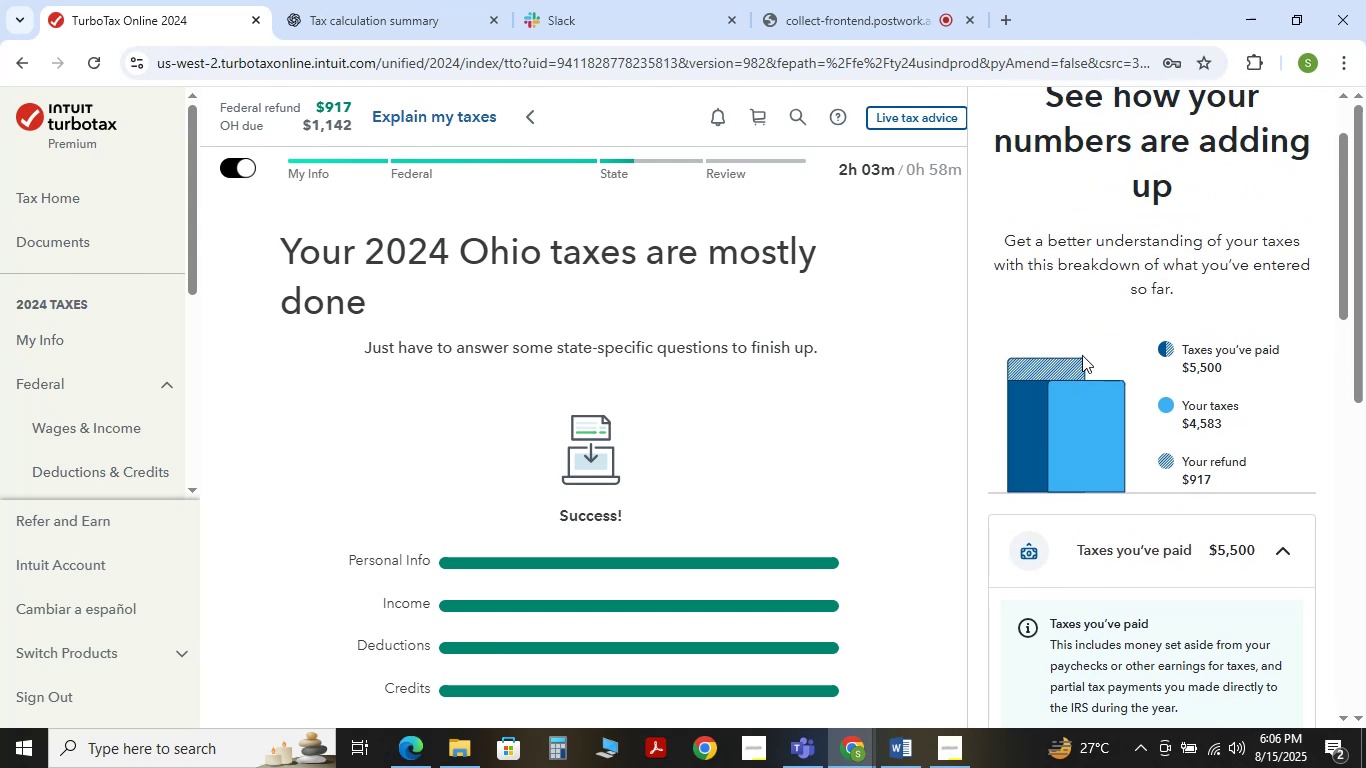 
scroll: coordinate [1082, 355], scroll_direction: down, amount: 2.0
 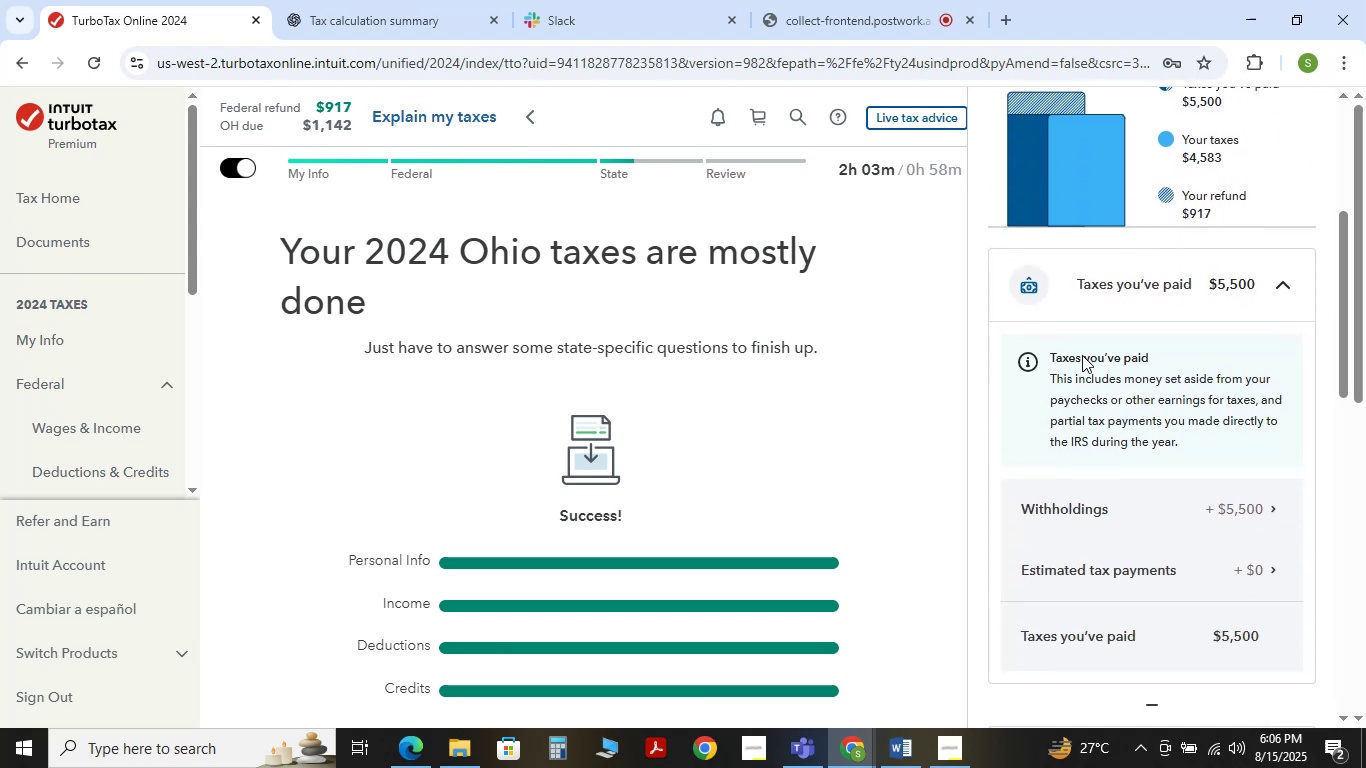 
scroll: coordinate [1082, 355], scroll_direction: up, amount: 2.0
 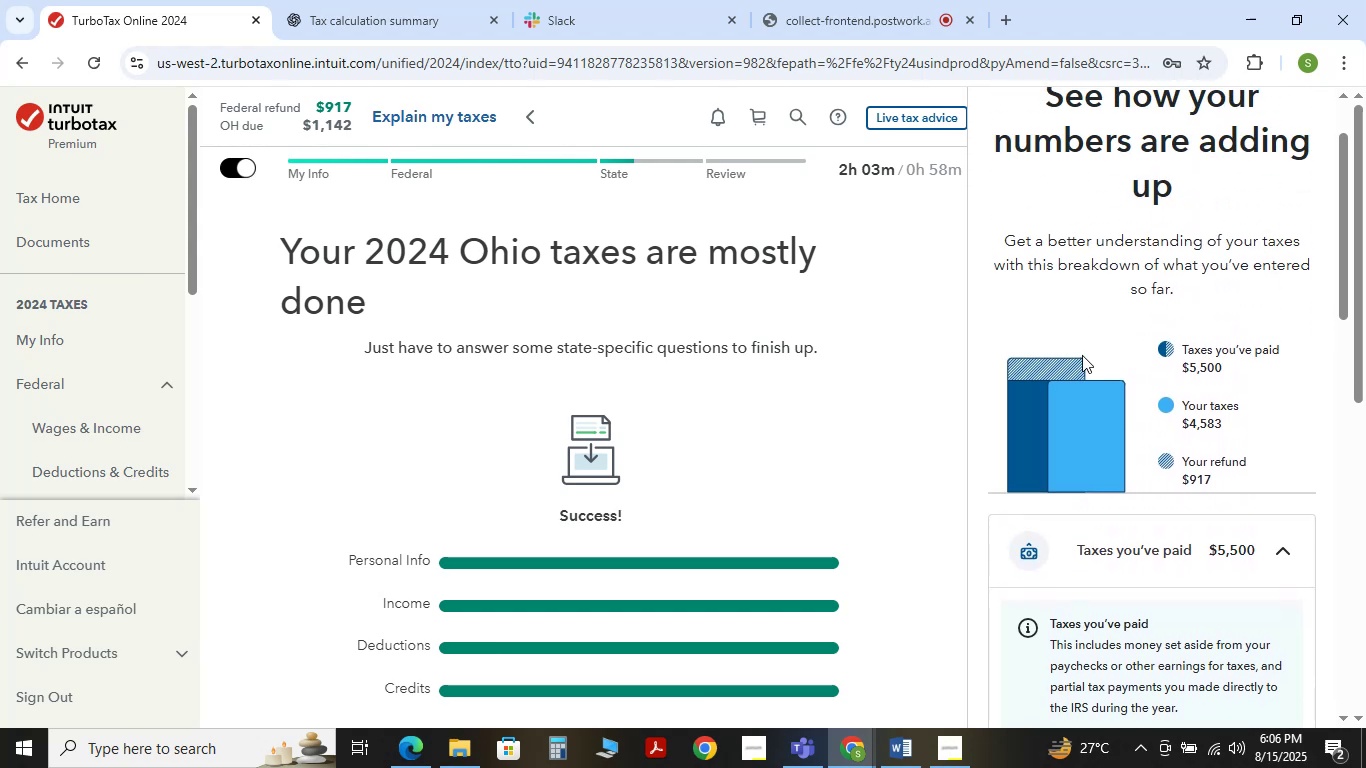 
scroll: coordinate [1082, 355], scroll_direction: down, amount: 5.0
 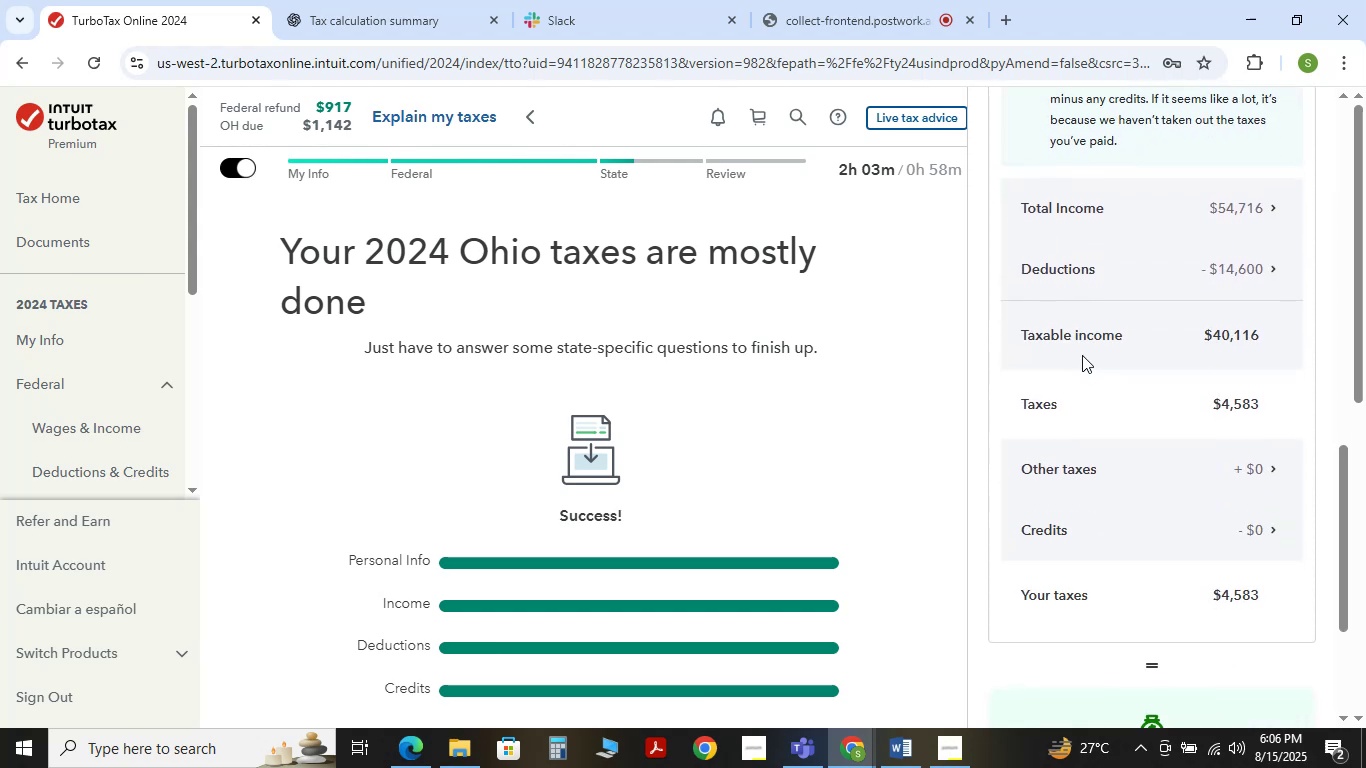 
left_click([380, 0])
 